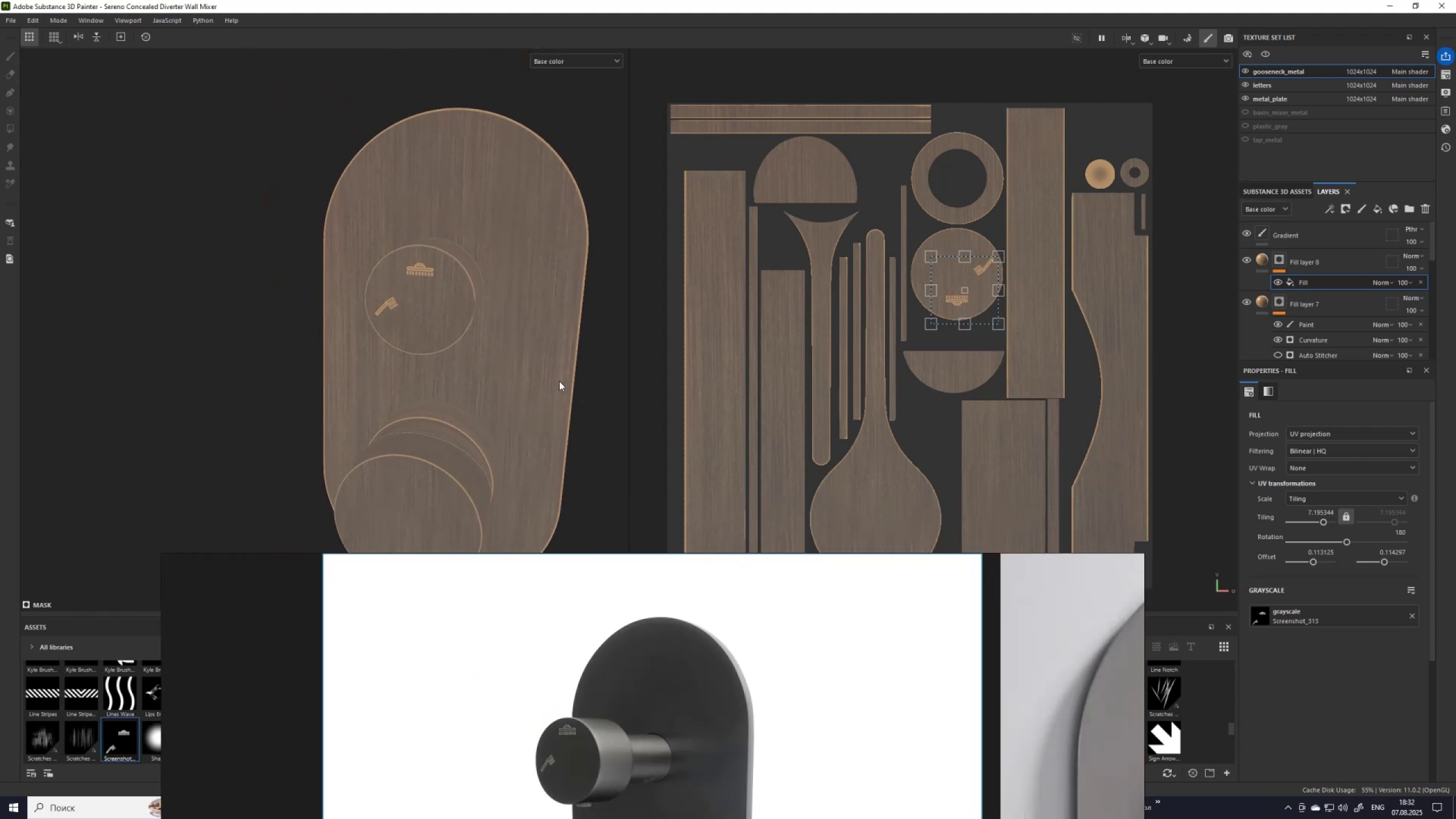 
scroll: coordinate [534, 357], scroll_direction: up, amount: 5.0
 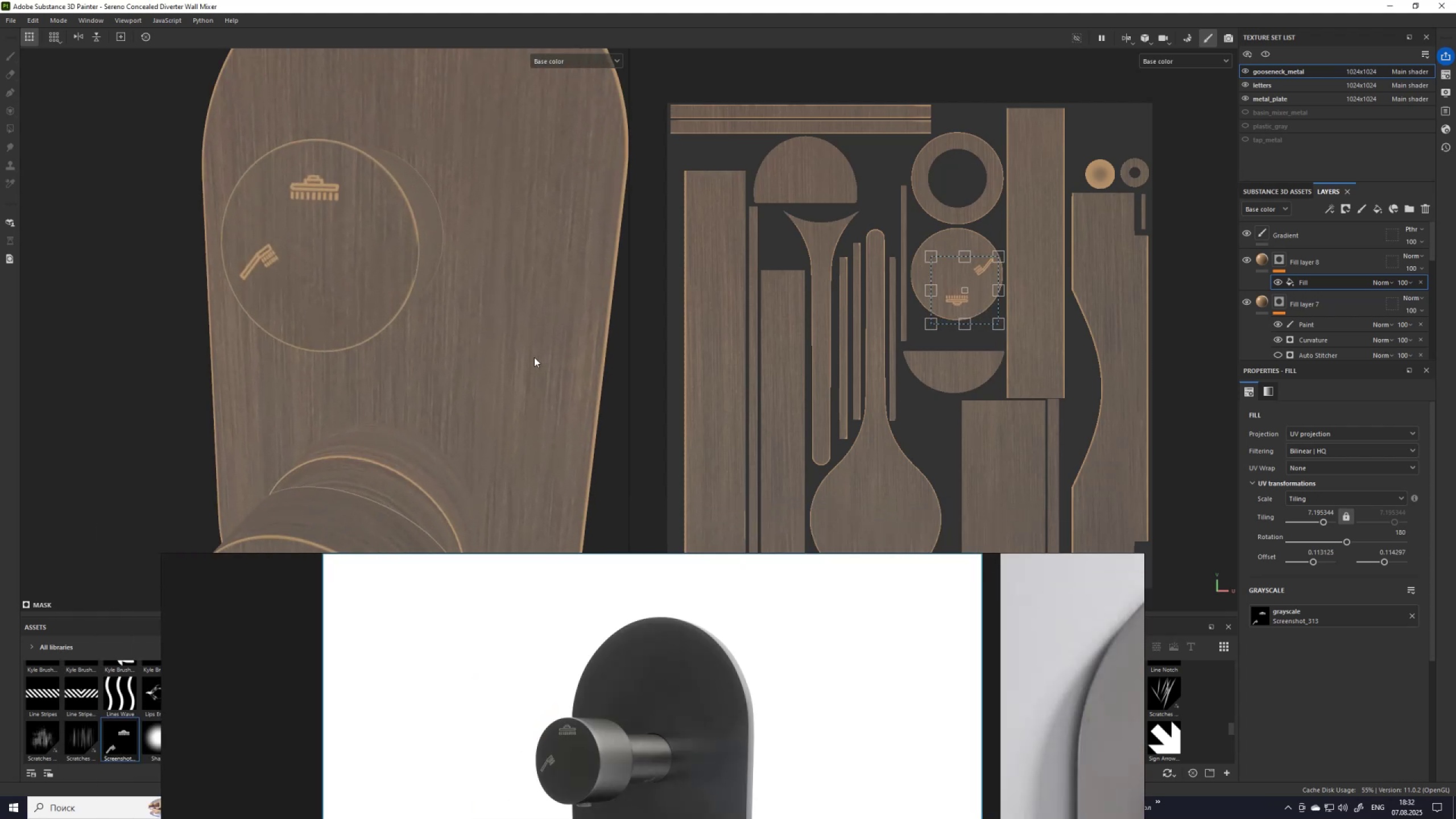 
hold_key(key=AltLeft, duration=1.53)
 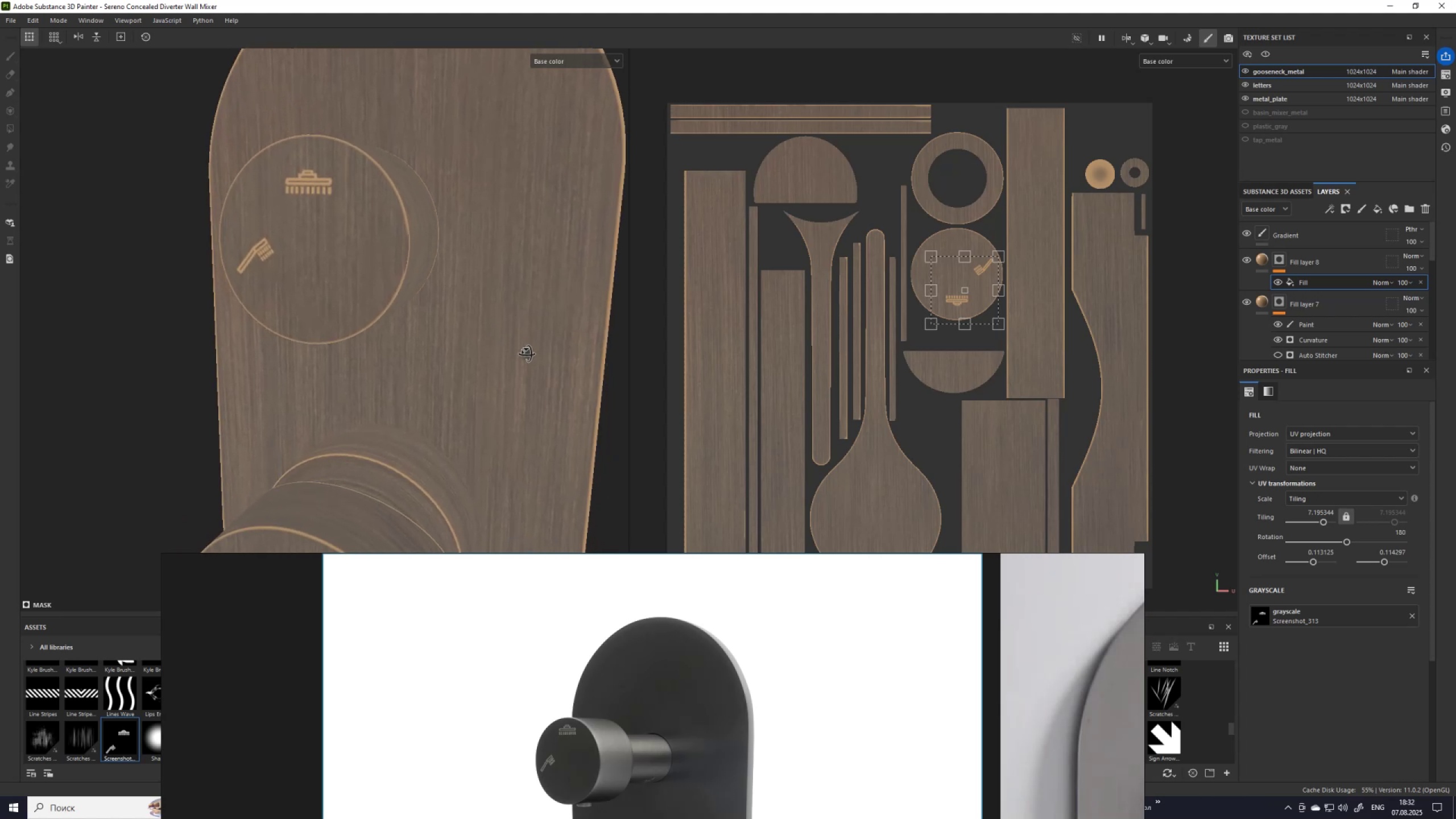 
hold_key(key=AltLeft, duration=1.53)
 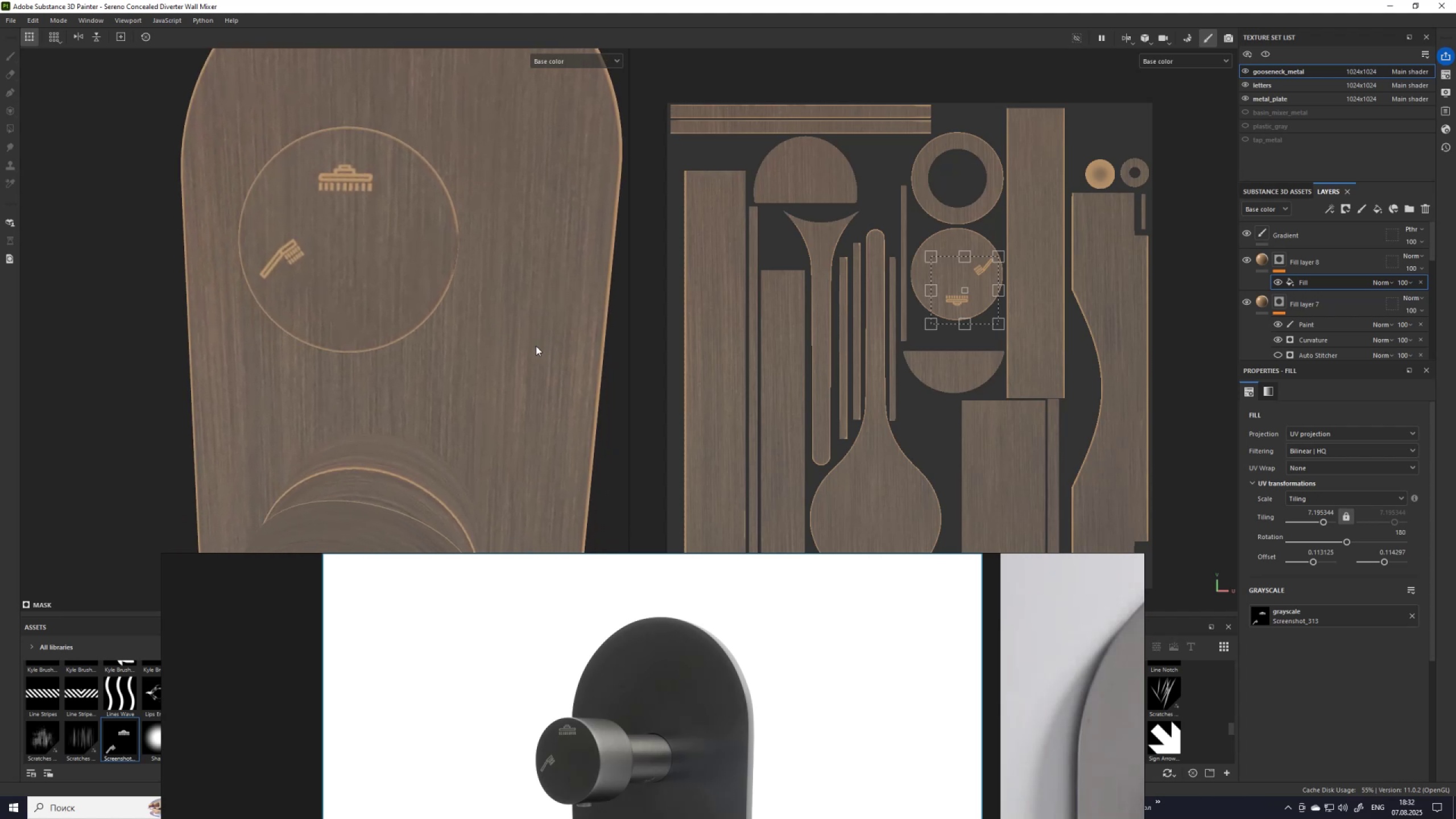 
scroll: coordinate [409, 225], scroll_direction: up, amount: 3.0
 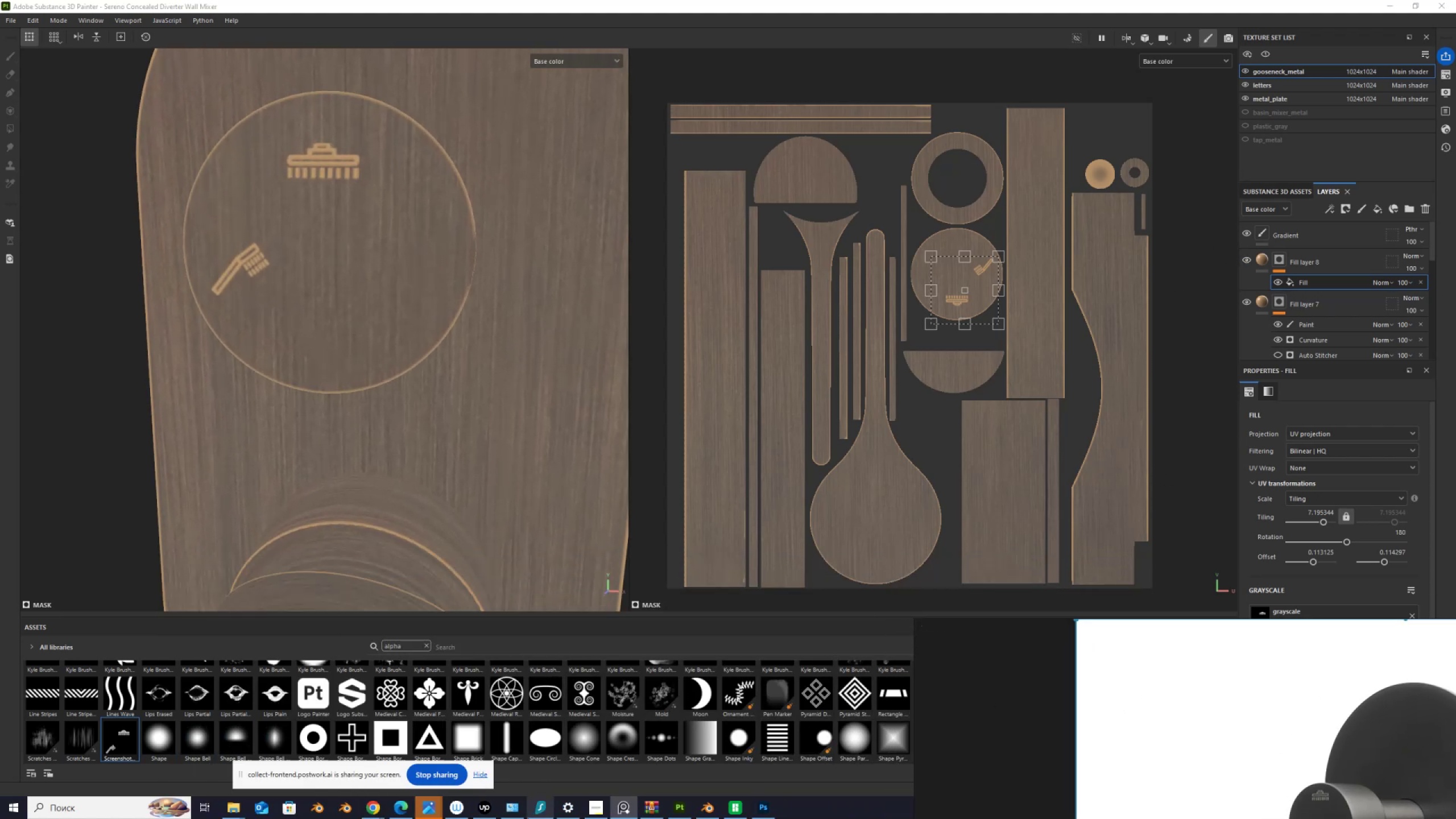 
wait(6.98)
 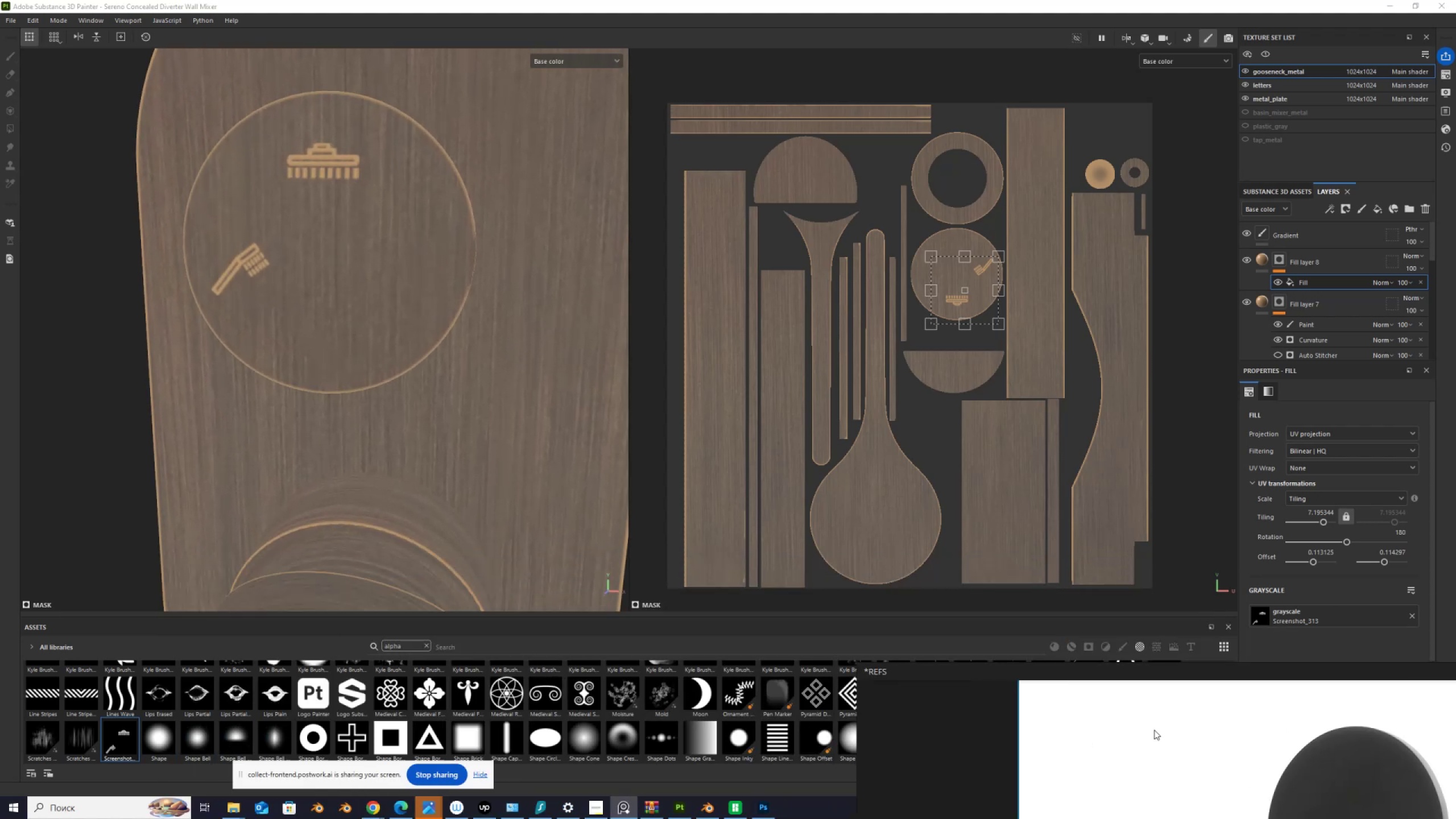 
left_click([709, 806])
 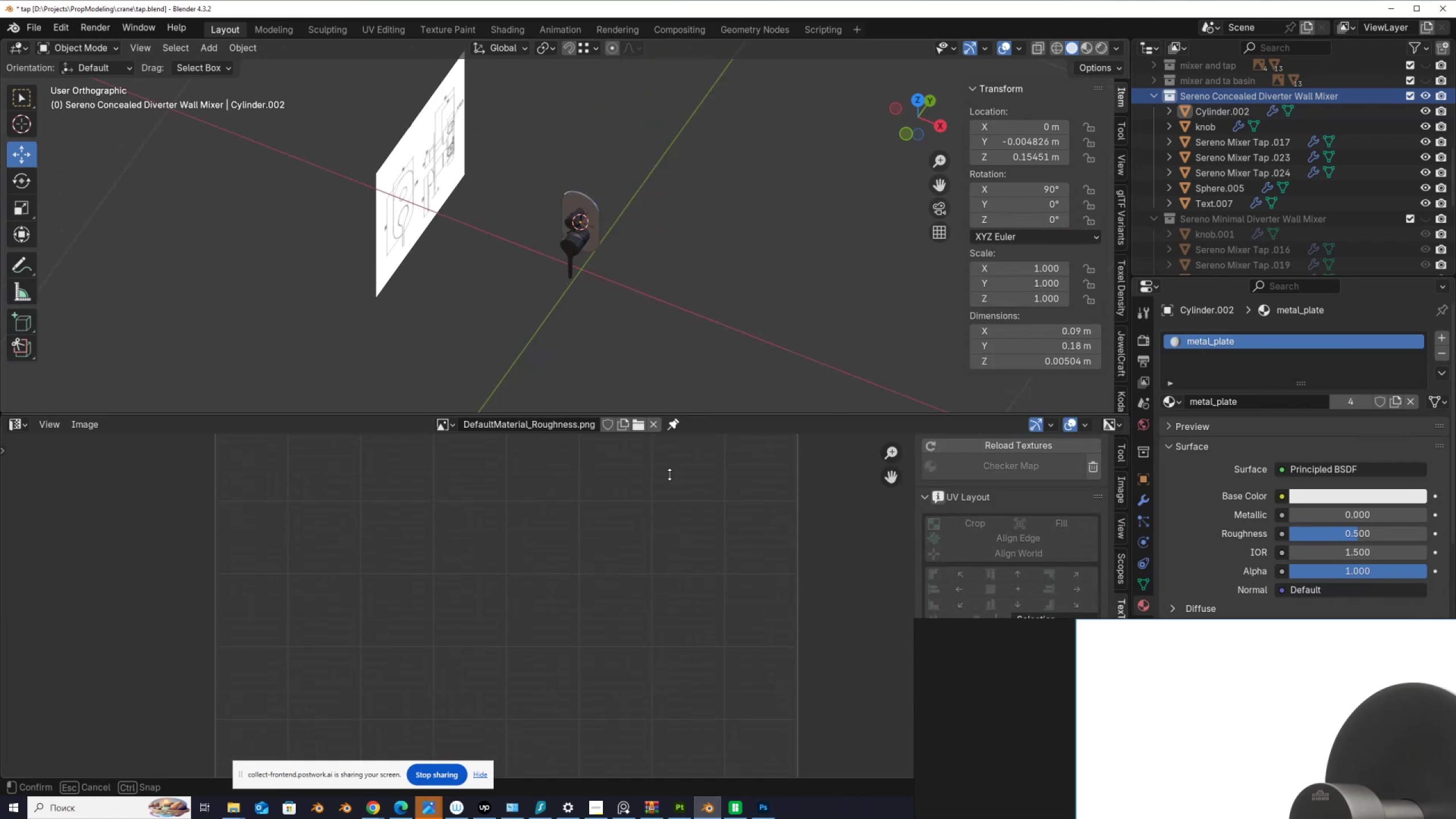 
scroll: coordinate [634, 286], scroll_direction: up, amount: 13.0
 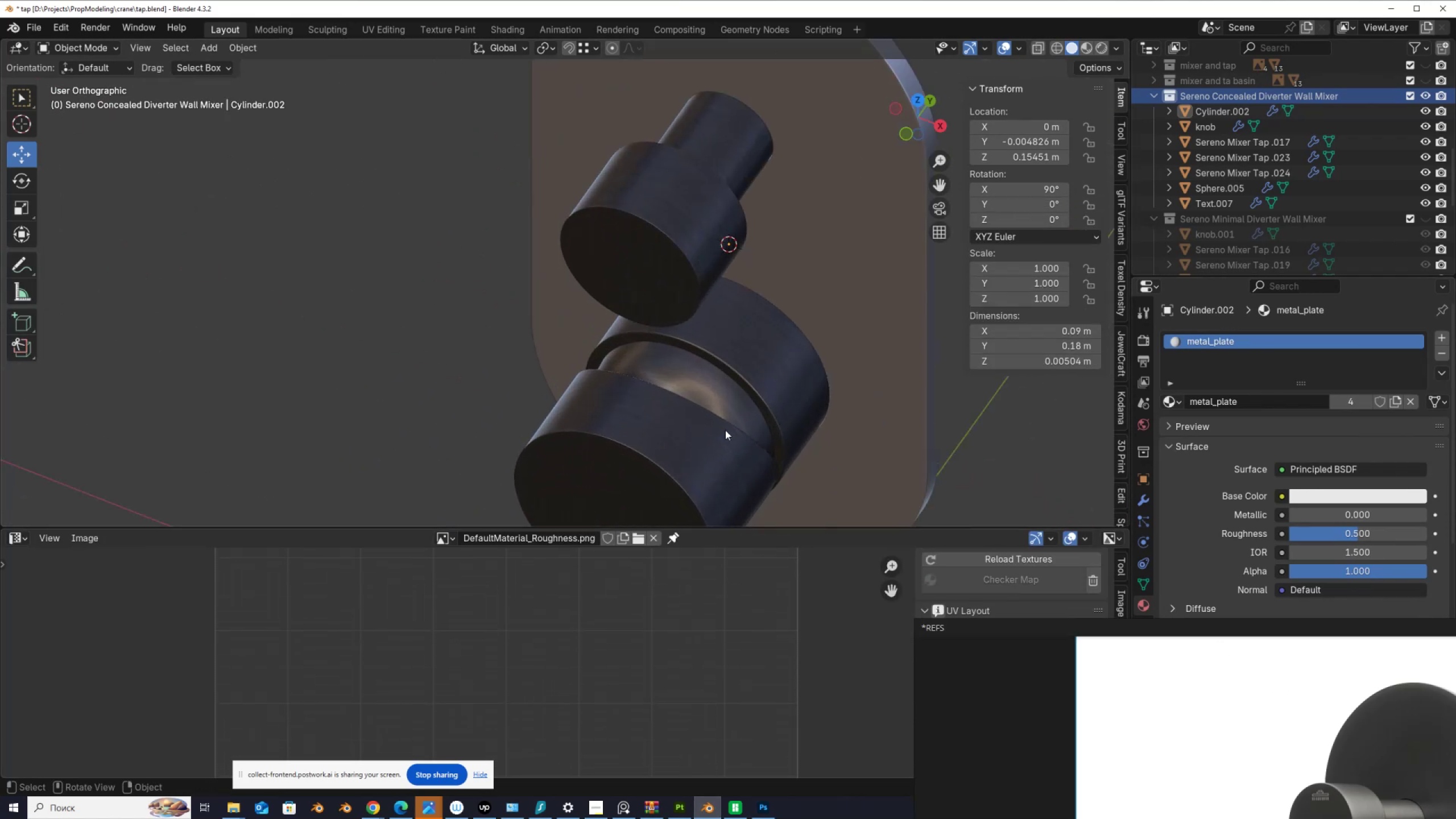 
scroll: coordinate [1254, 716], scroll_direction: down, amount: 5.0
 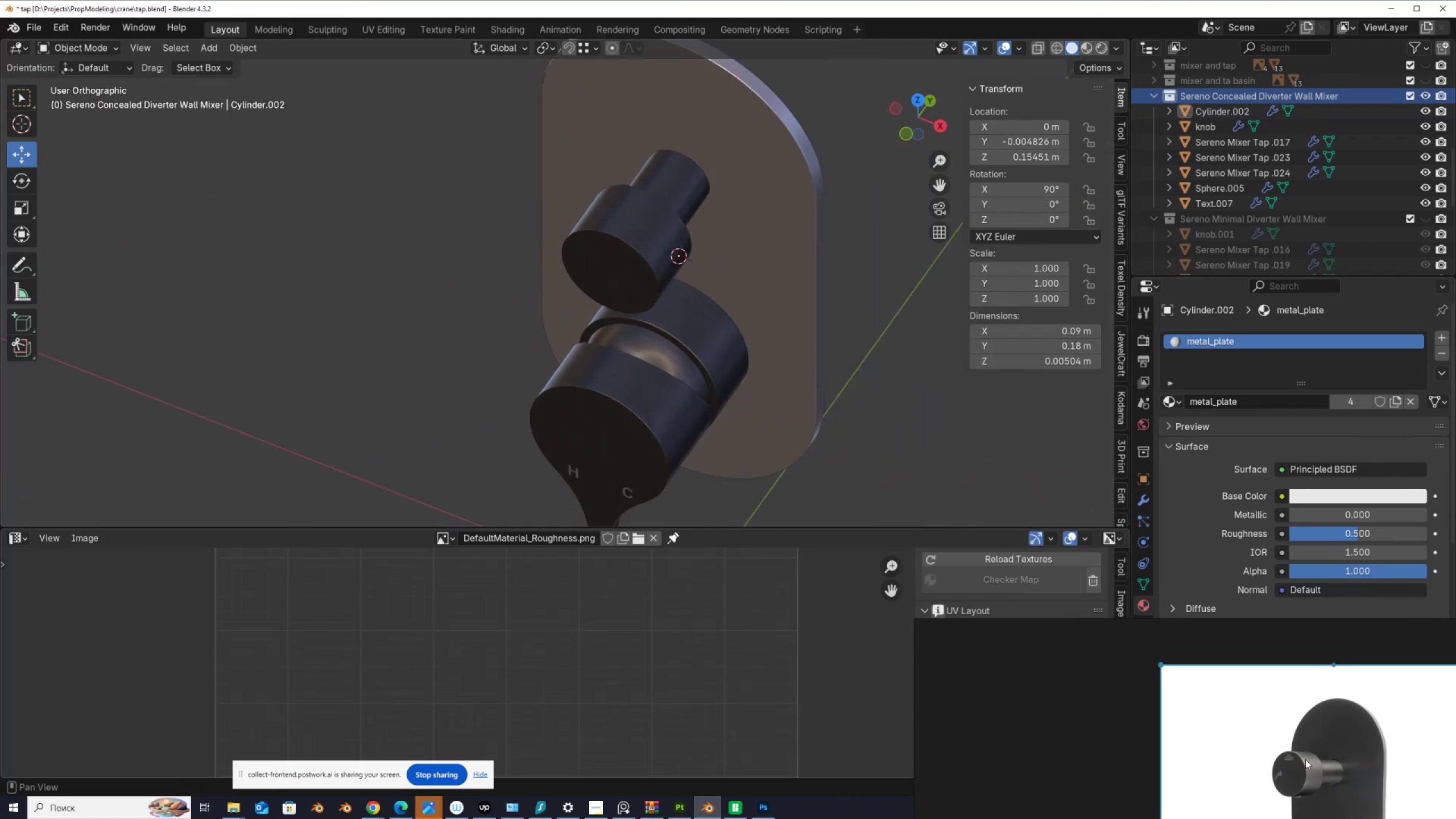 
scroll: coordinate [1312, 772], scroll_direction: up, amount: 7.0
 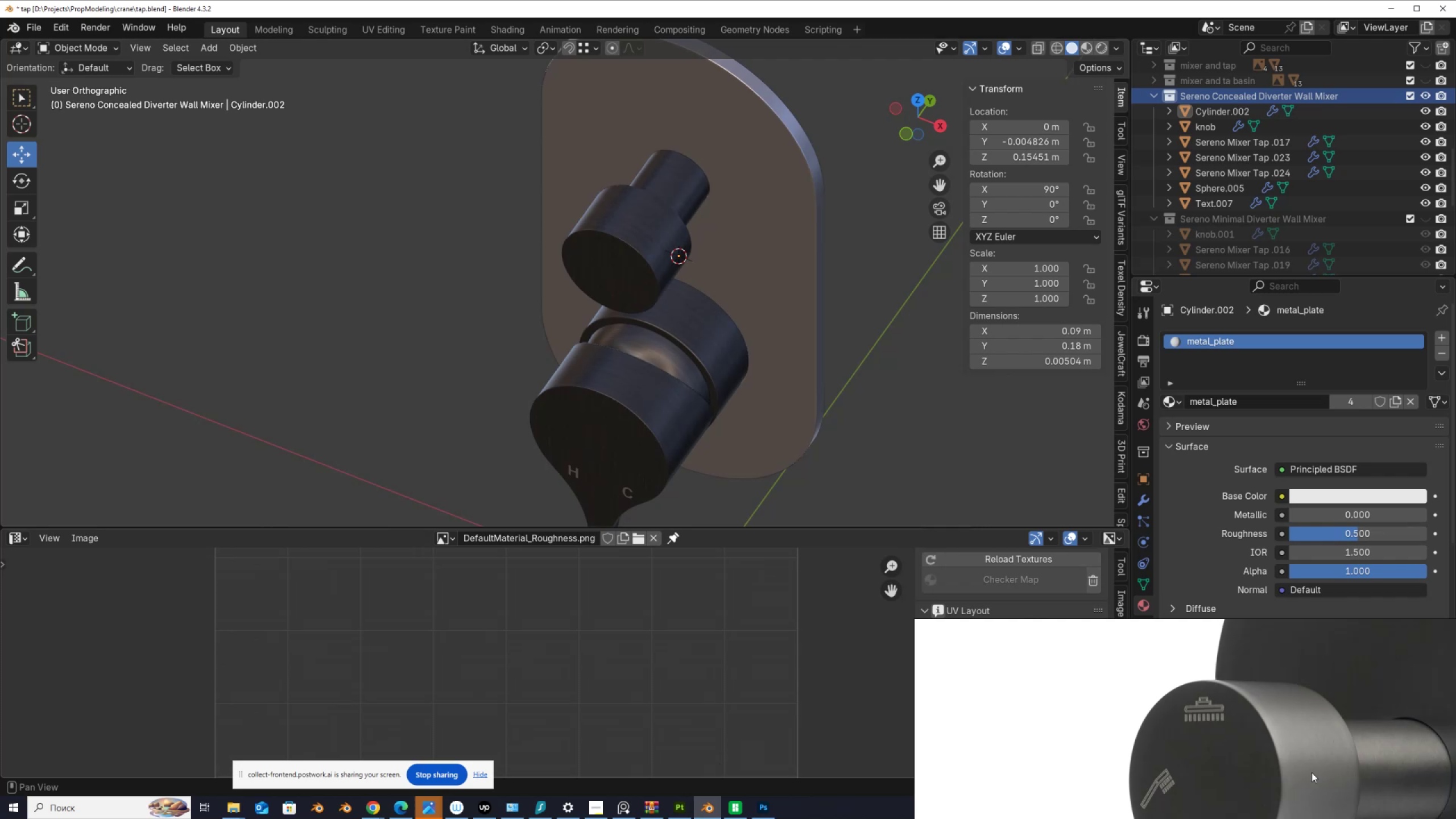 
wait(6.2)
 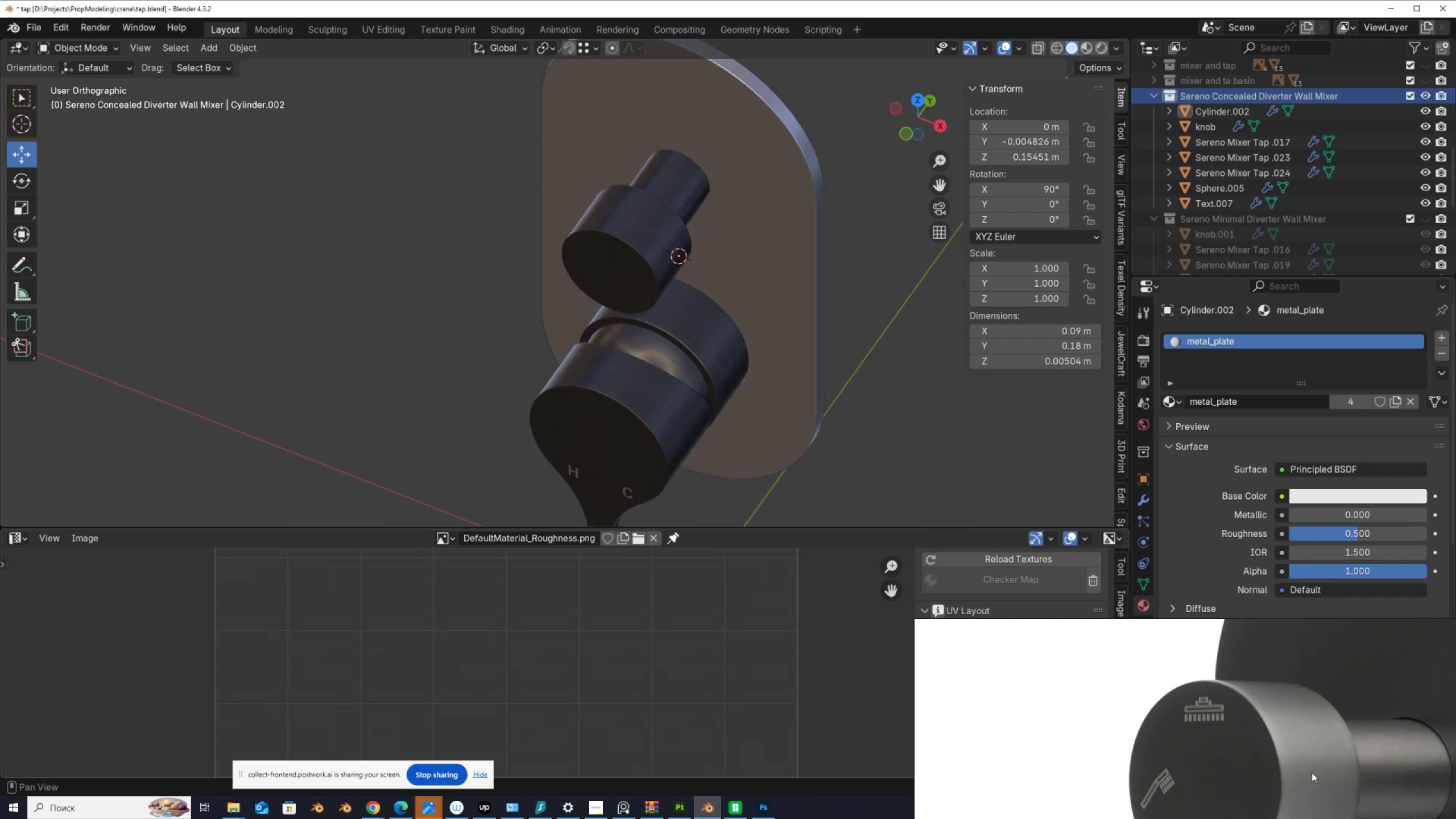 
scroll: coordinate [801, 371], scroll_direction: up, amount: 2.0
 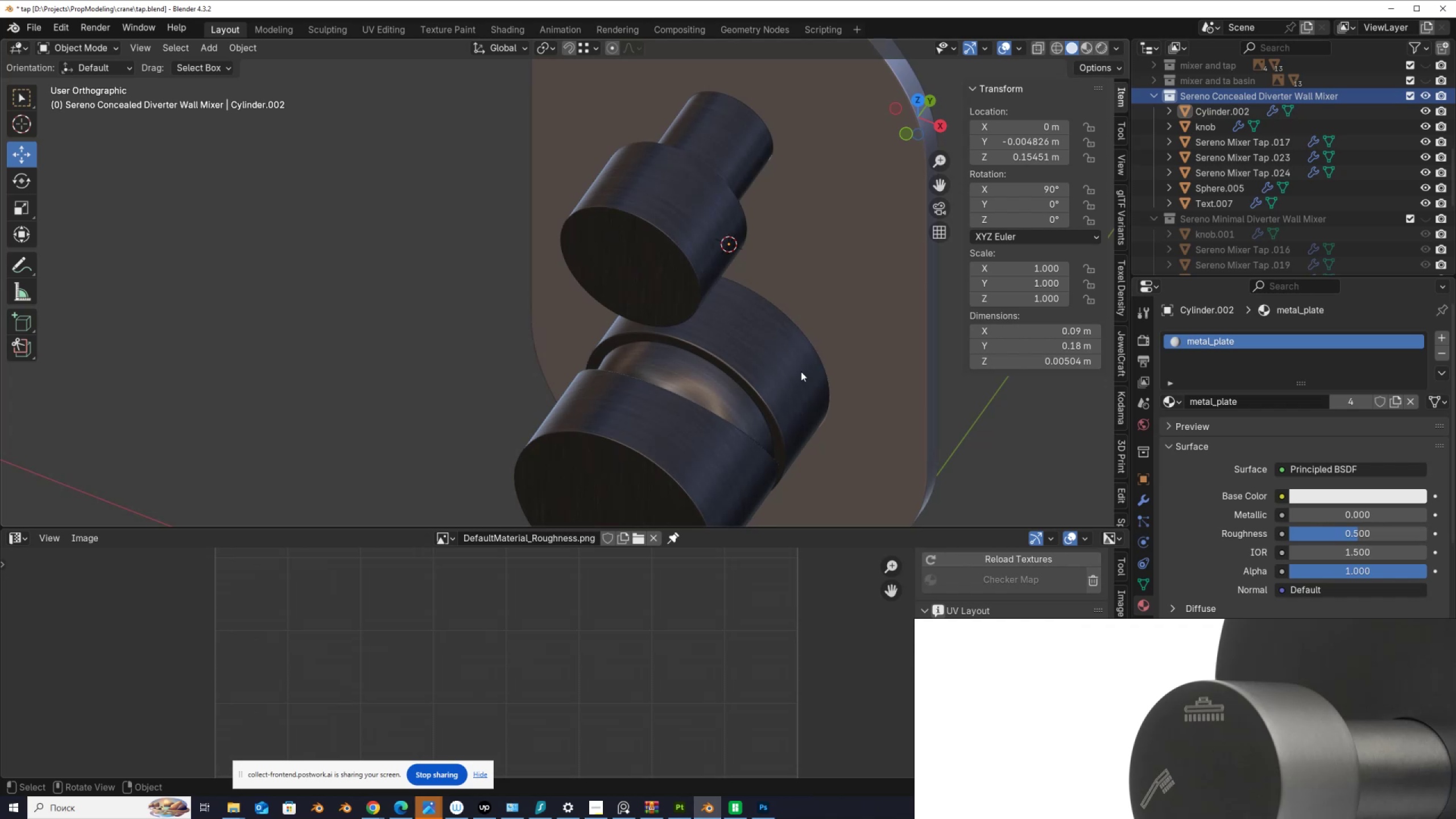 
wait(6.67)
 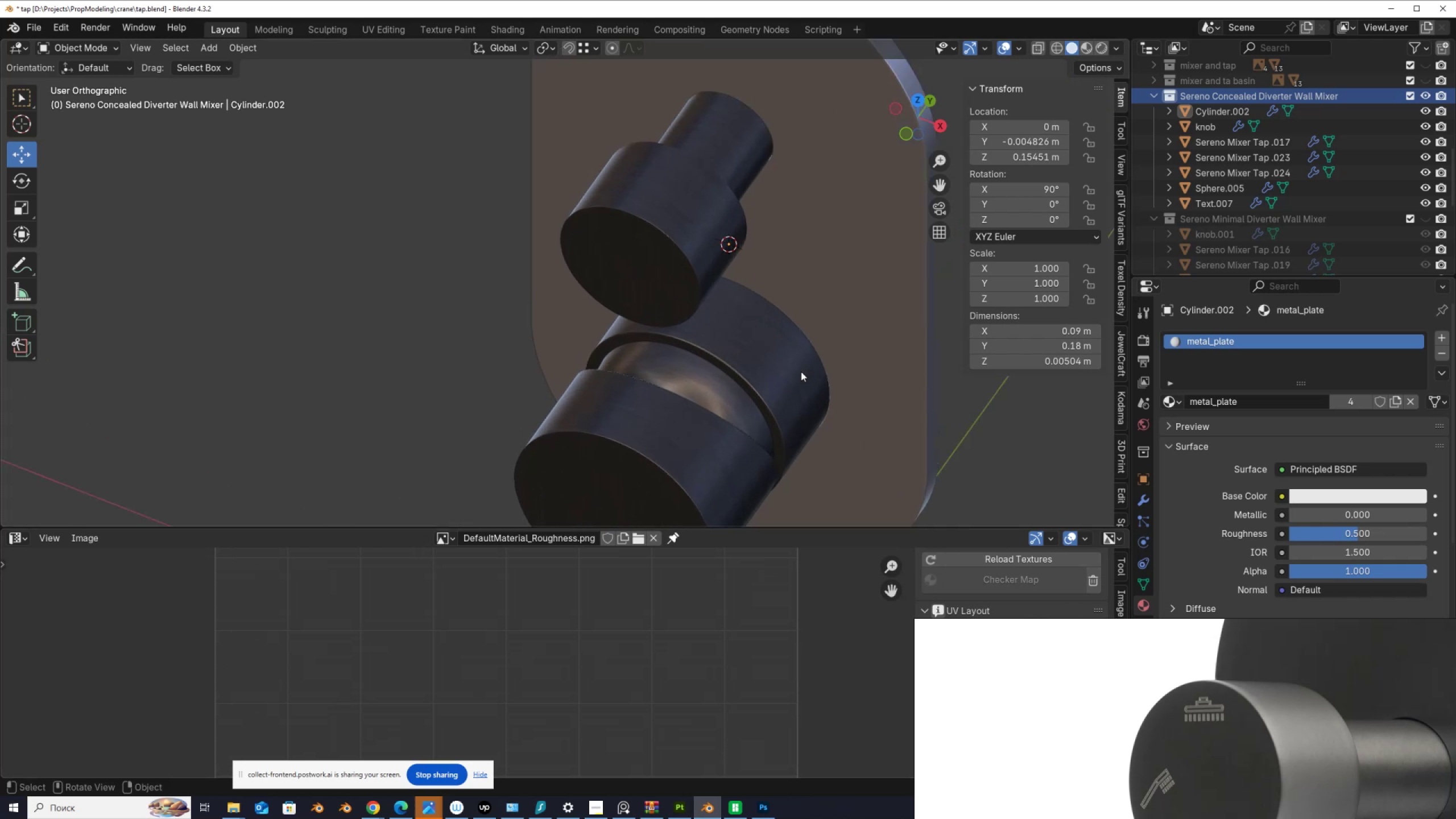 
scroll: coordinate [682, 357], scroll_direction: down, amount: 3.0
 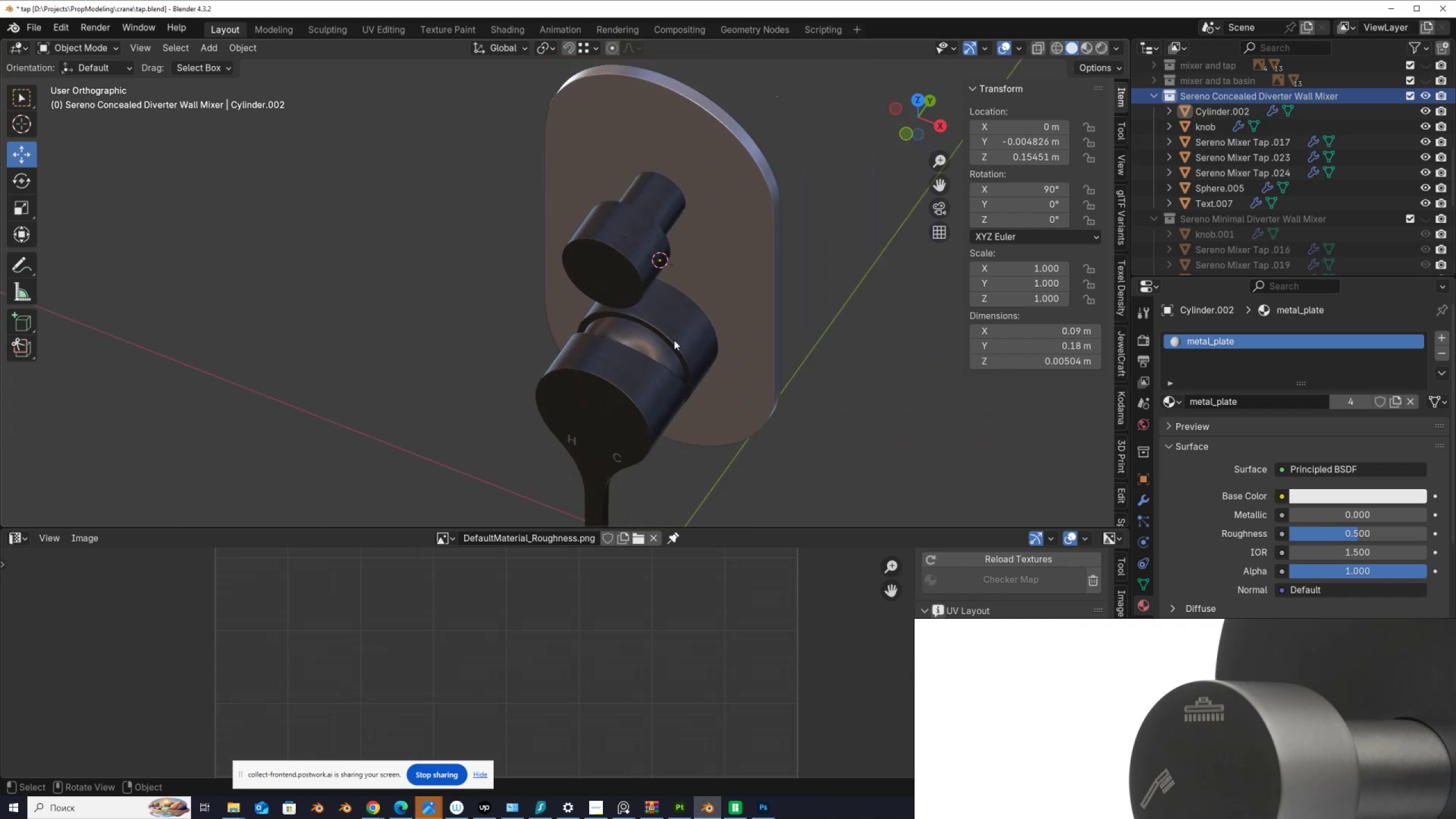 
scroll: coordinate [656, 303], scroll_direction: up, amount: 1.0
 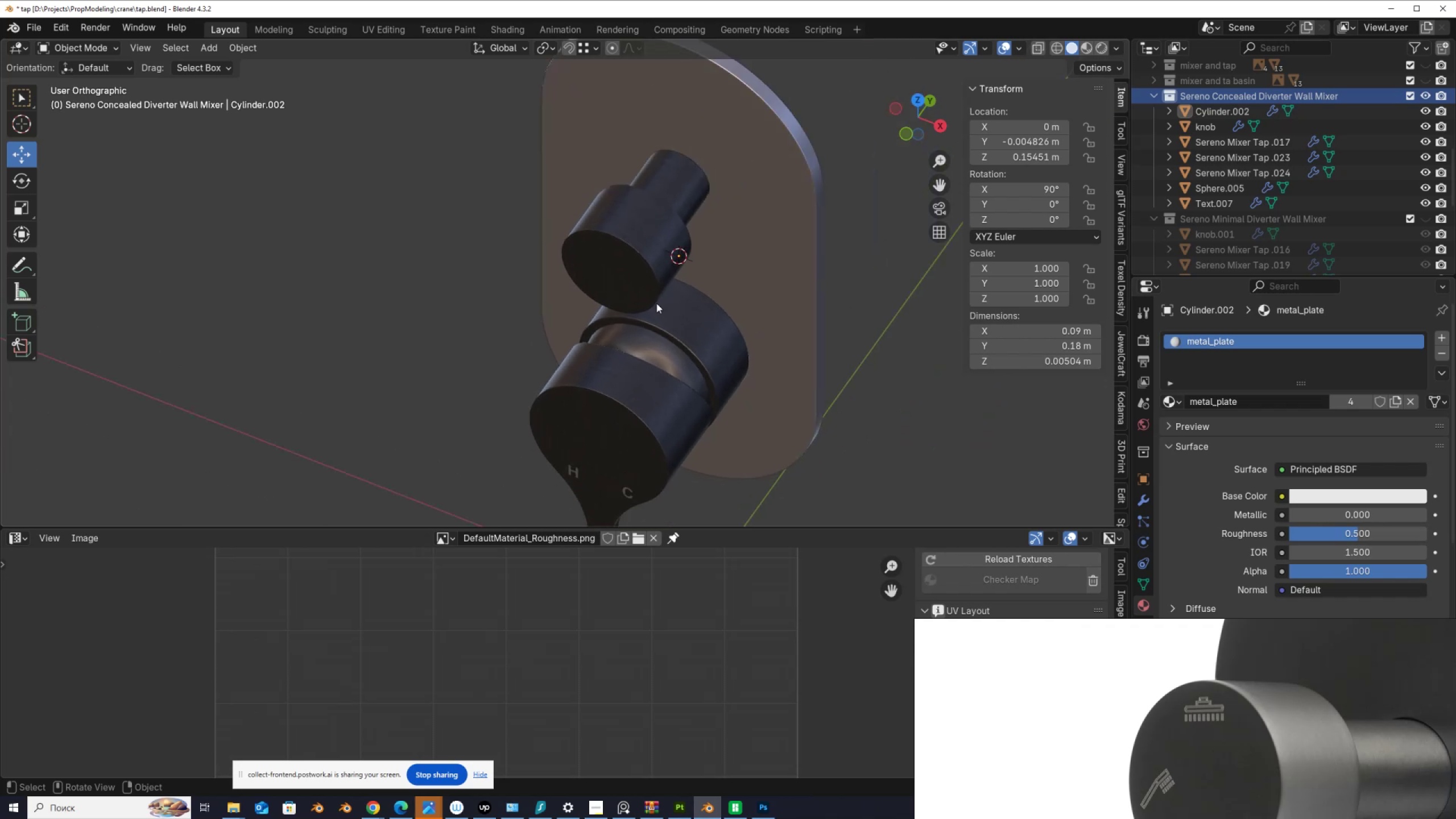 
hold_key(key=AltLeft, duration=1.53)
 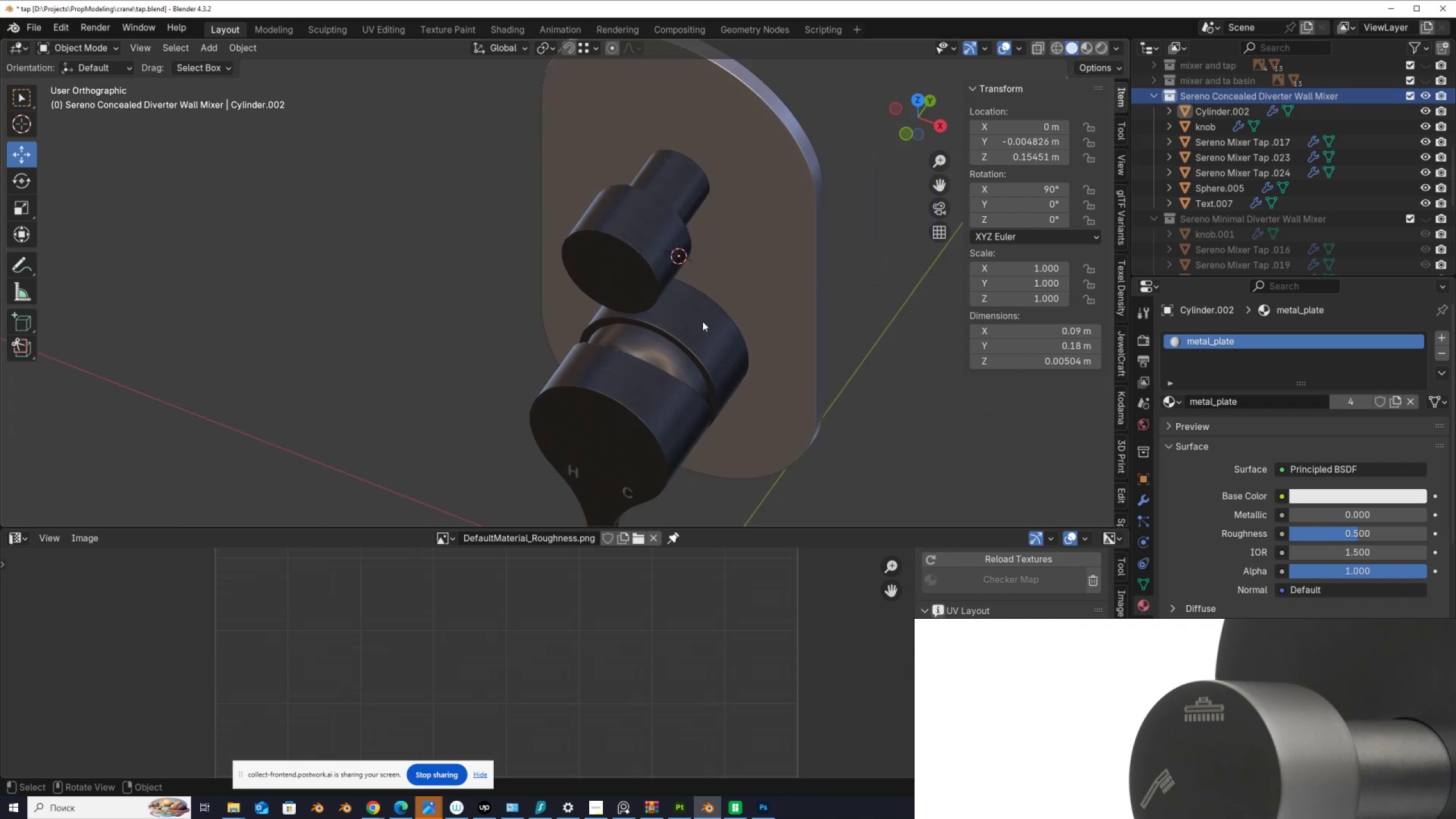 
hold_key(key=AltLeft, duration=0.33)
 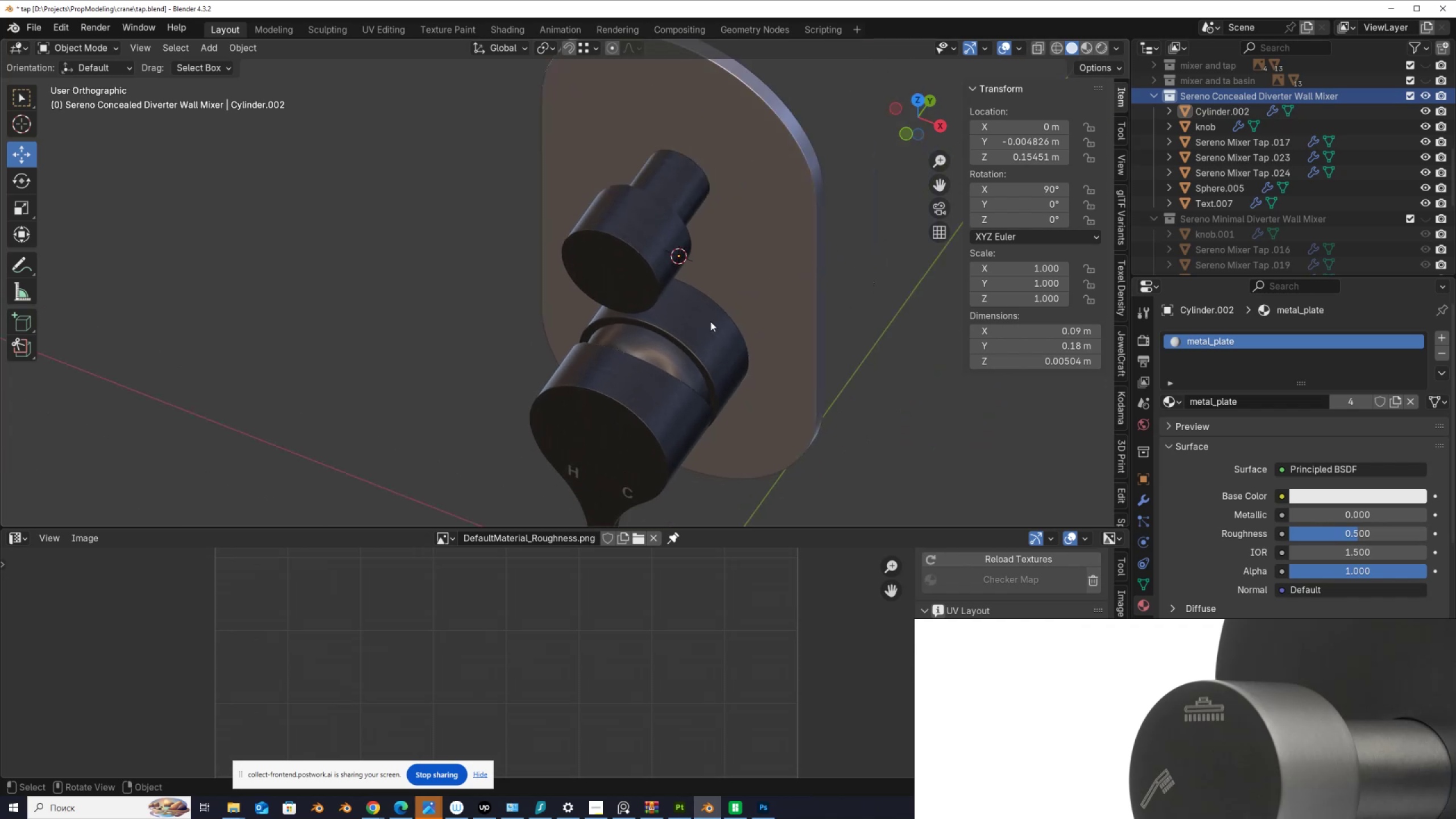 
scroll: coordinate [702, 310], scroll_direction: down, amount: 1.0
 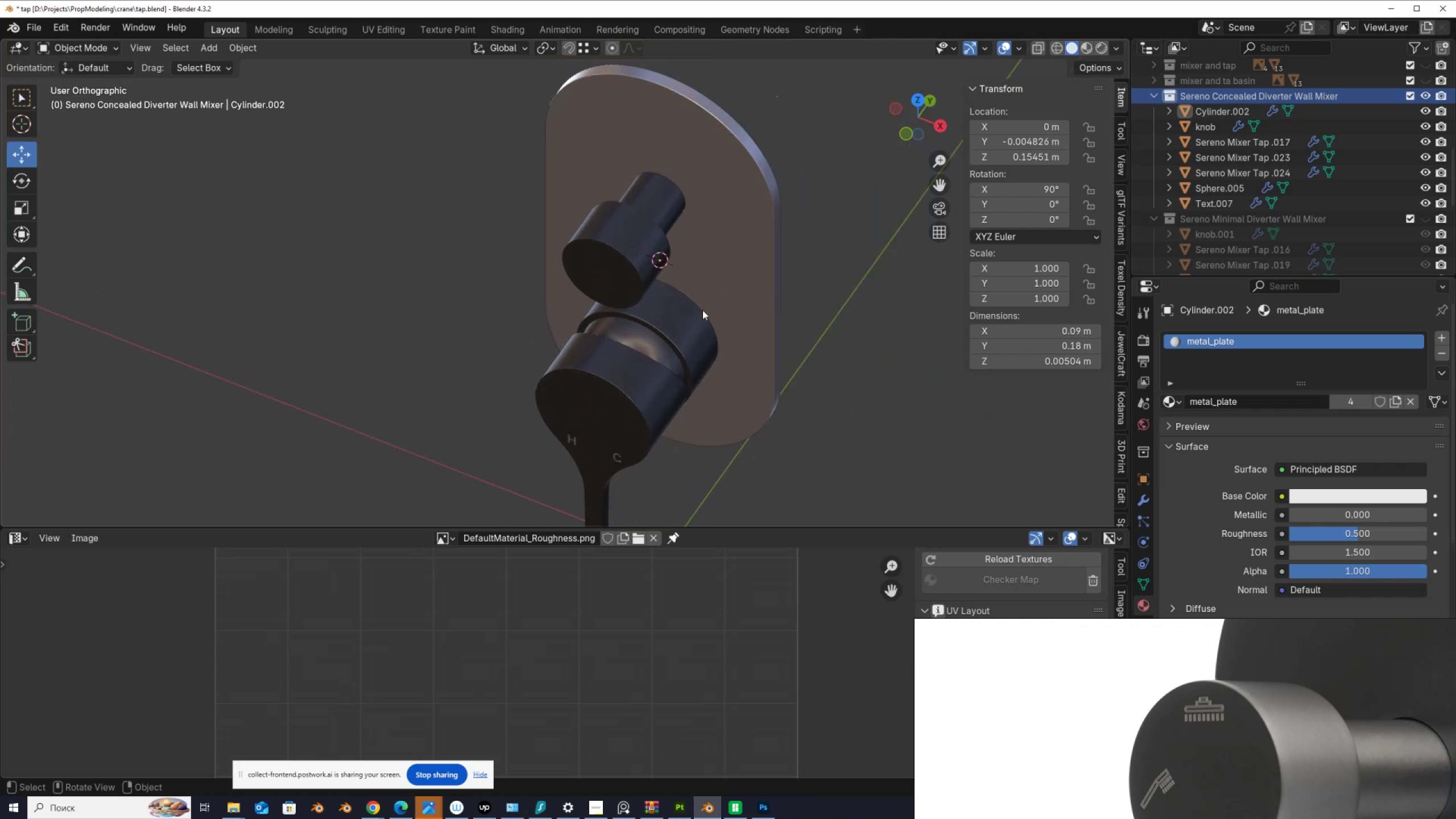 
hold_key(key=AltLeft, duration=1.23)
 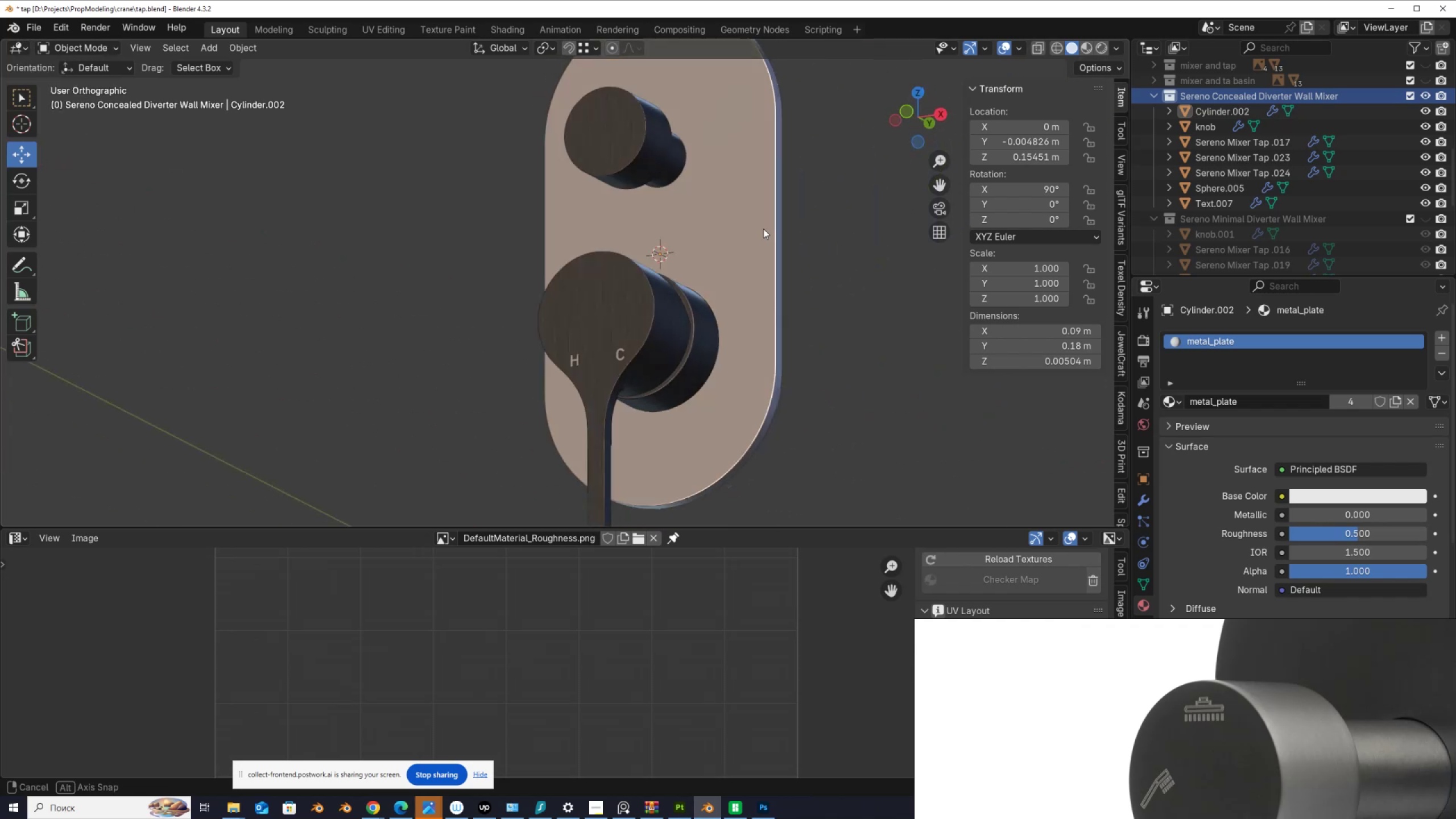 
hold_key(key=AltLeft, duration=0.46)
 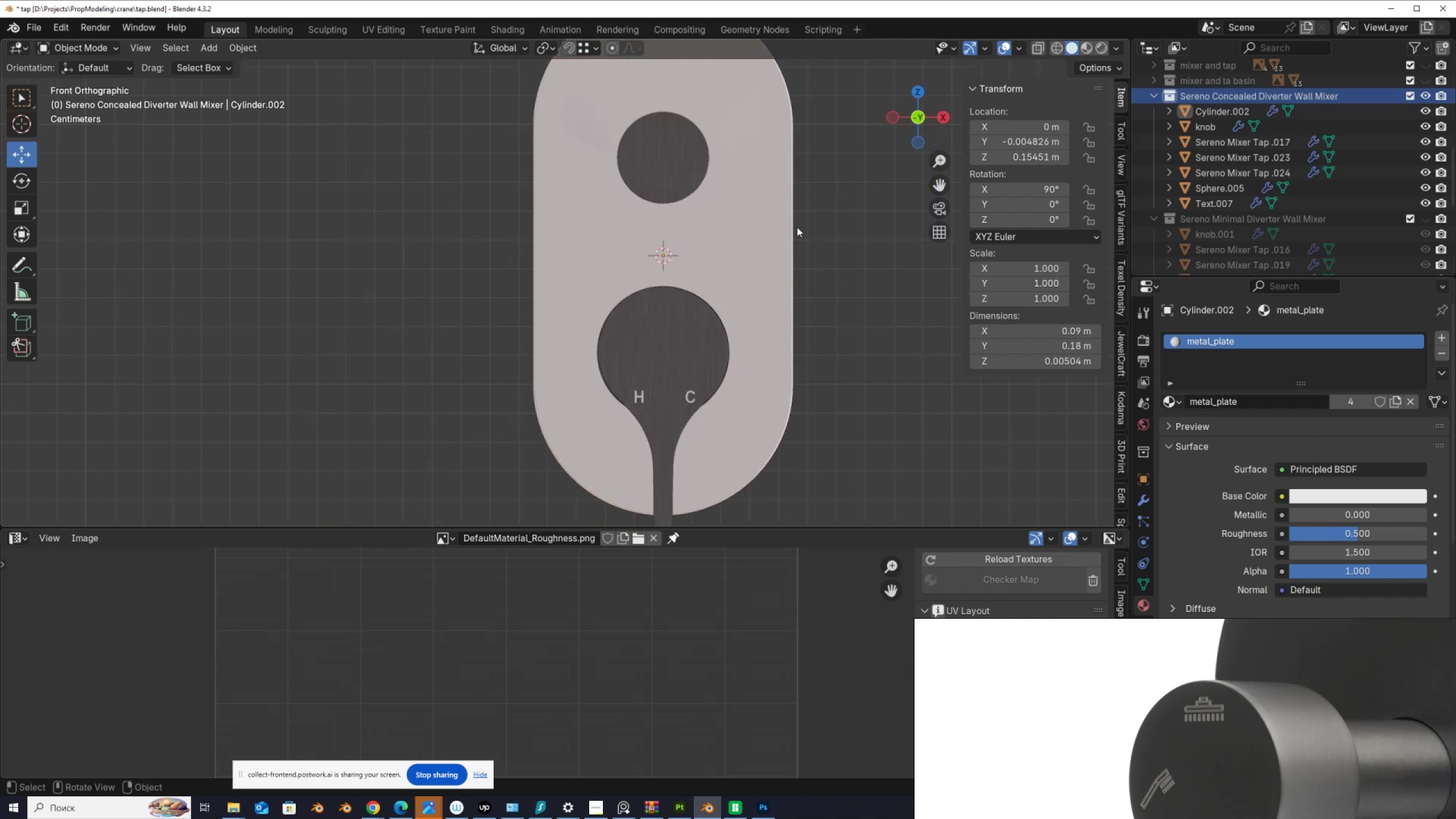 
scroll: coordinate [784, 216], scroll_direction: up, amount: 3.0
 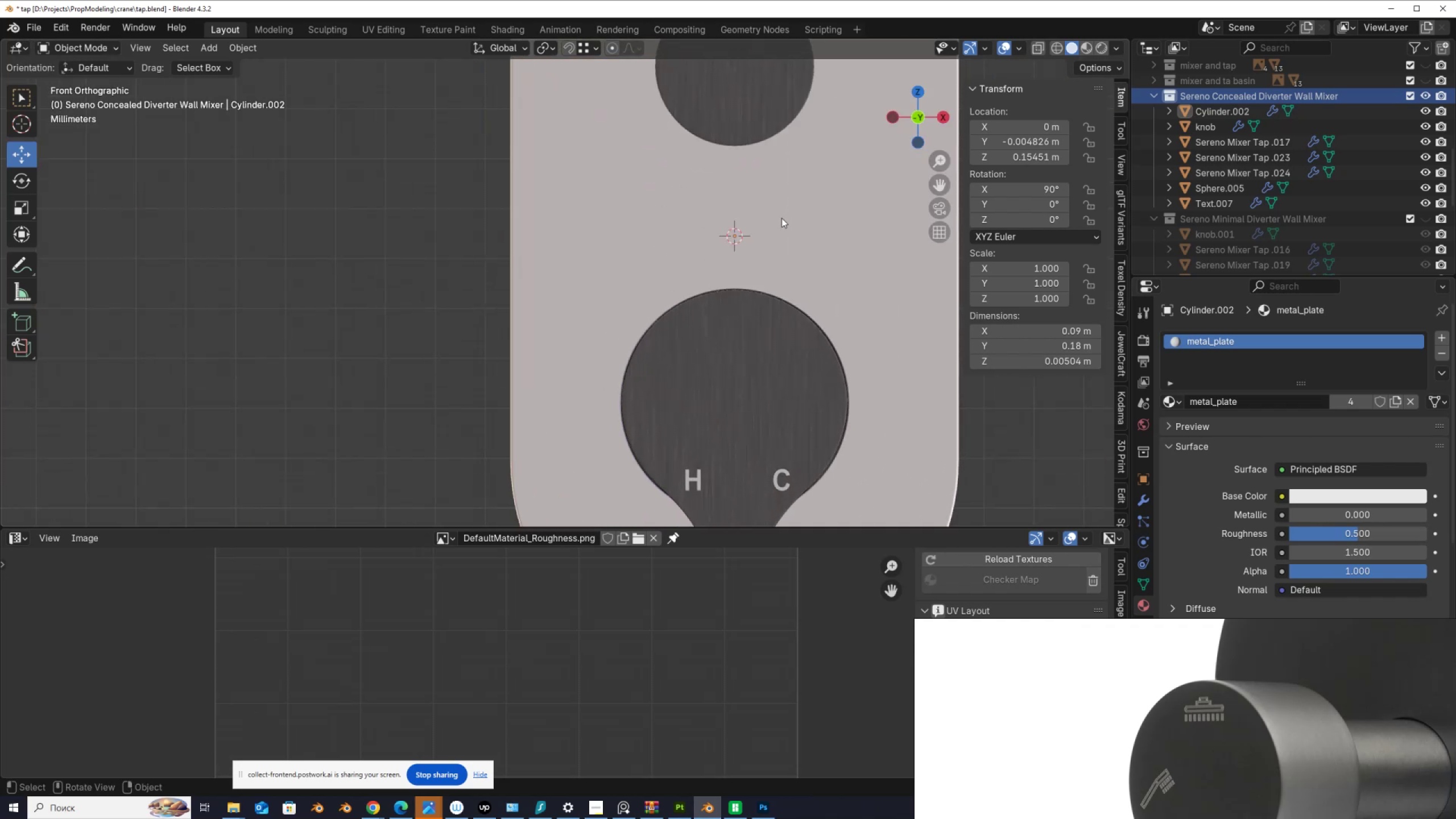 
hold_key(key=ShiftLeft, duration=0.77)
 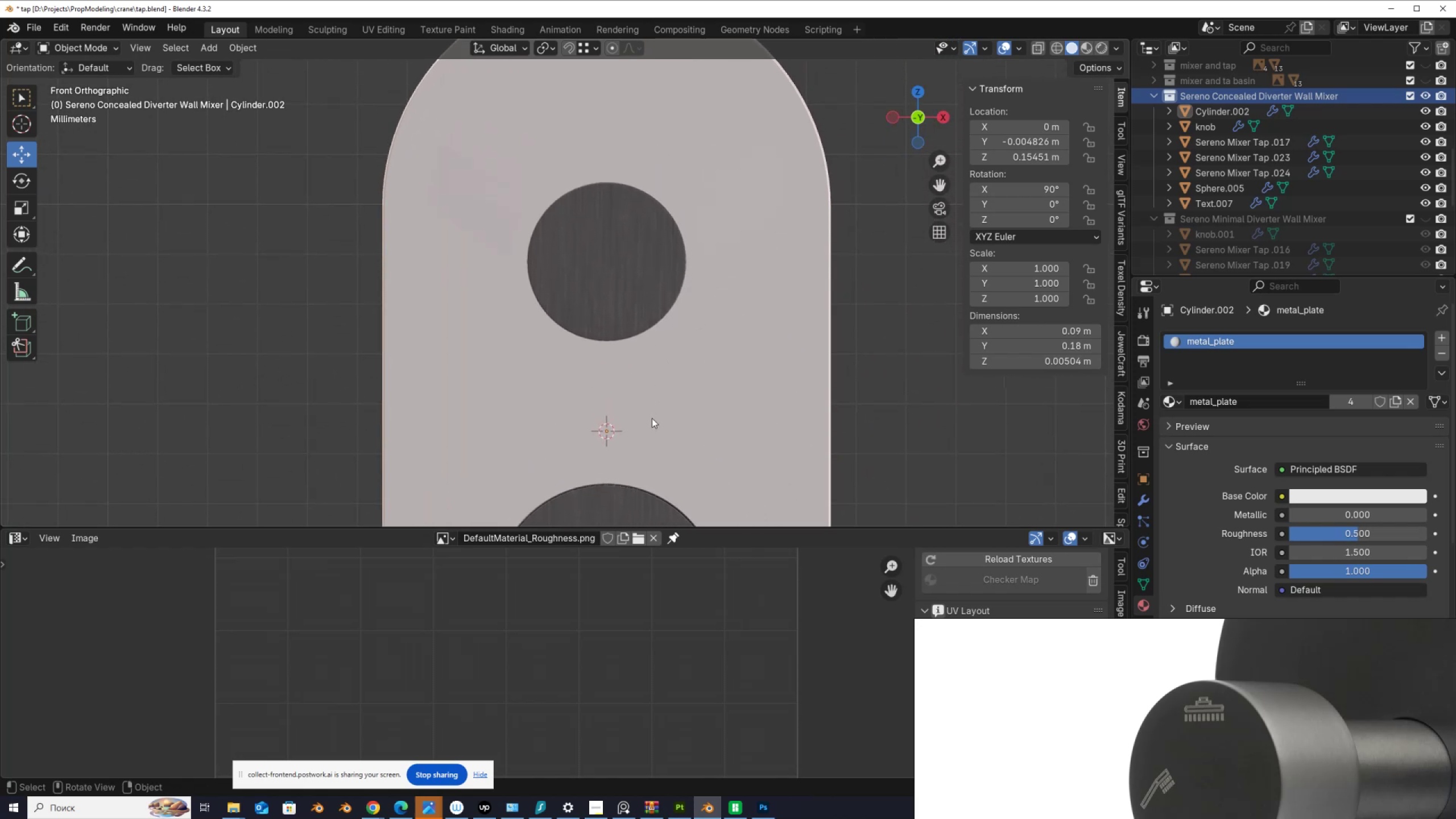 
scroll: coordinate [652, 417], scroll_direction: up, amount: 2.0
 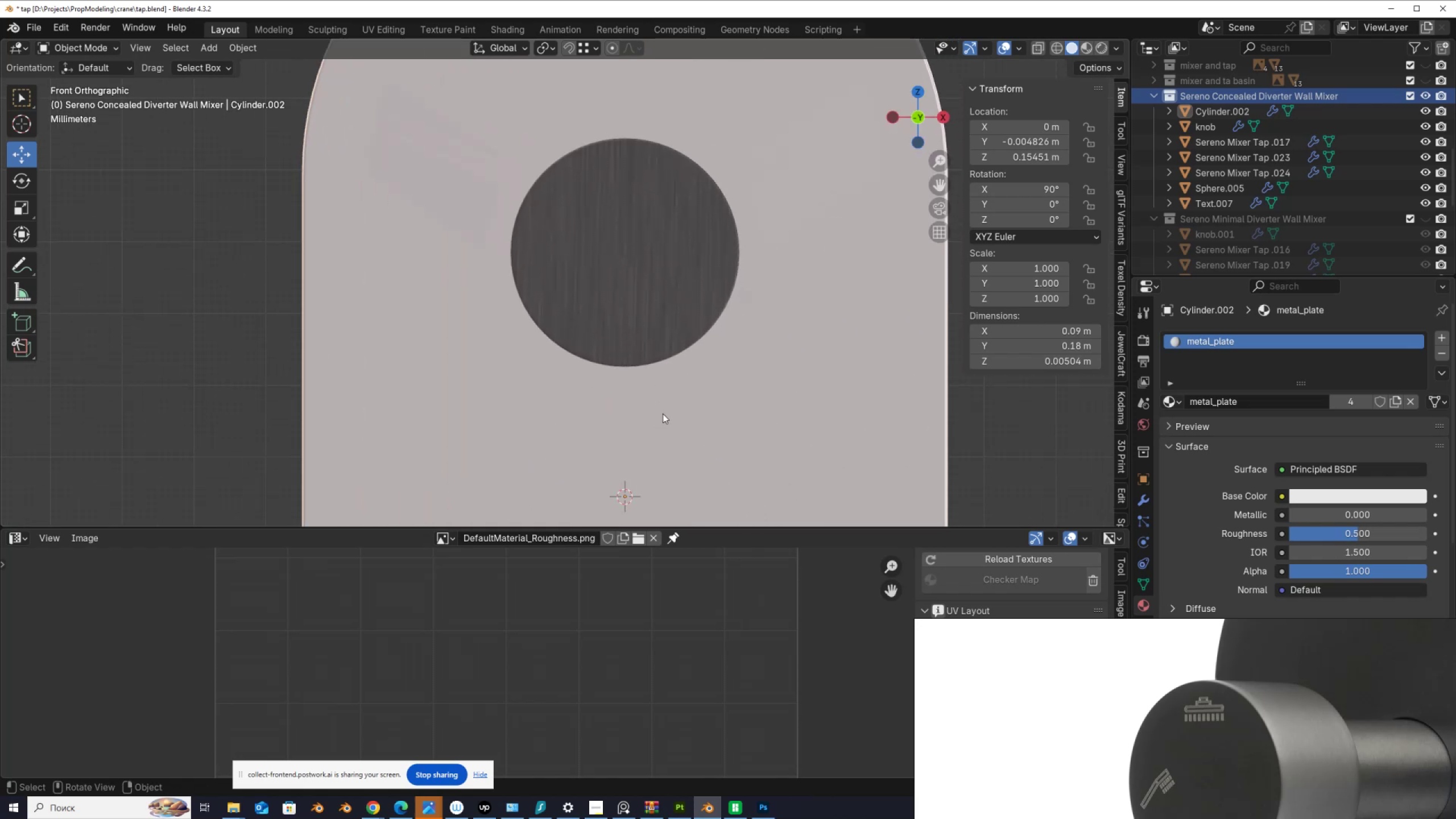 
wait(11.93)
 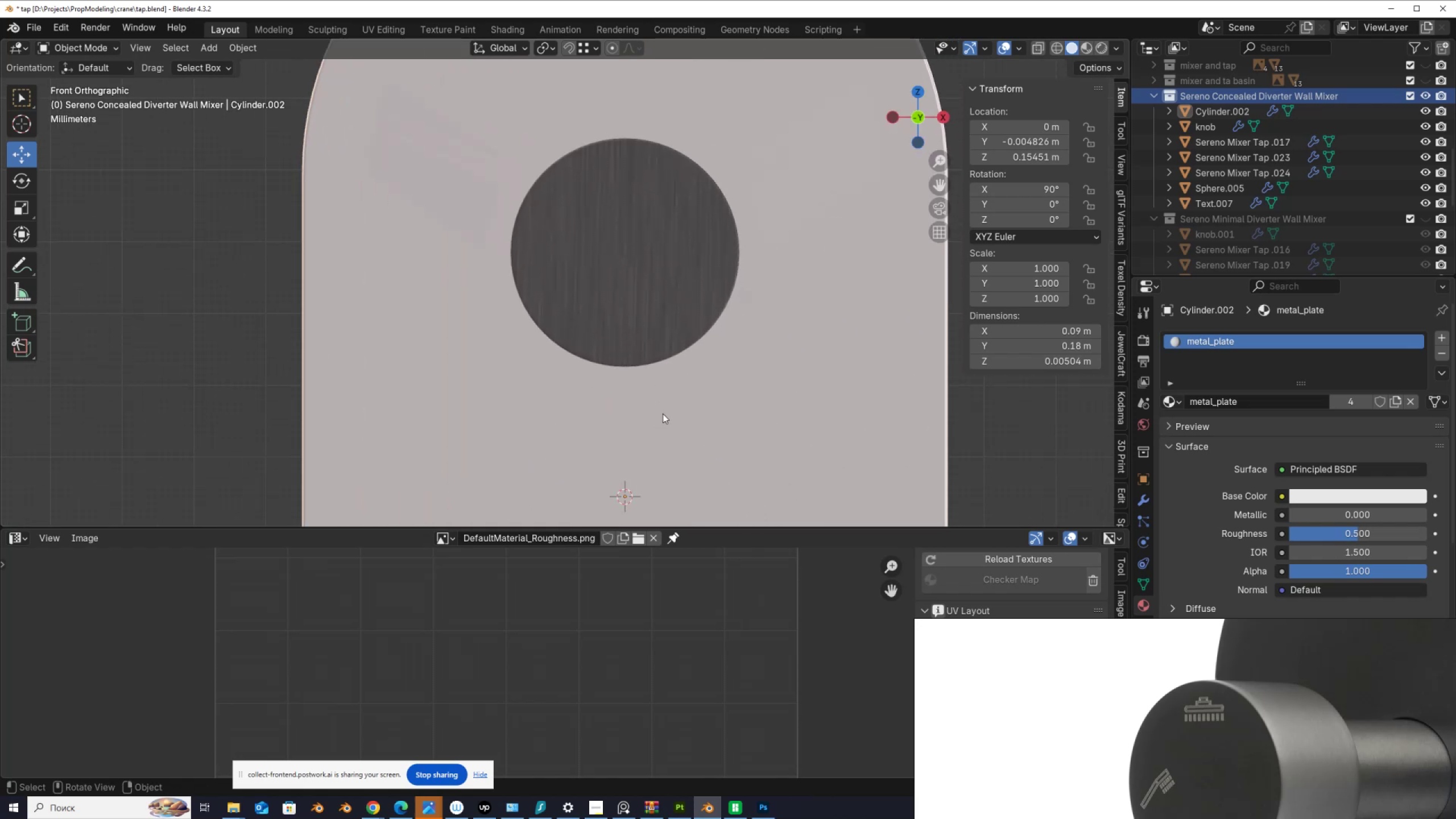 
scroll: coordinate [493, 254], scroll_direction: down, amount: 2.0
 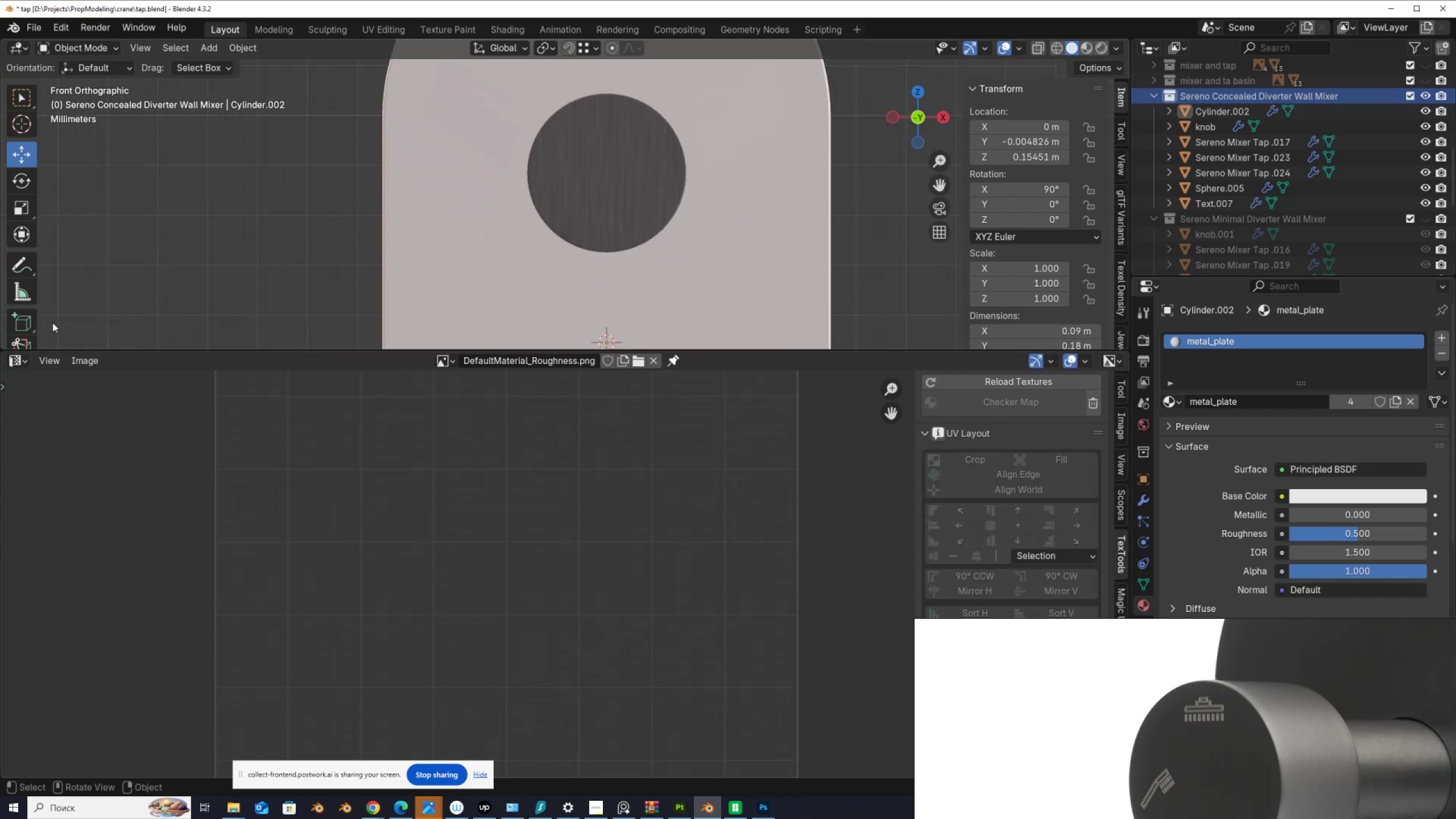 
mouse_move([54, 285])
 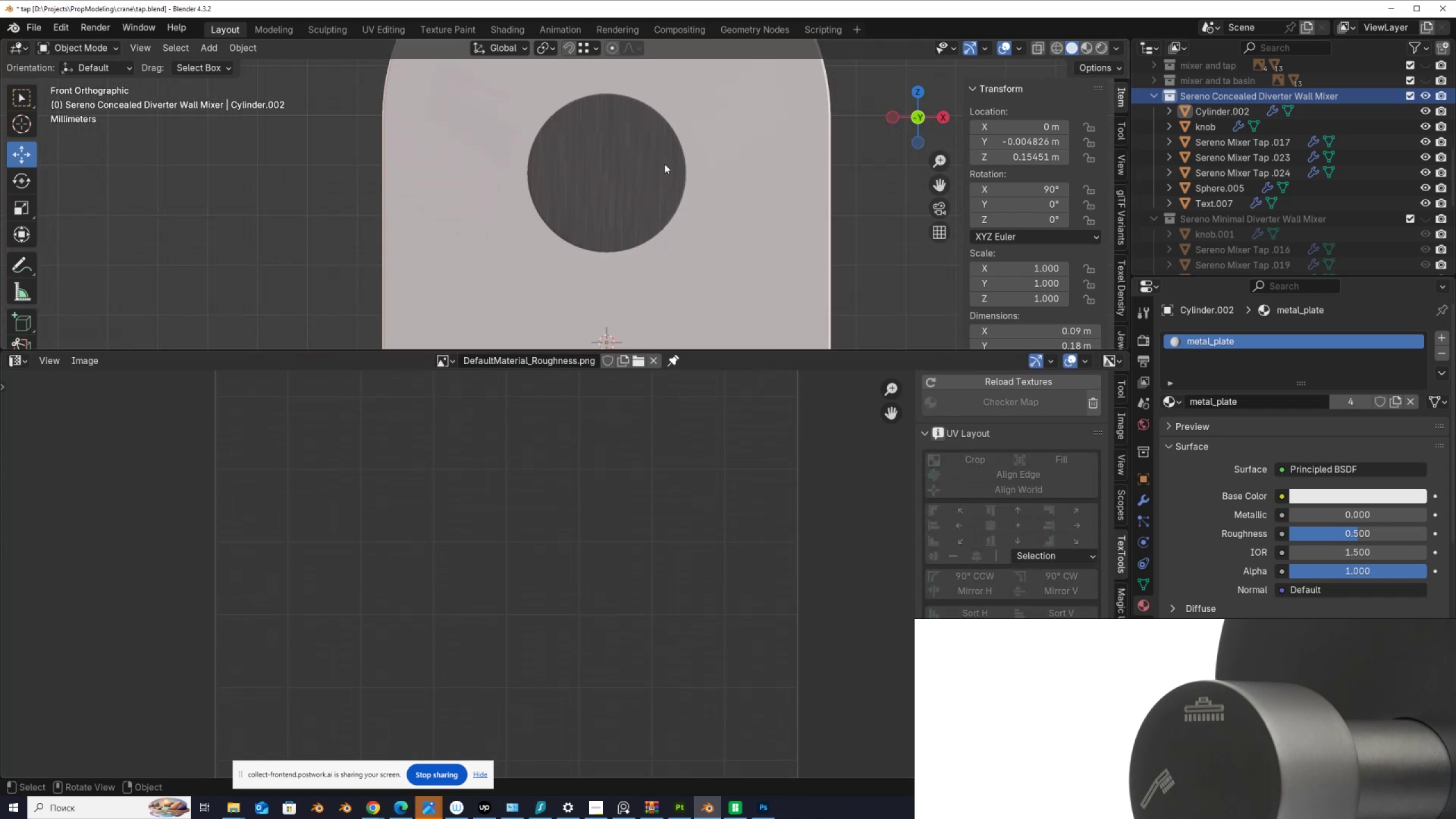 
scroll: coordinate [694, 185], scroll_direction: down, amount: 4.0
 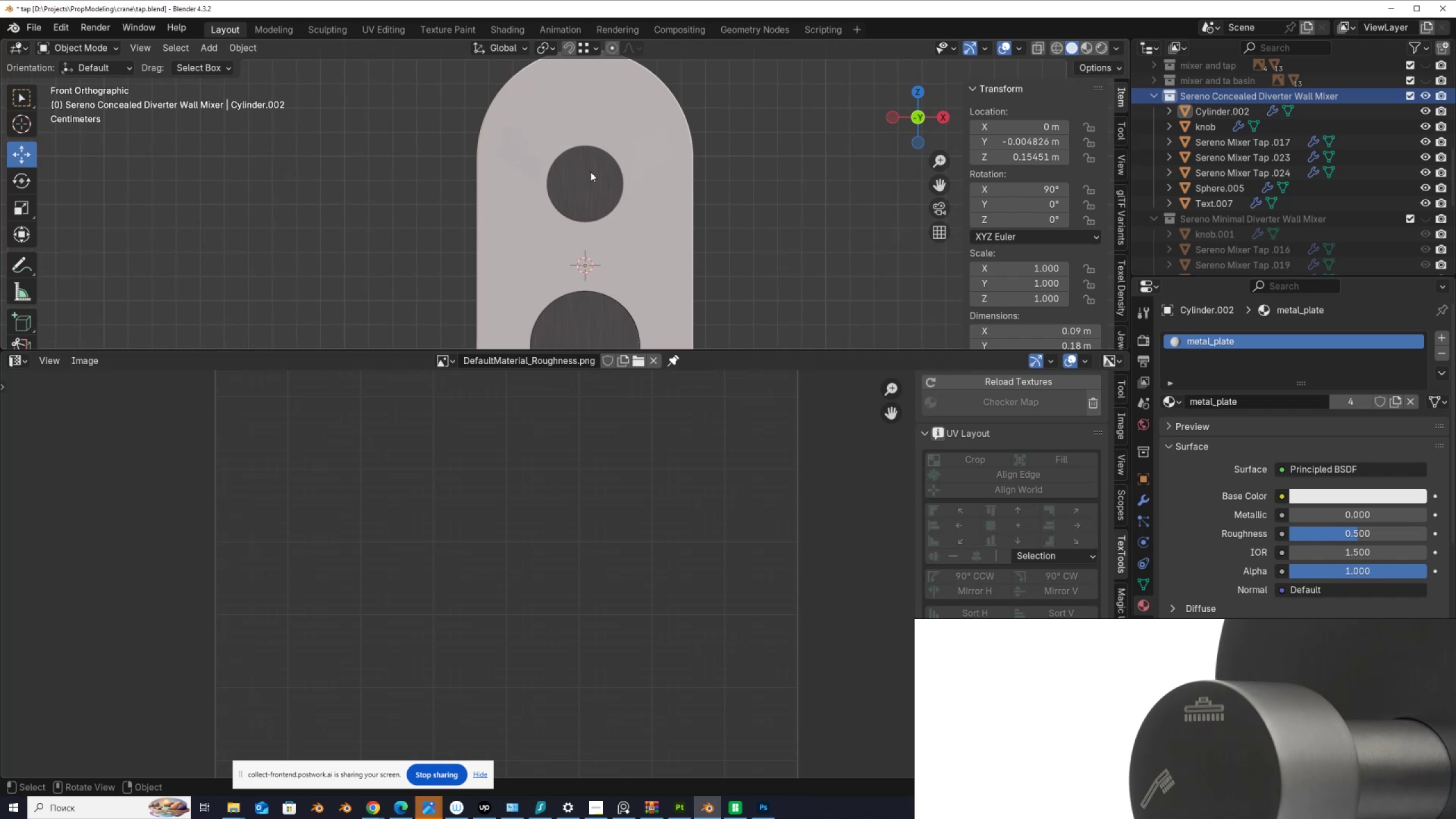 
hold_key(key=ShiftLeft, duration=0.58)
 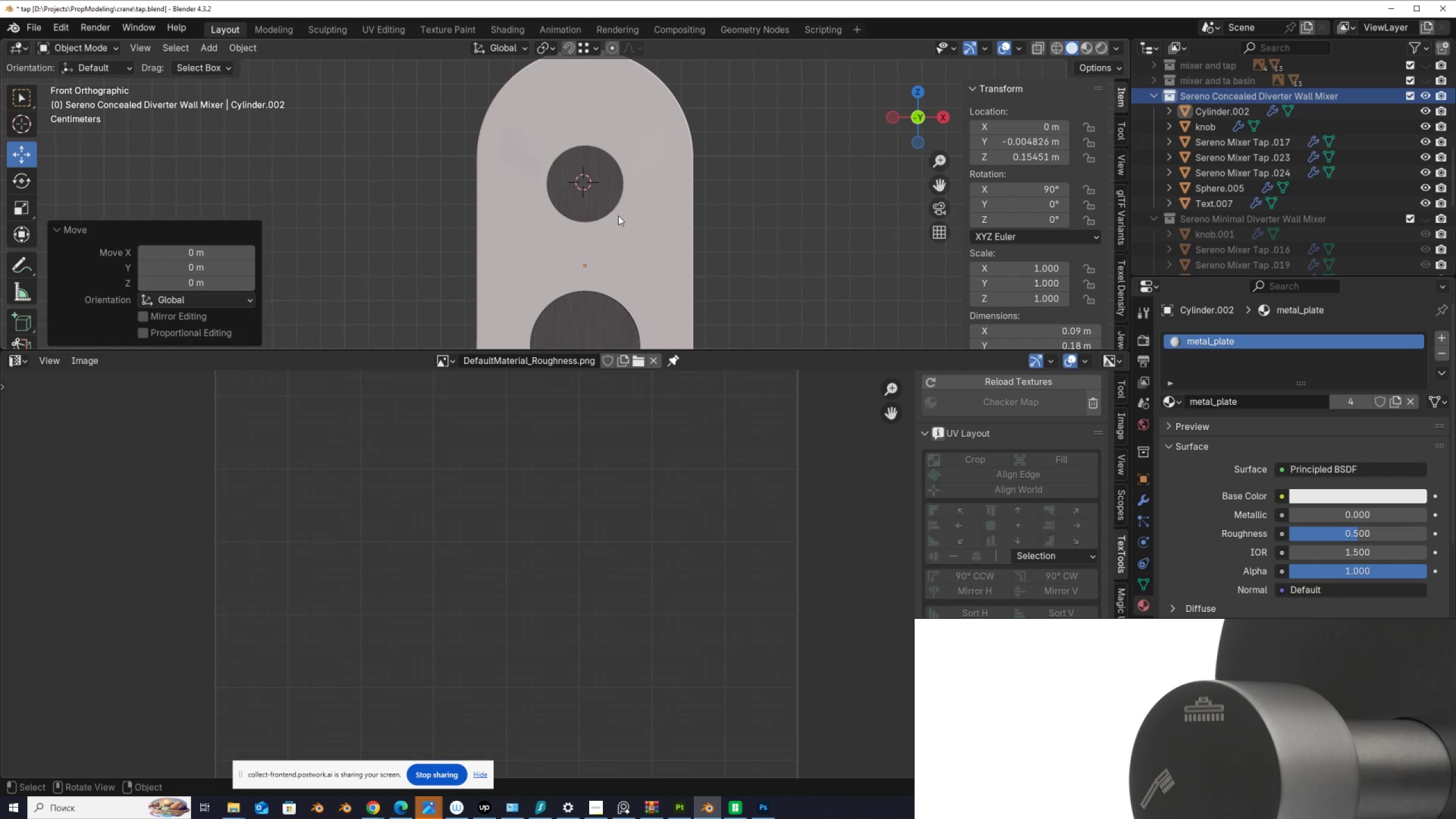 
key(Shift+A)
 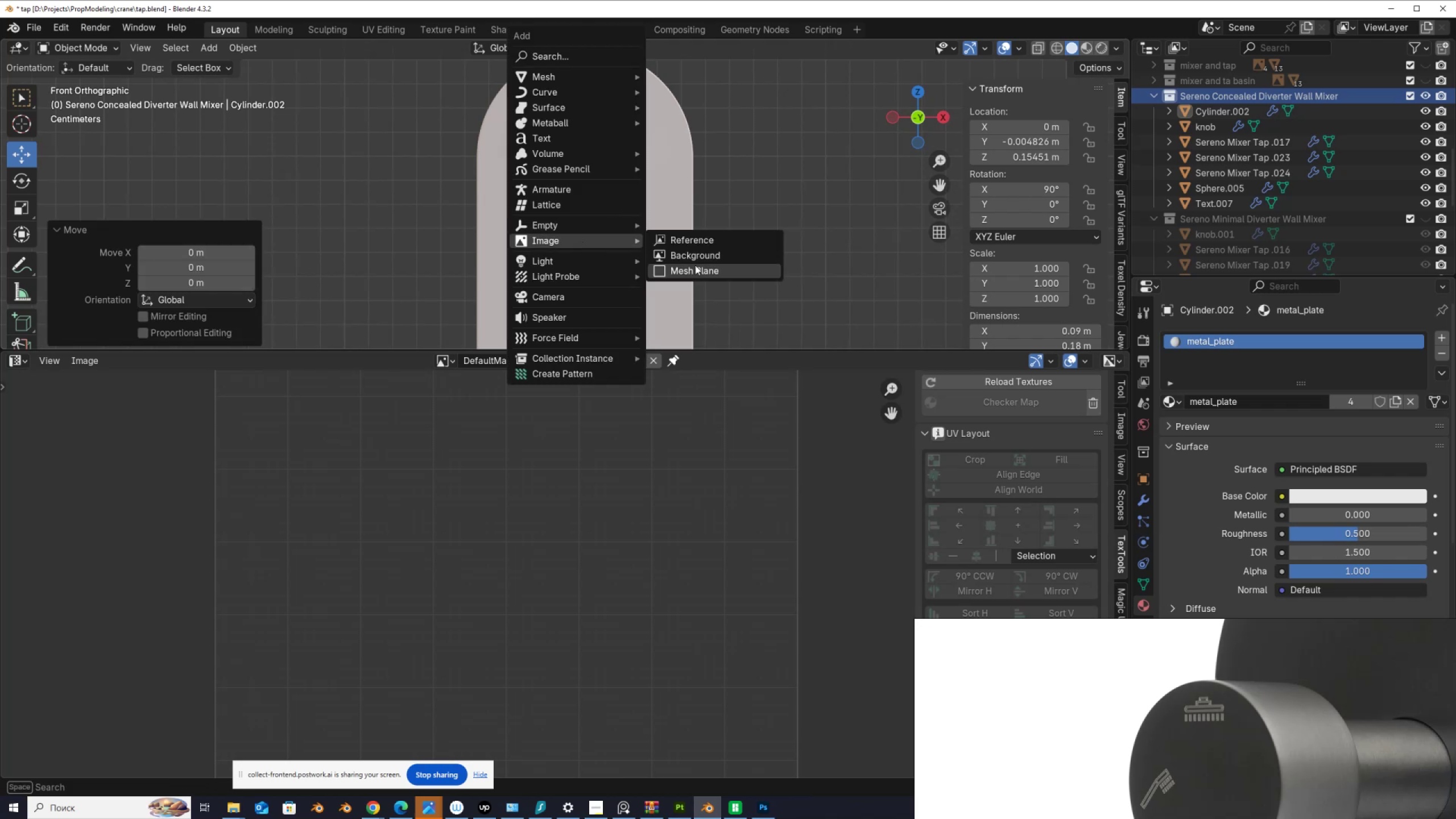 
left_click([702, 272])
 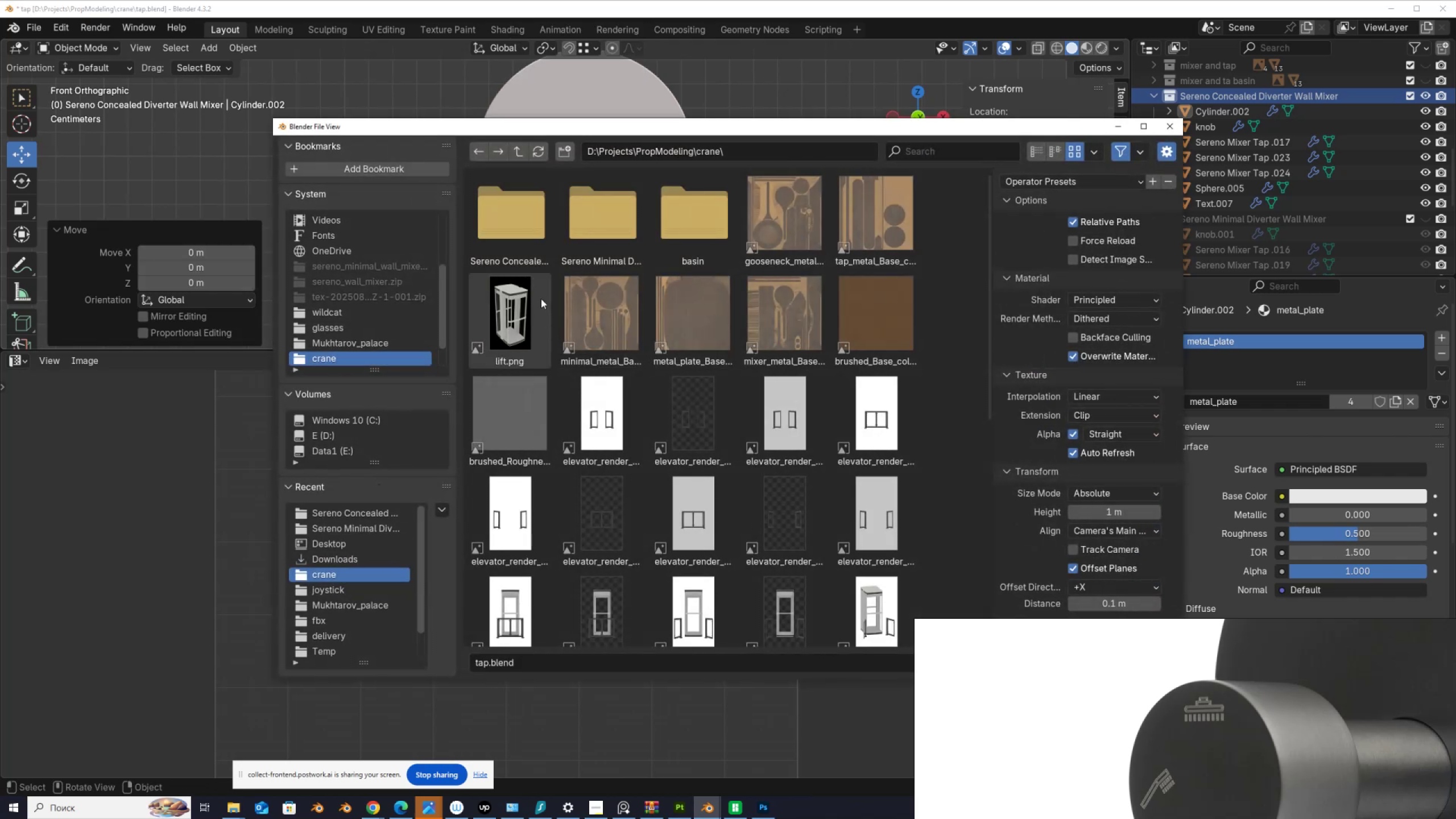 
double_click([528, 229])
 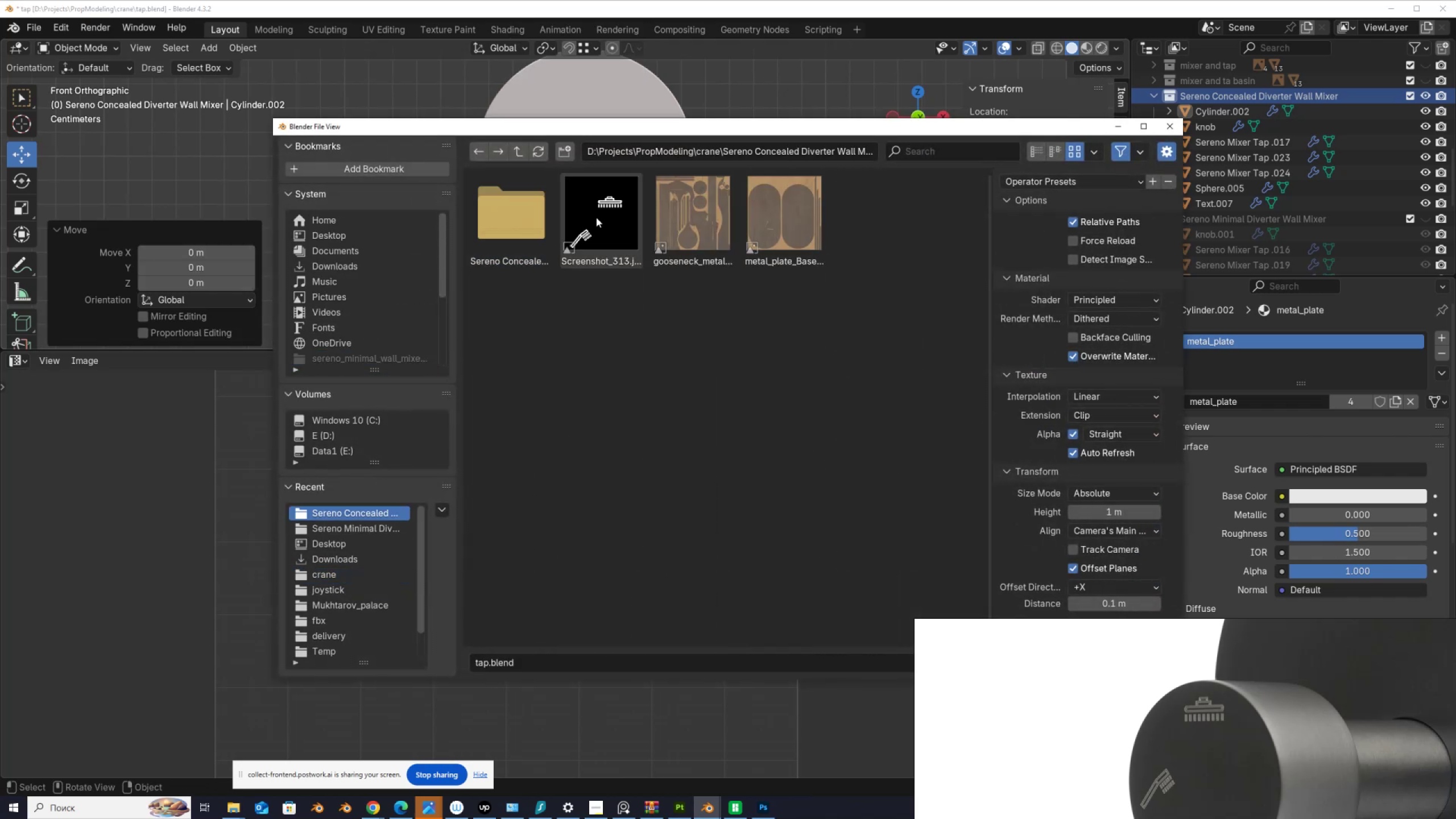 
double_click([596, 217])
 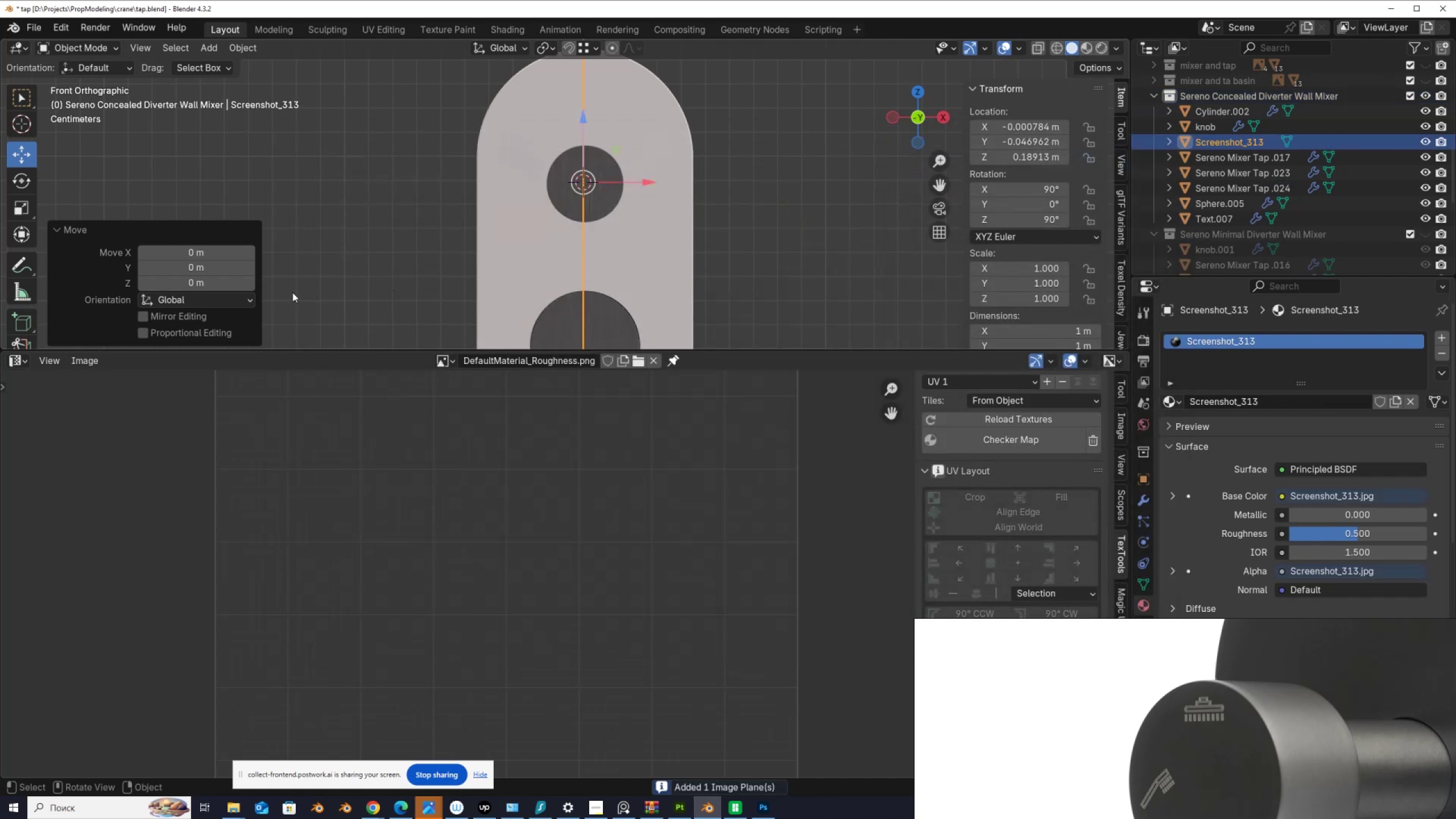 
left_click([214, 299])
 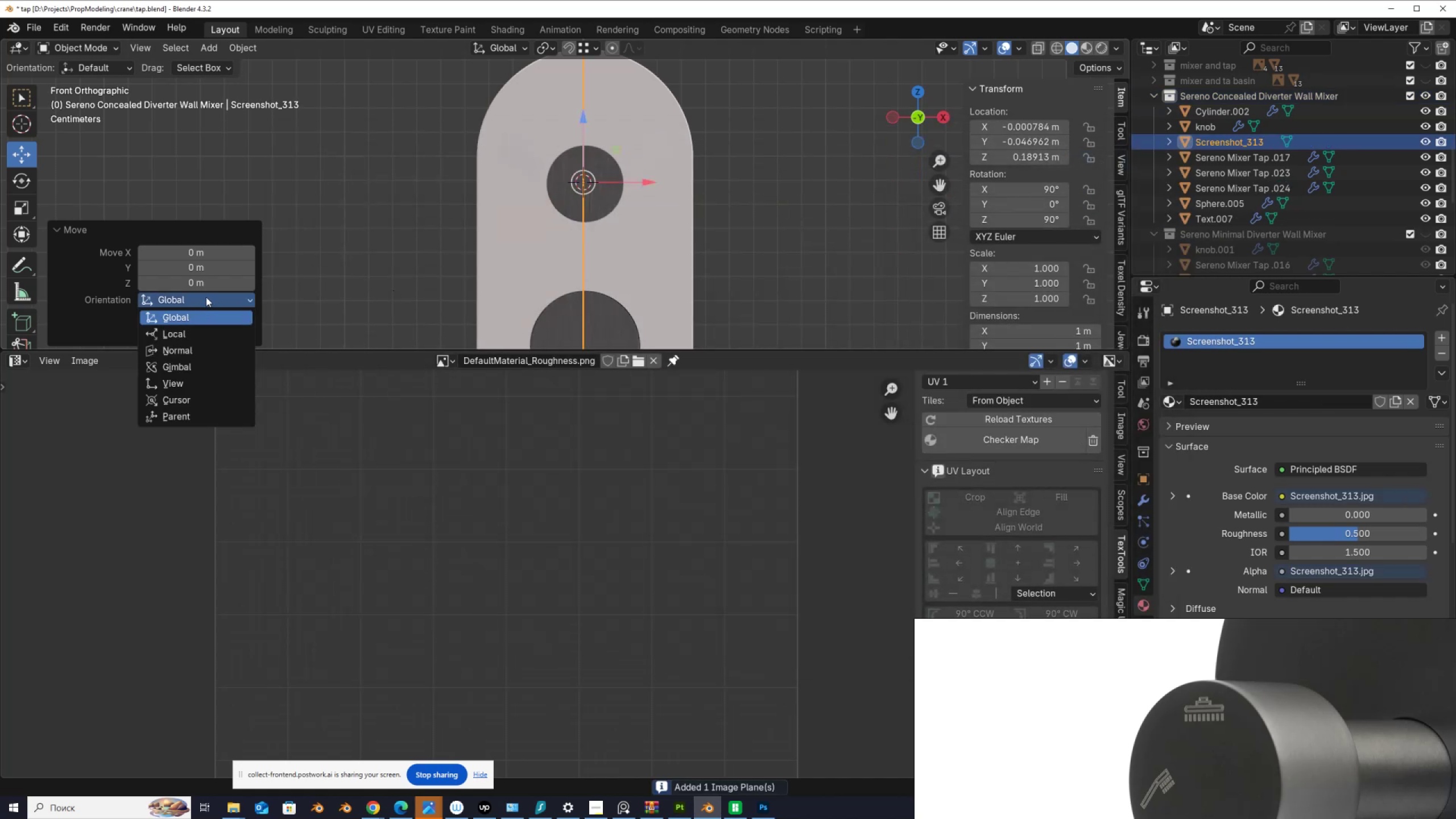 
left_click([207, 296])
 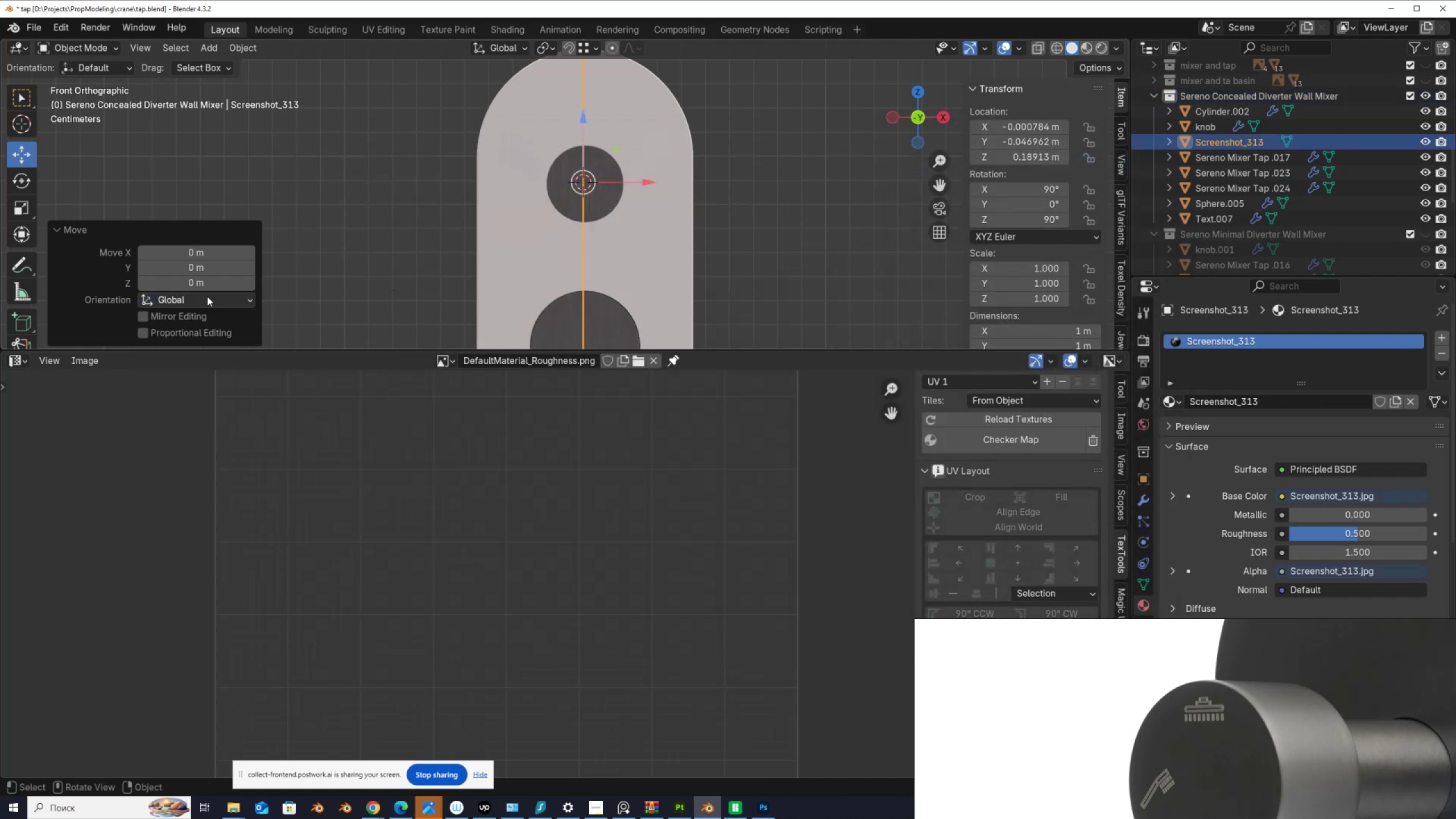 
scroll: coordinate [726, 187], scroll_direction: up, amount: 1.0
 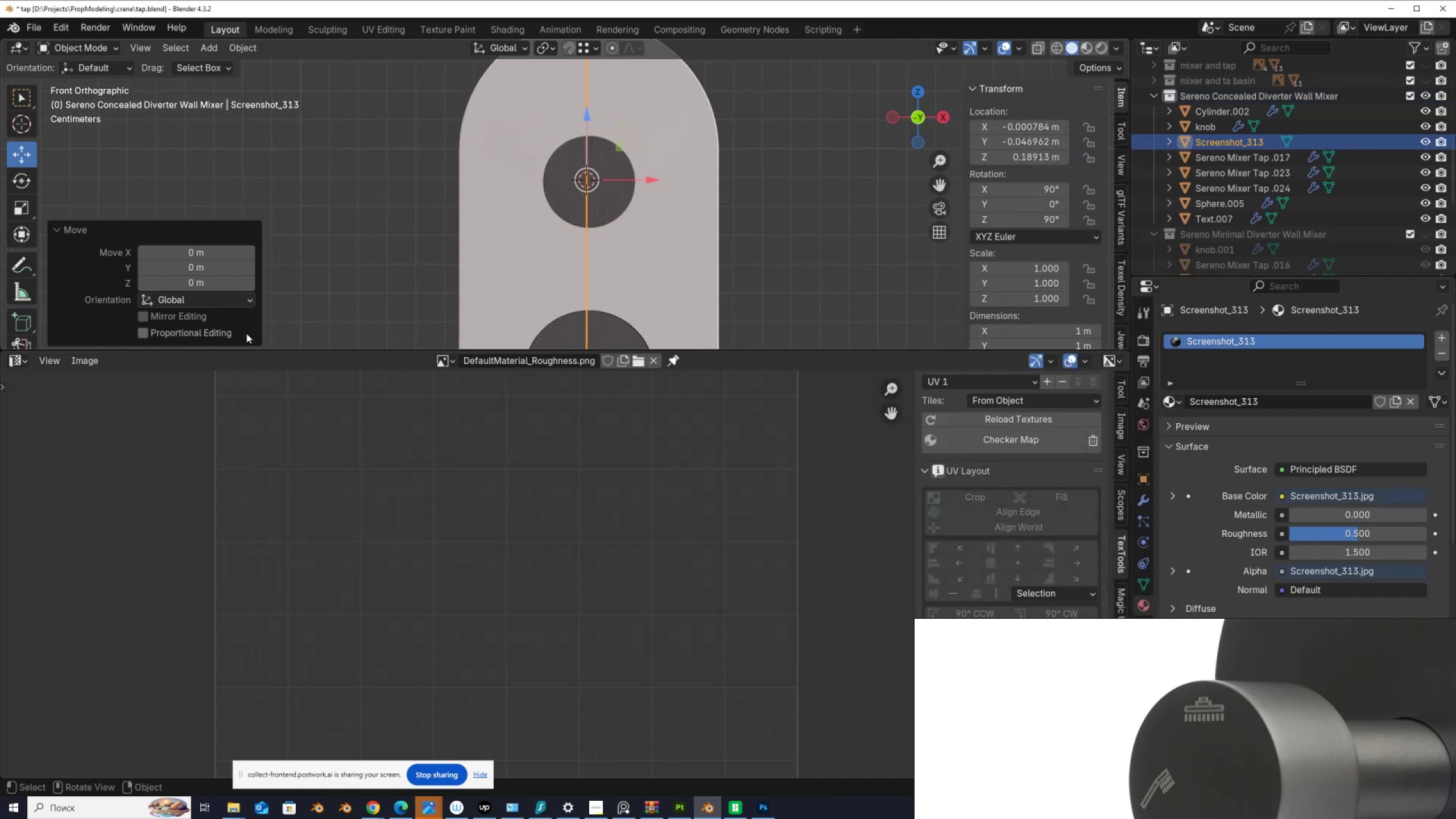 
mouse_move([223, 297])
 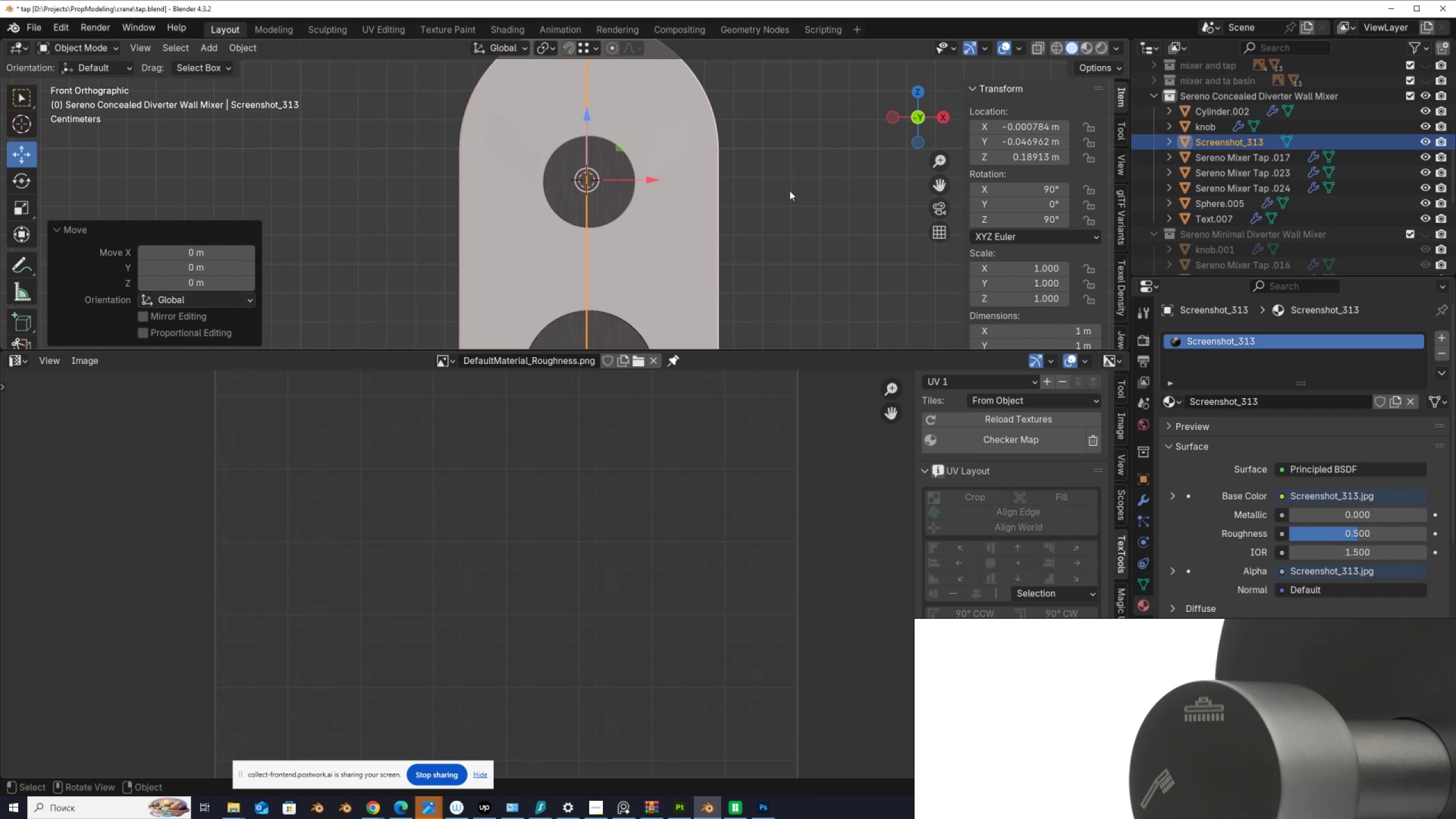 
scroll: coordinate [792, 187], scroll_direction: up, amount: 2.0
 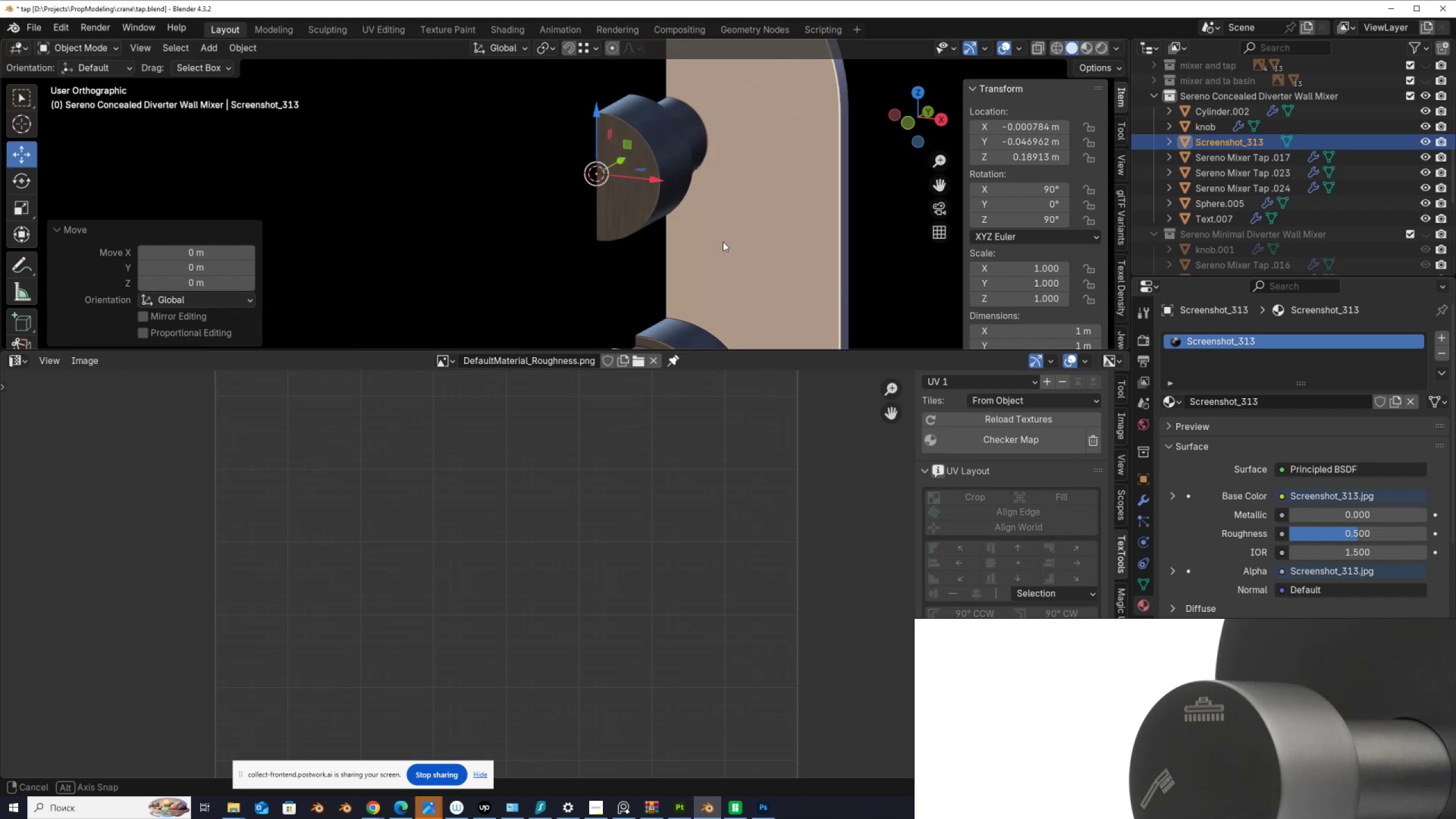 
scroll: coordinate [755, 219], scroll_direction: down, amount: 11.0
 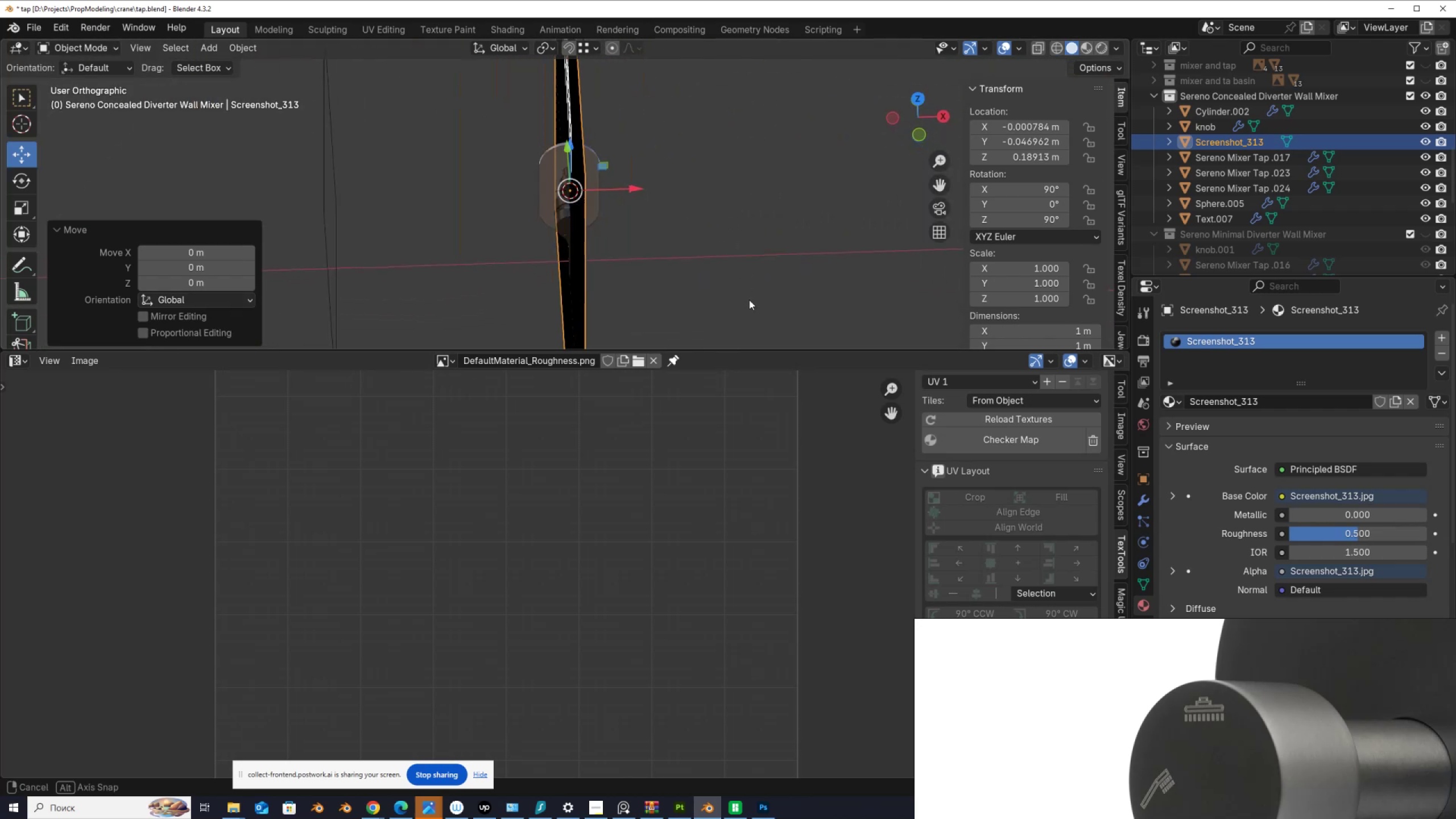 
hold_key(key=AltLeft, duration=0.9)
 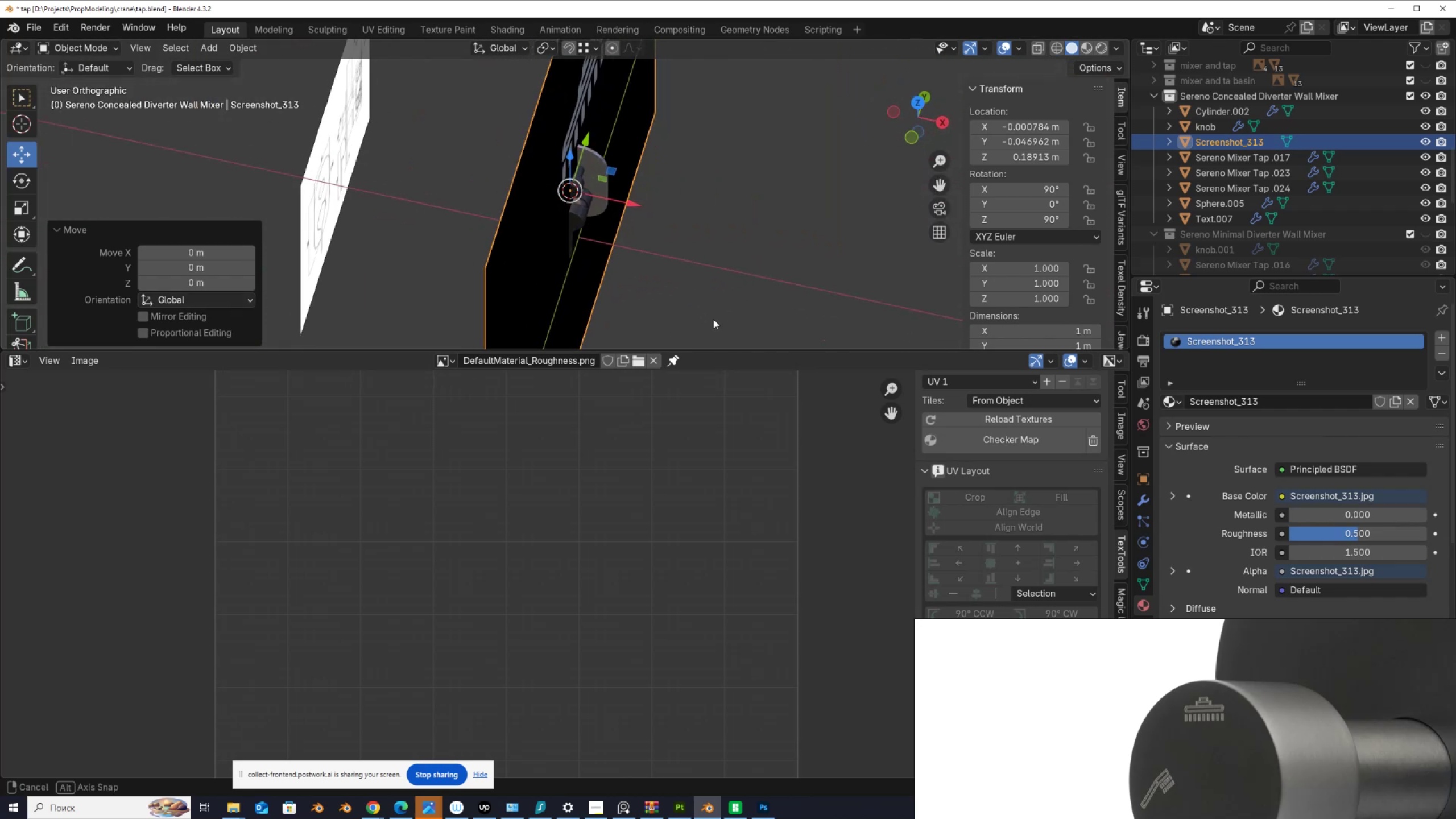 
hold_key(key=AltLeft, duration=0.46)
 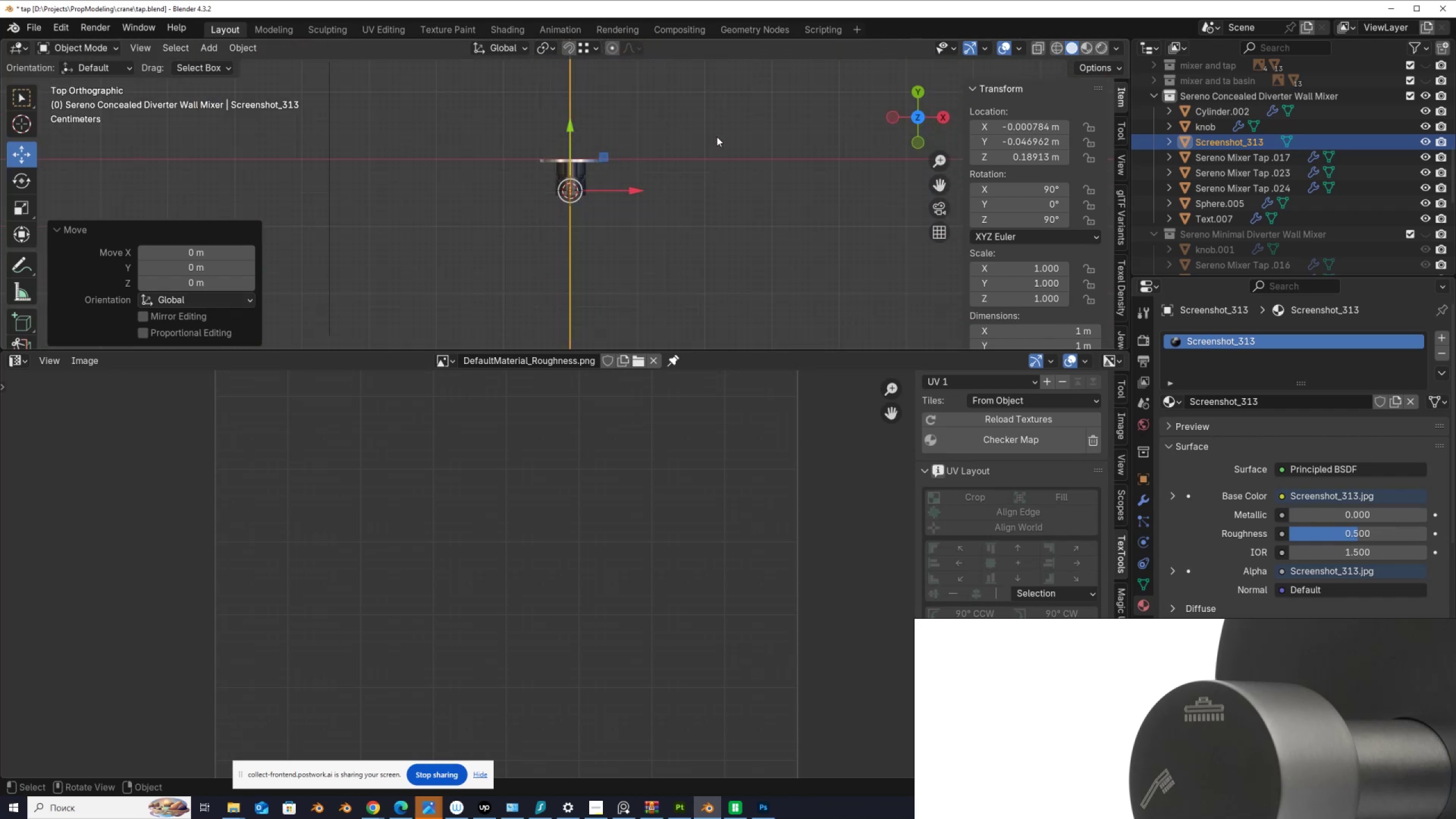 
key(R)
 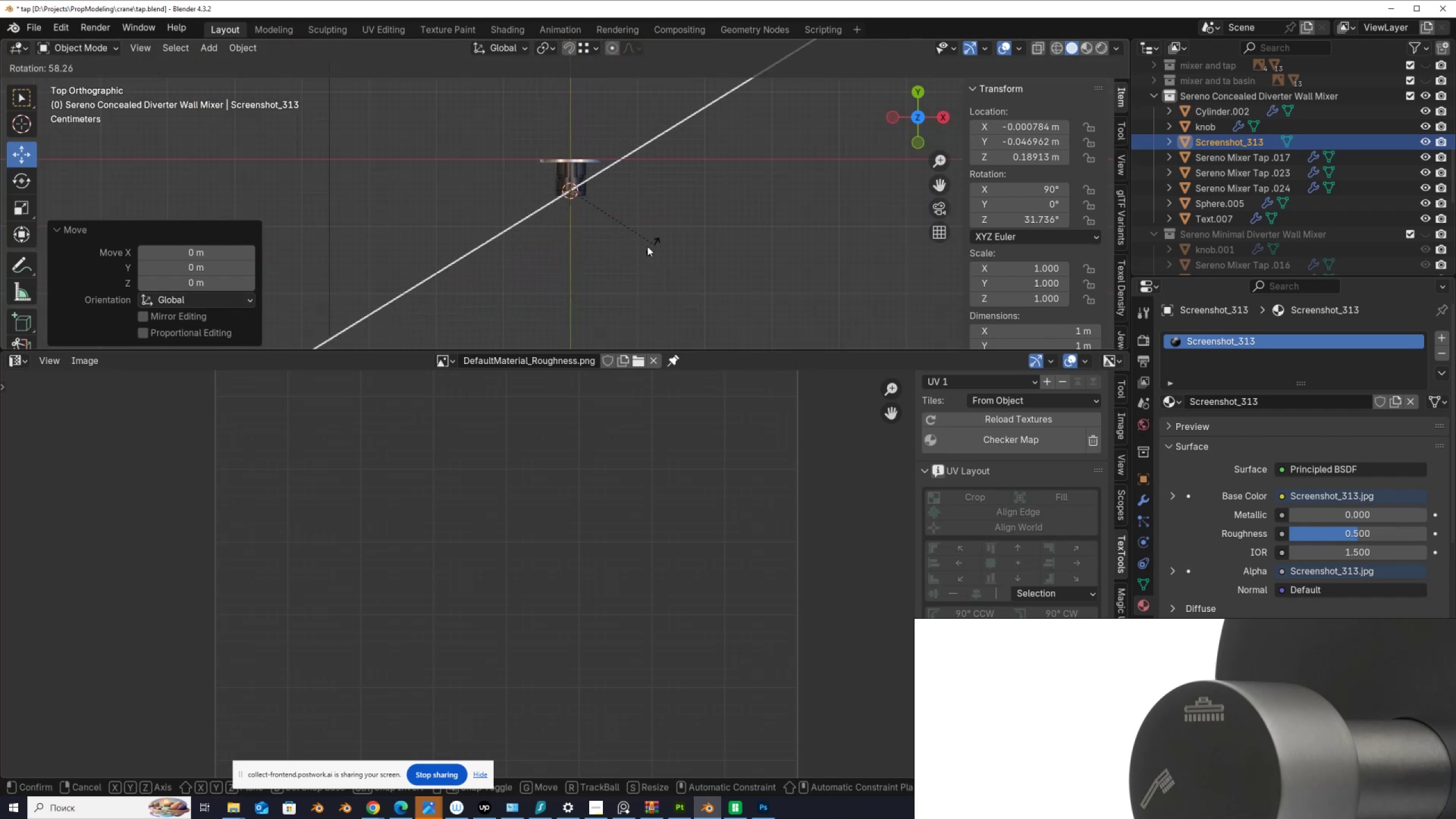 
hold_key(key=ControlLeft, duration=1.34)
left_click([596, 247])
 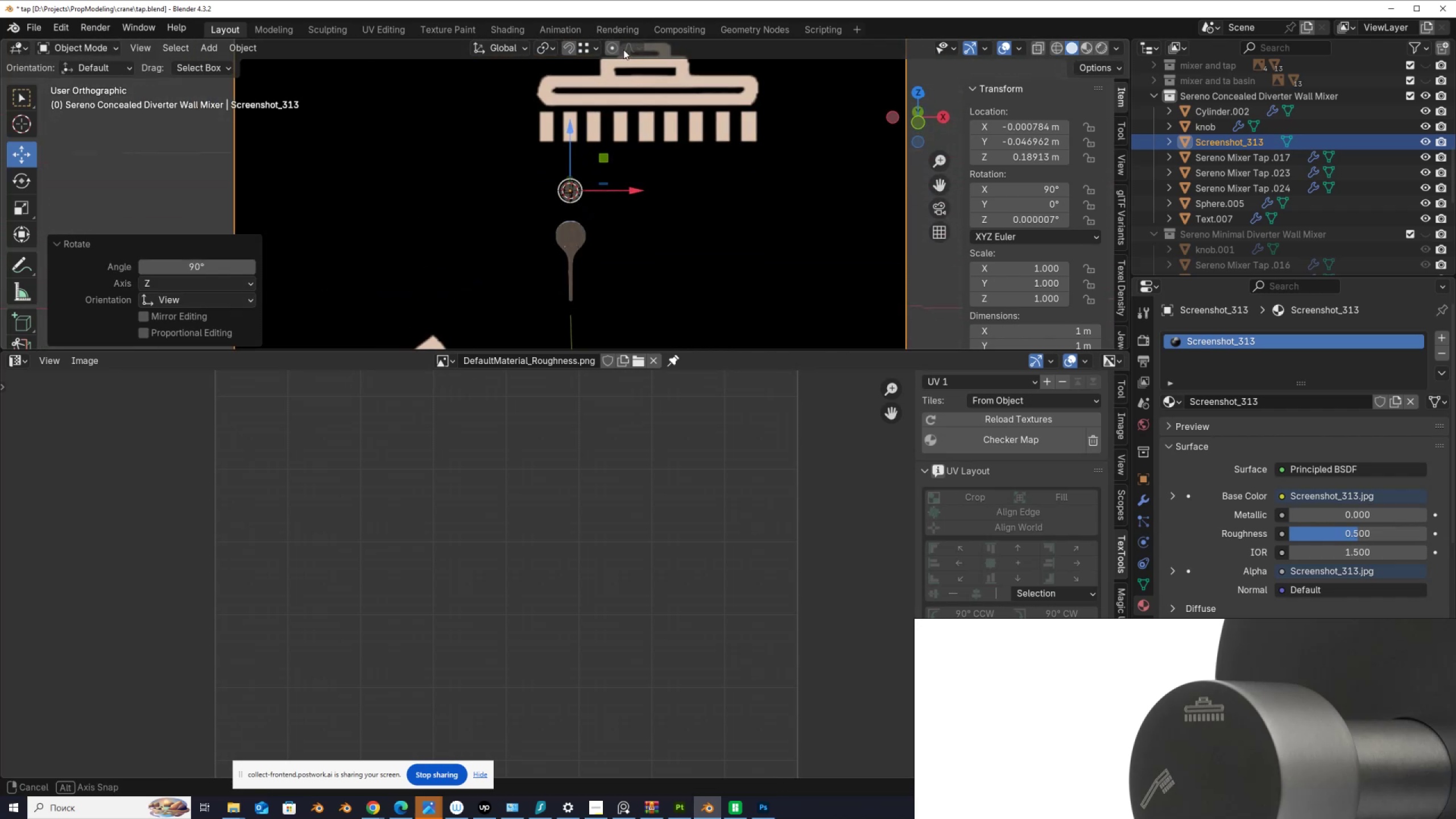 
hold_key(key=AltLeft, duration=0.95)
 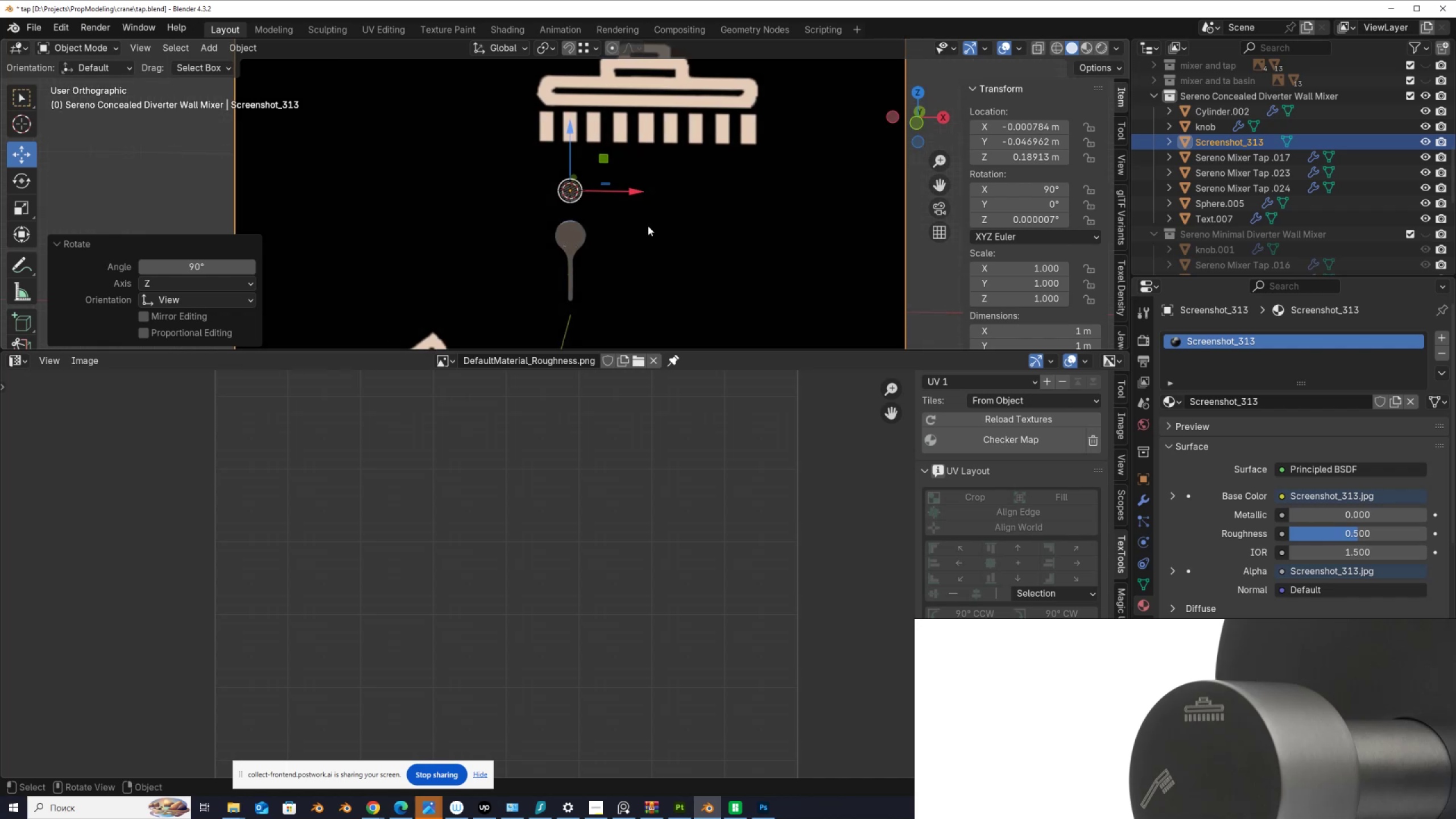 
scroll: coordinate [644, 204], scroll_direction: down, amount: 3.0
 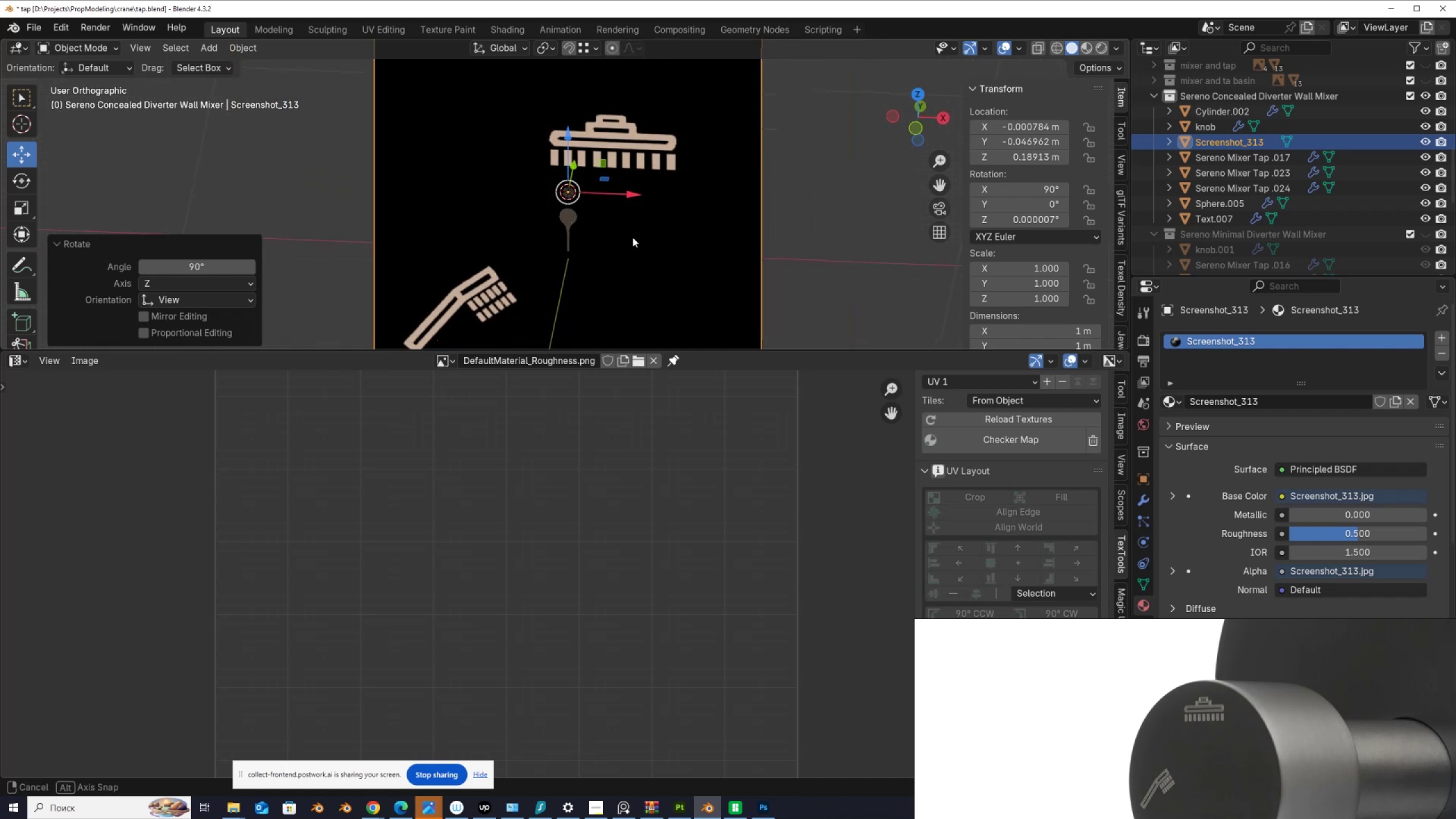 
hold_key(key=AltLeft, duration=0.65)
 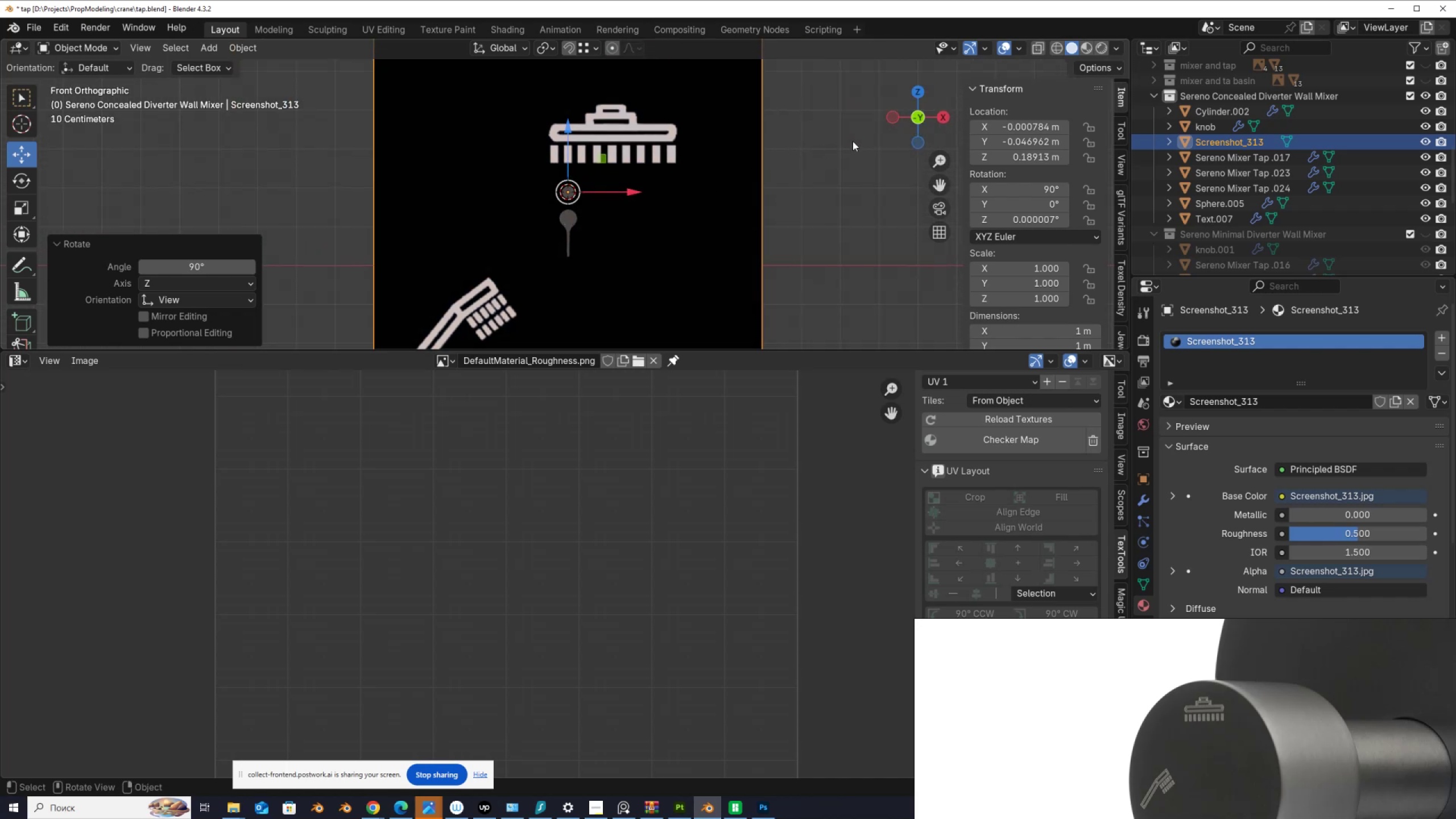 
key(S)
 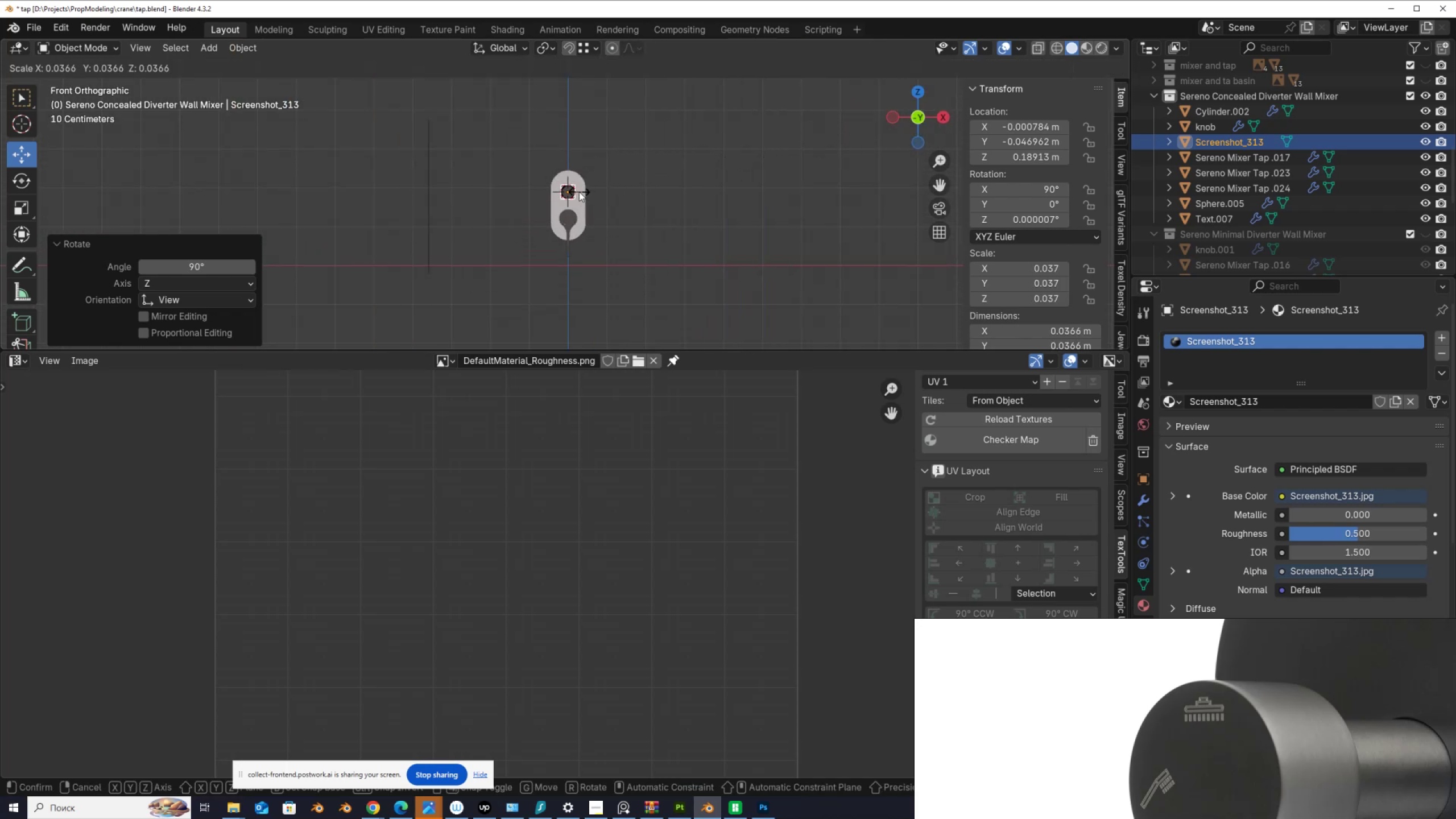 
left_click([579, 192])
 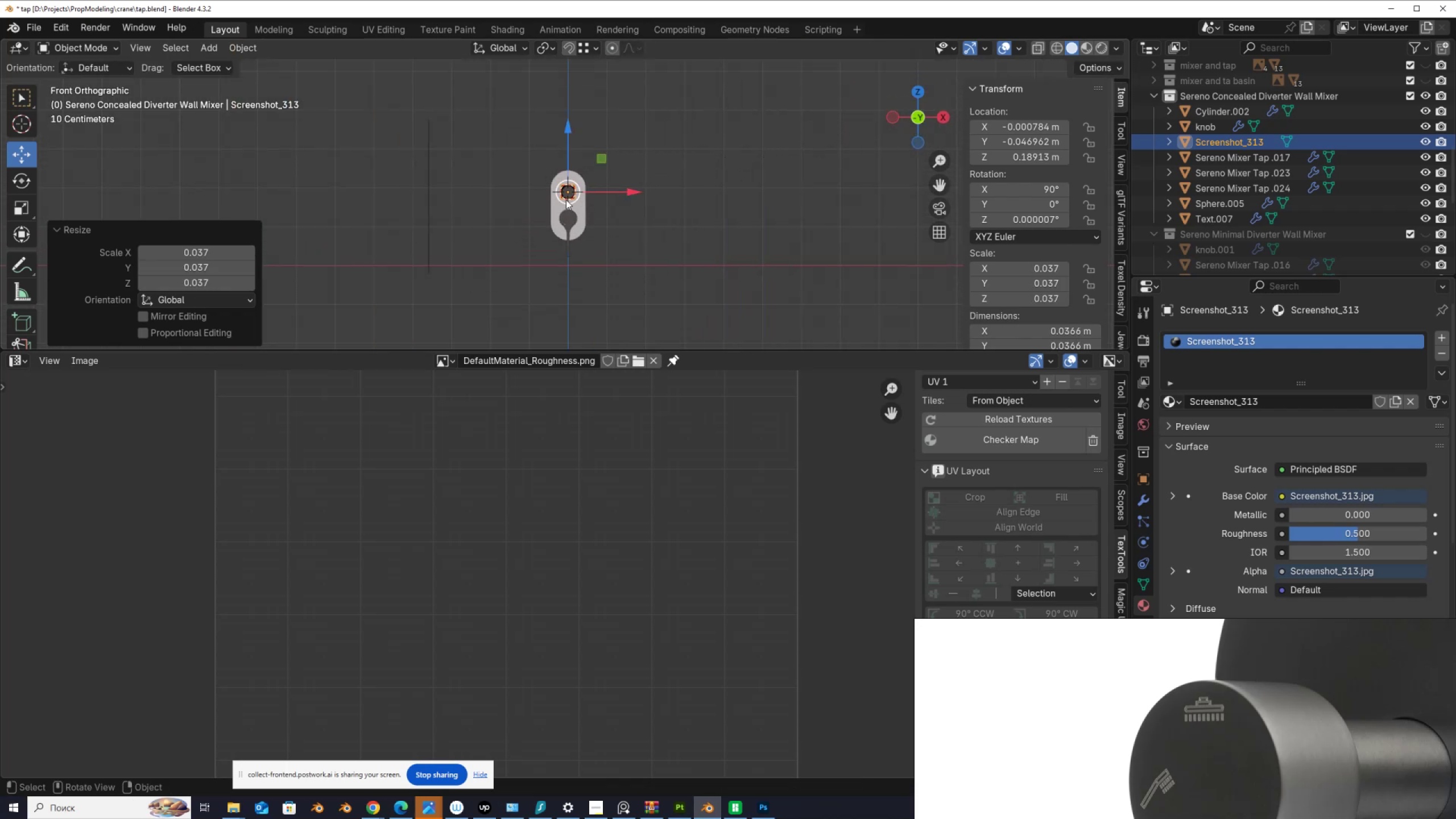 
scroll: coordinate [590, 206], scroll_direction: up, amount: 15.0
 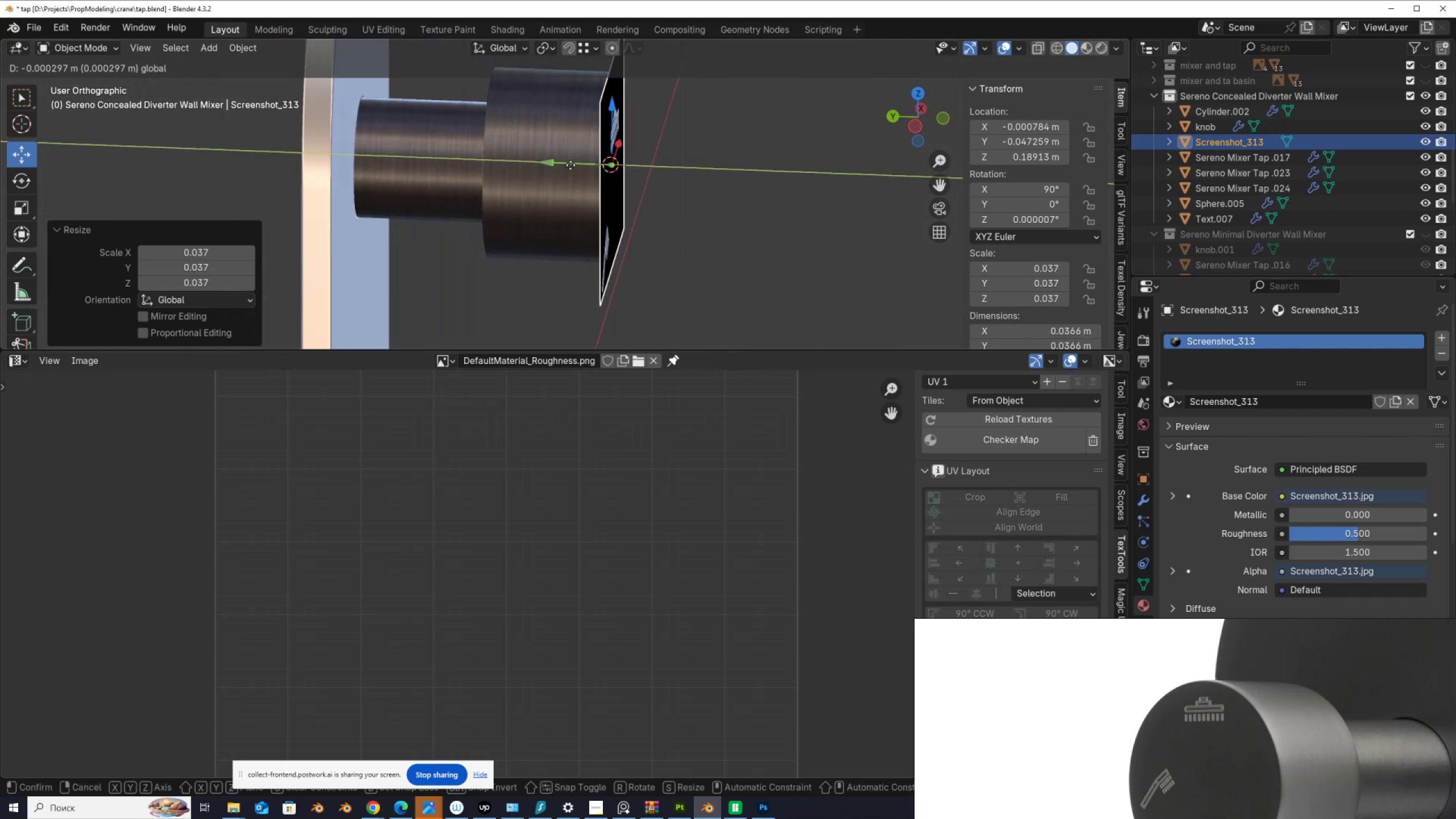 
hold_key(key=AltLeft, duration=0.51)
 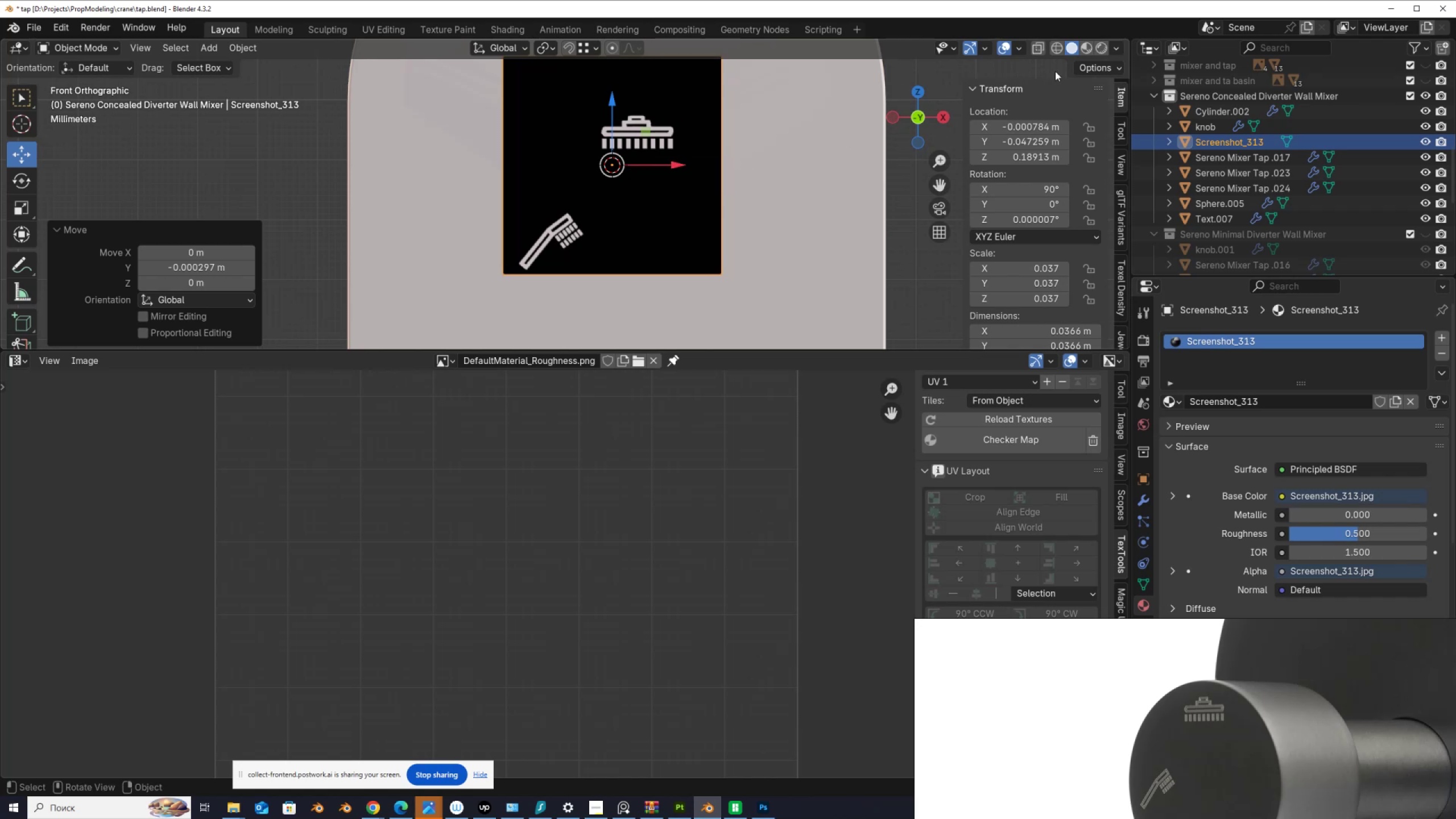 
left_click([1058, 46])
 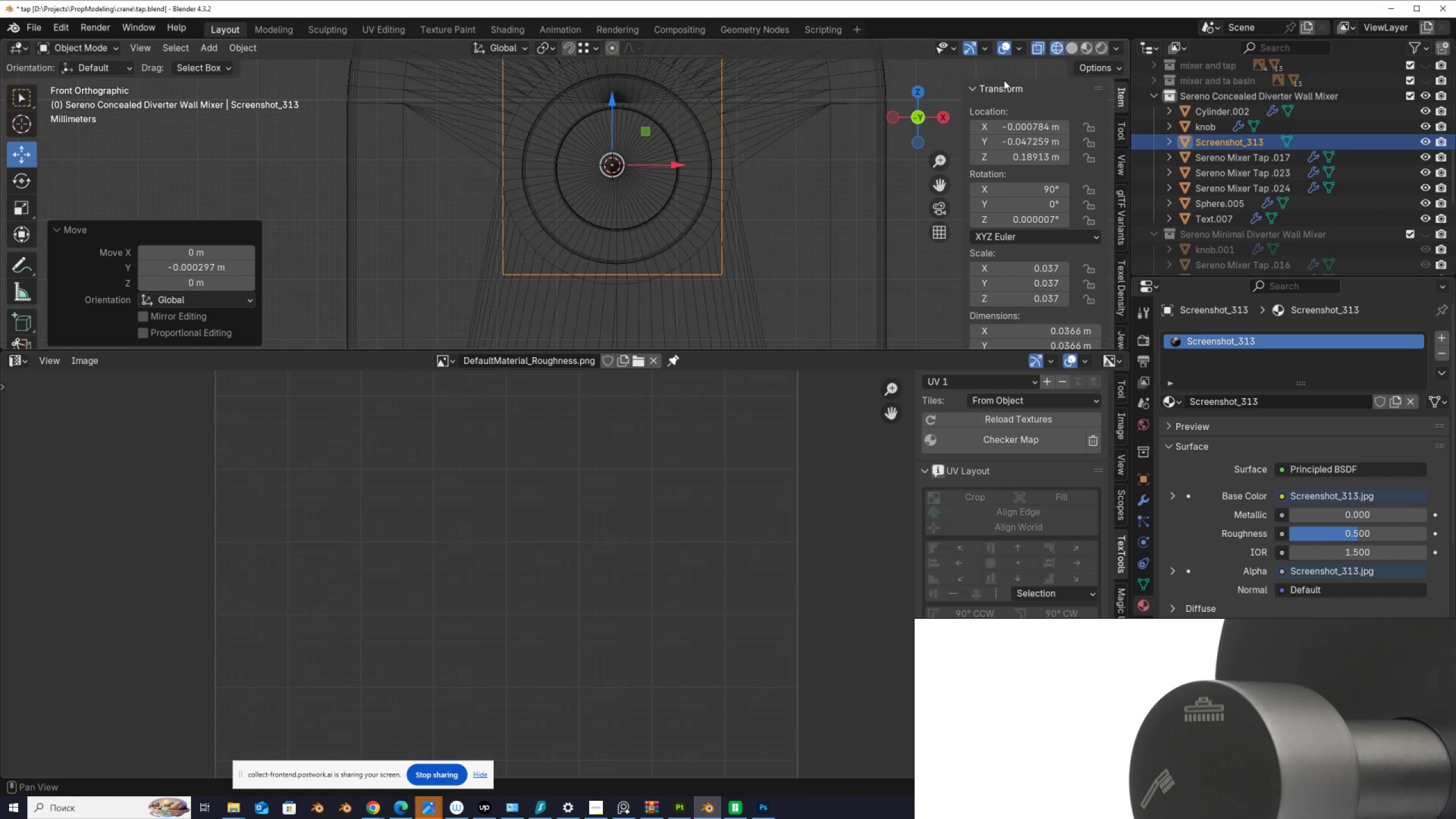 
left_click([1070, 48])
 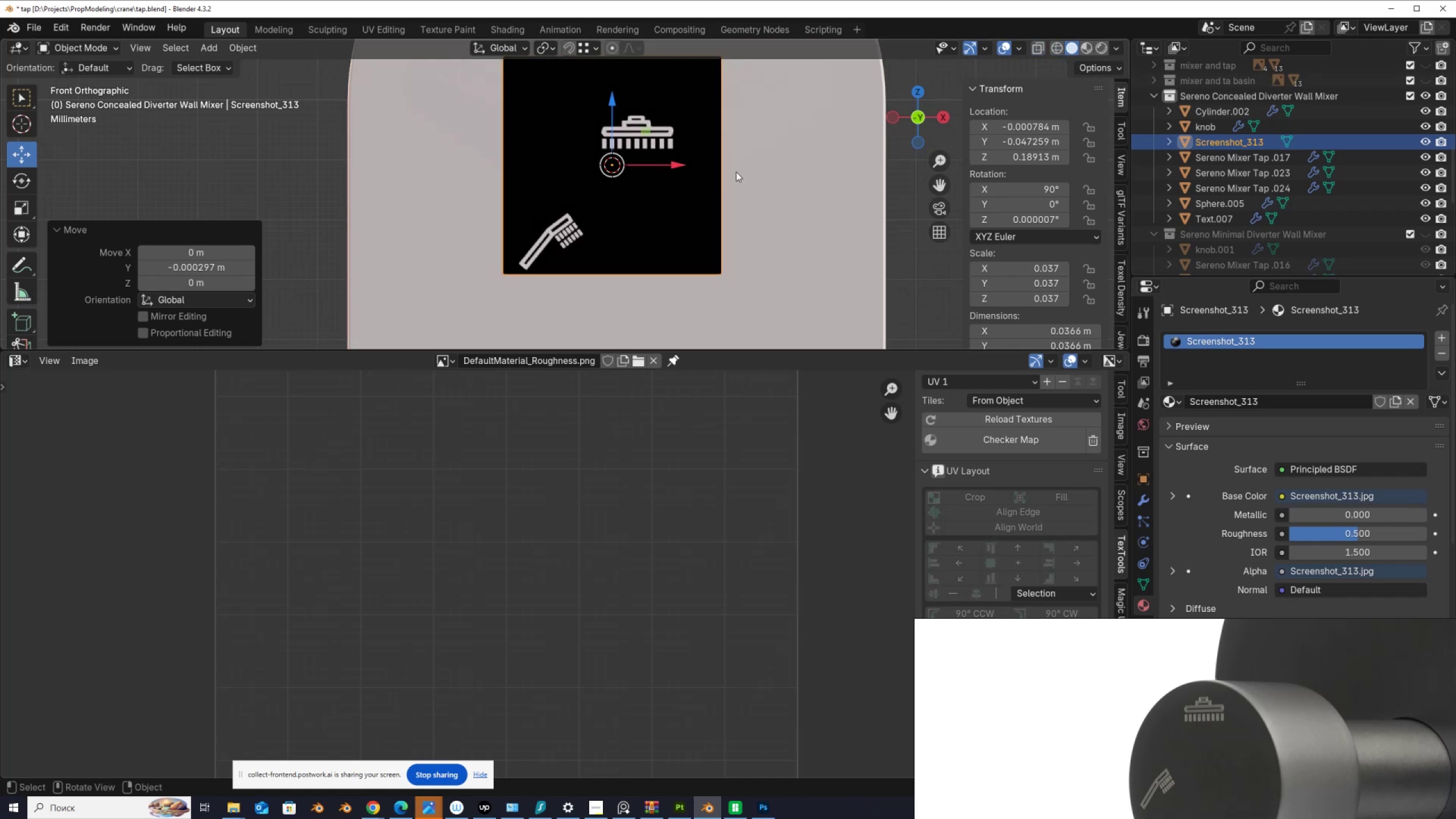 
key(Alt+AltLeft)
 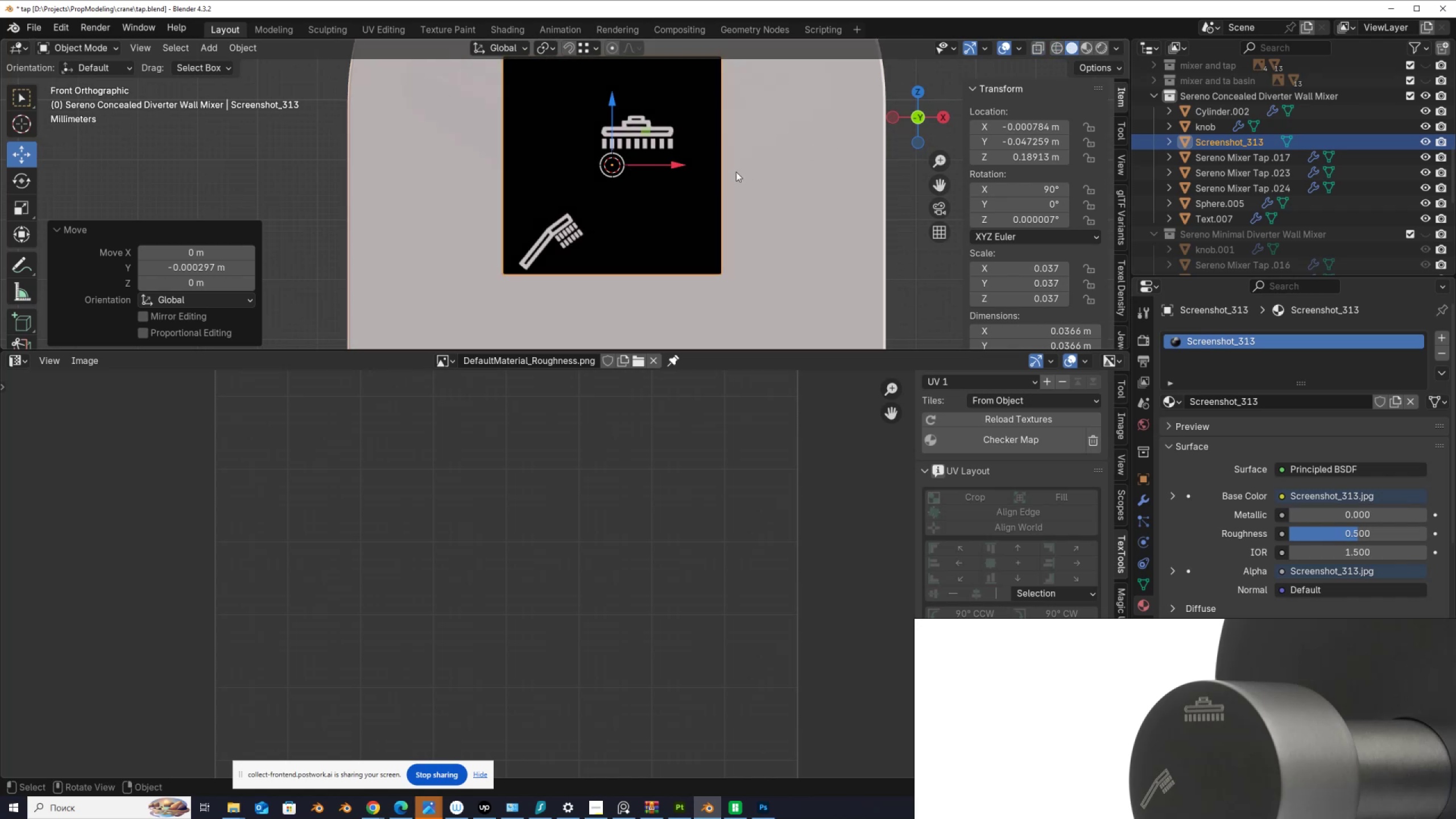 
key(Alt+Z)
 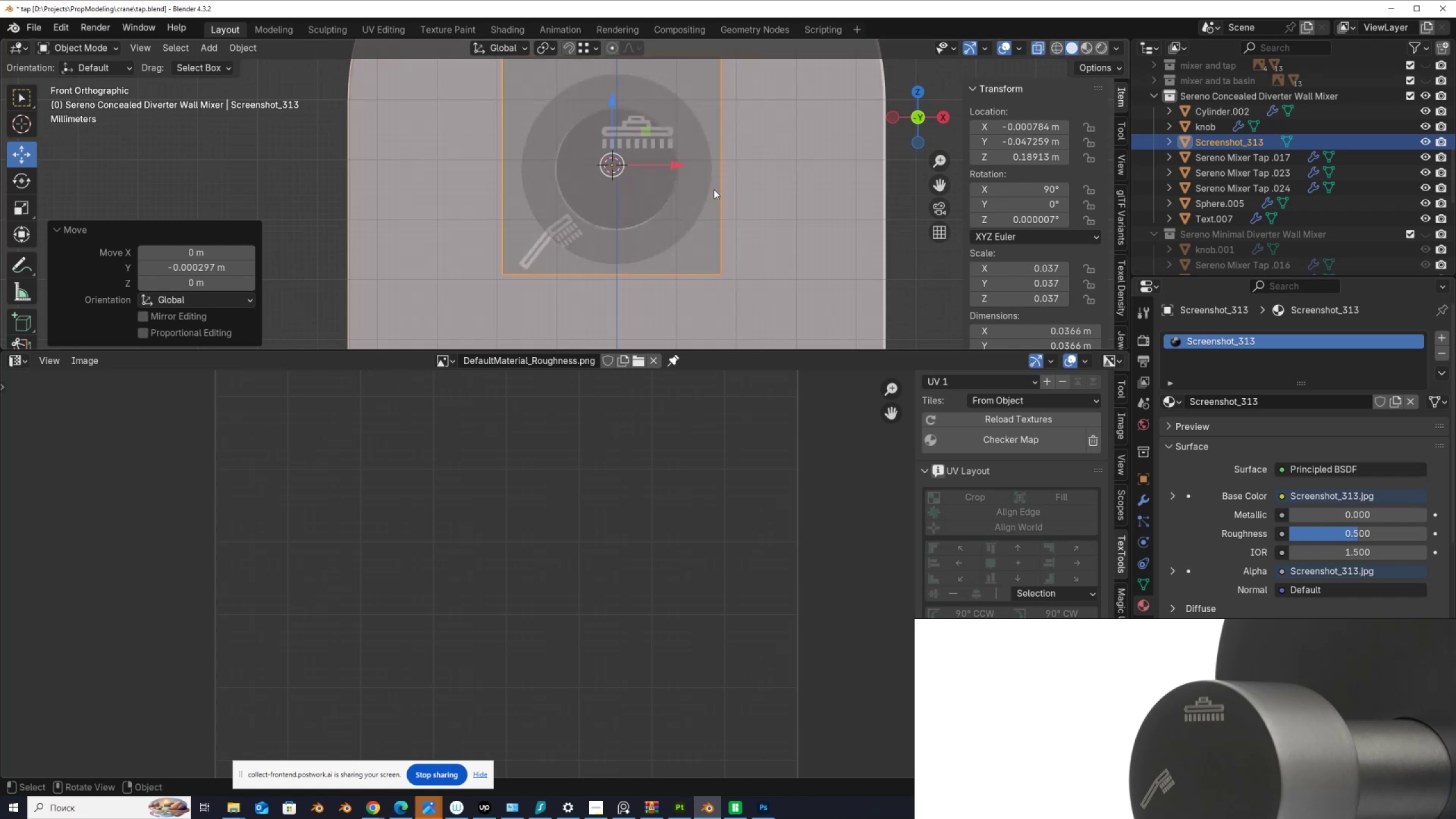 
hold_key(key=ShiftLeft, duration=0.44)
 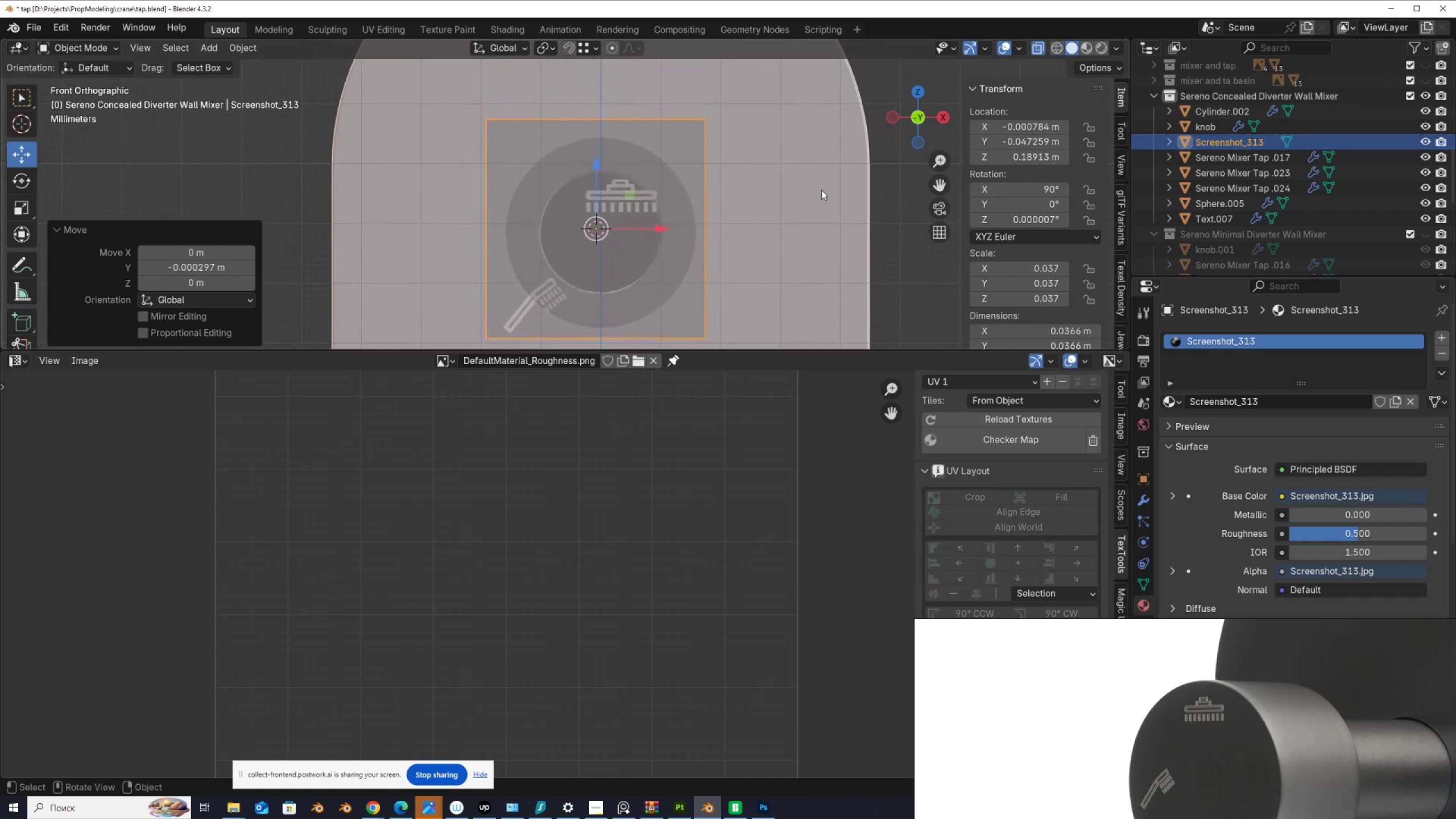 
key(S)
 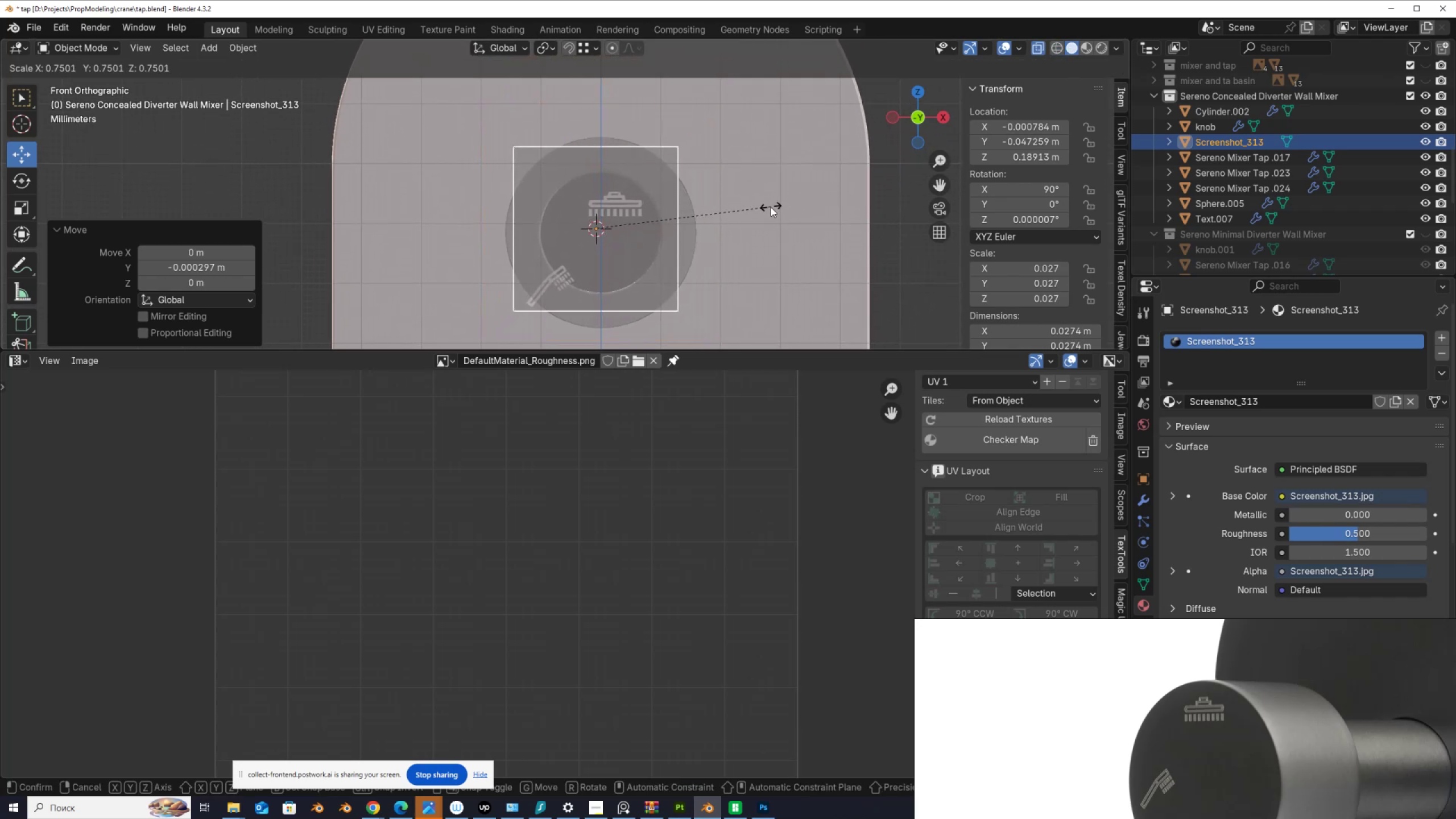 
left_click([764, 213])
 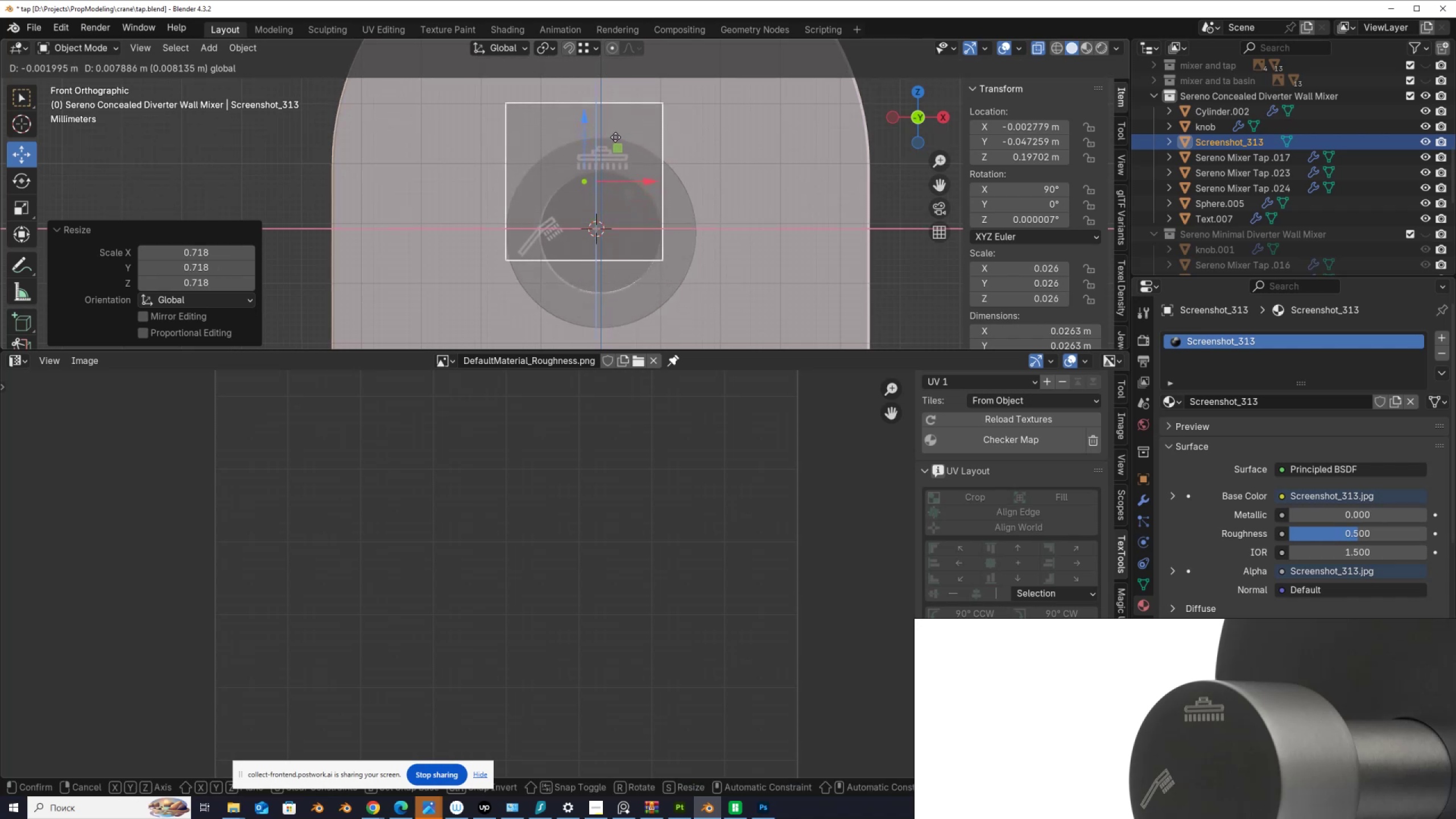 
wait(6.05)
 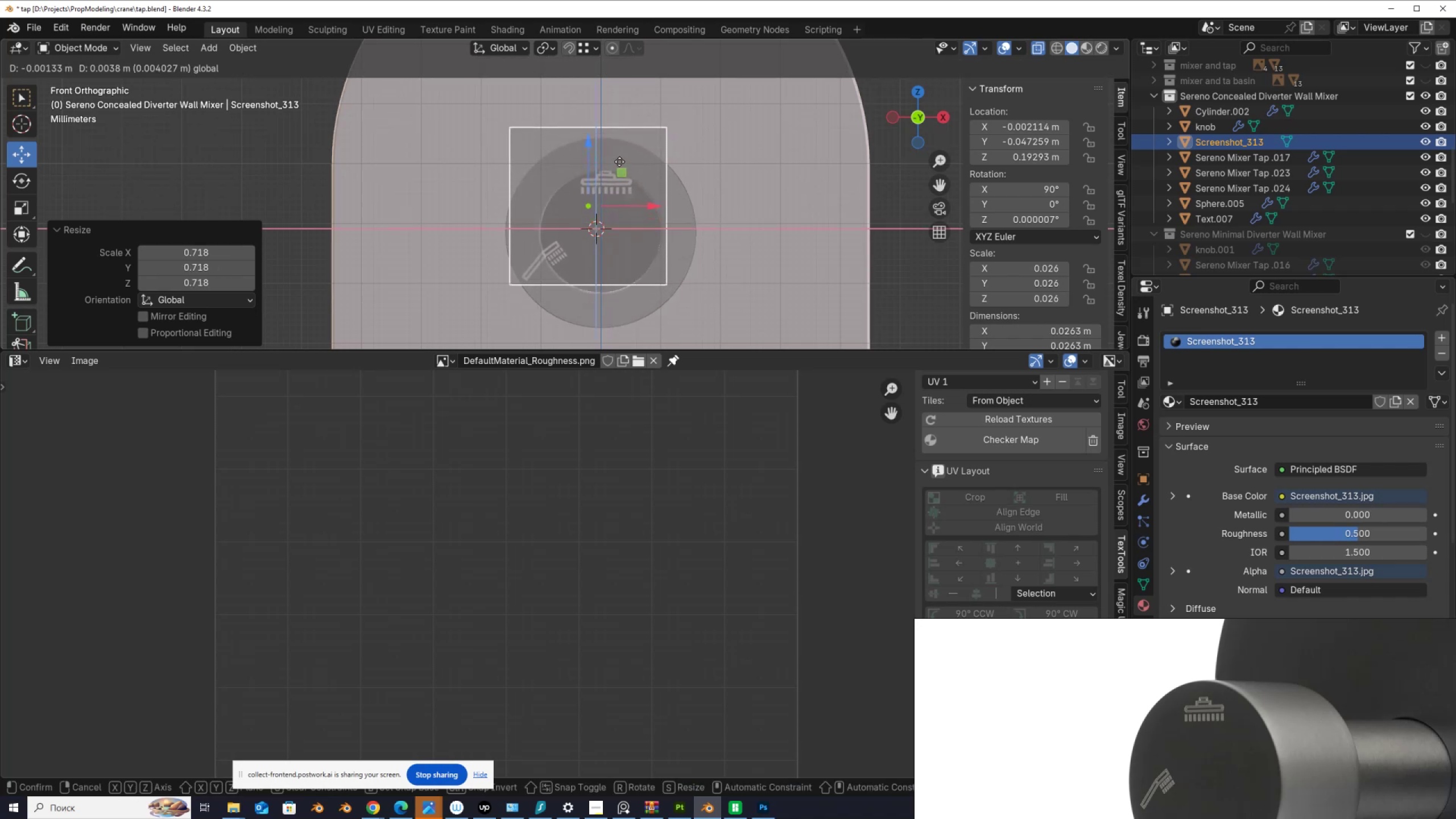 
scroll: coordinate [638, 169], scroll_direction: up, amount: 2.0
 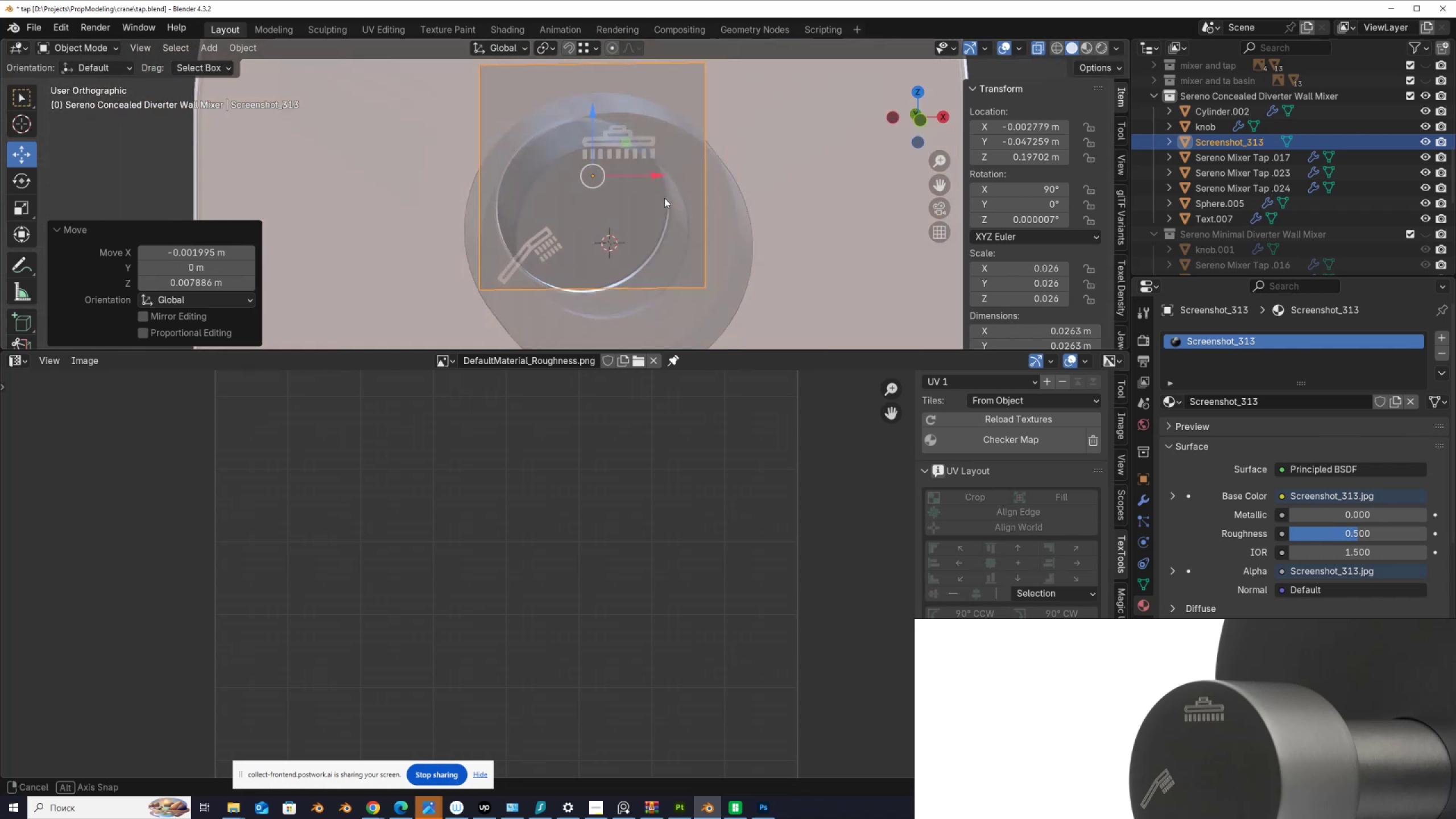 
hold_key(key=AltLeft, duration=0.57)
 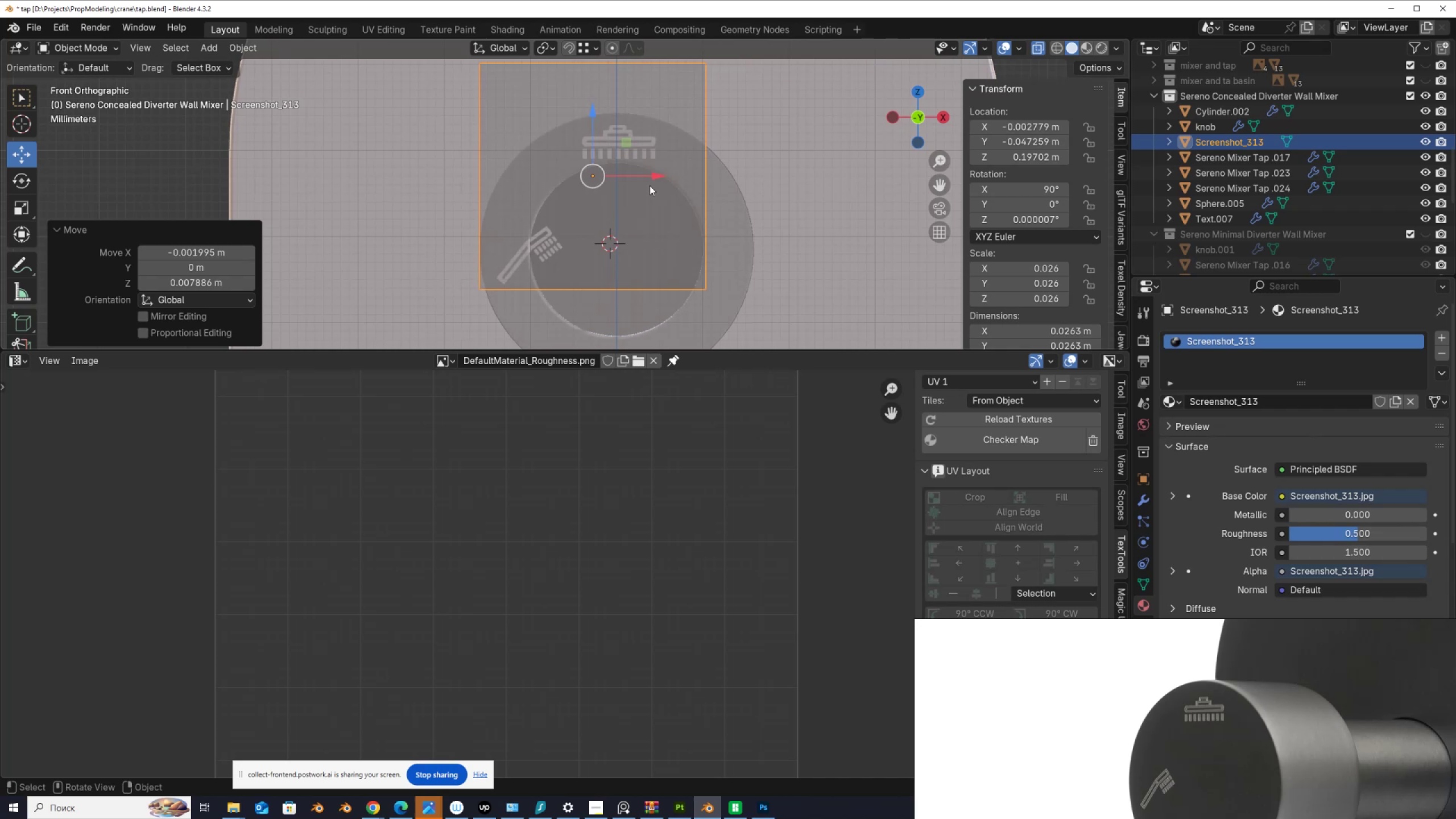 
key(Tab)
 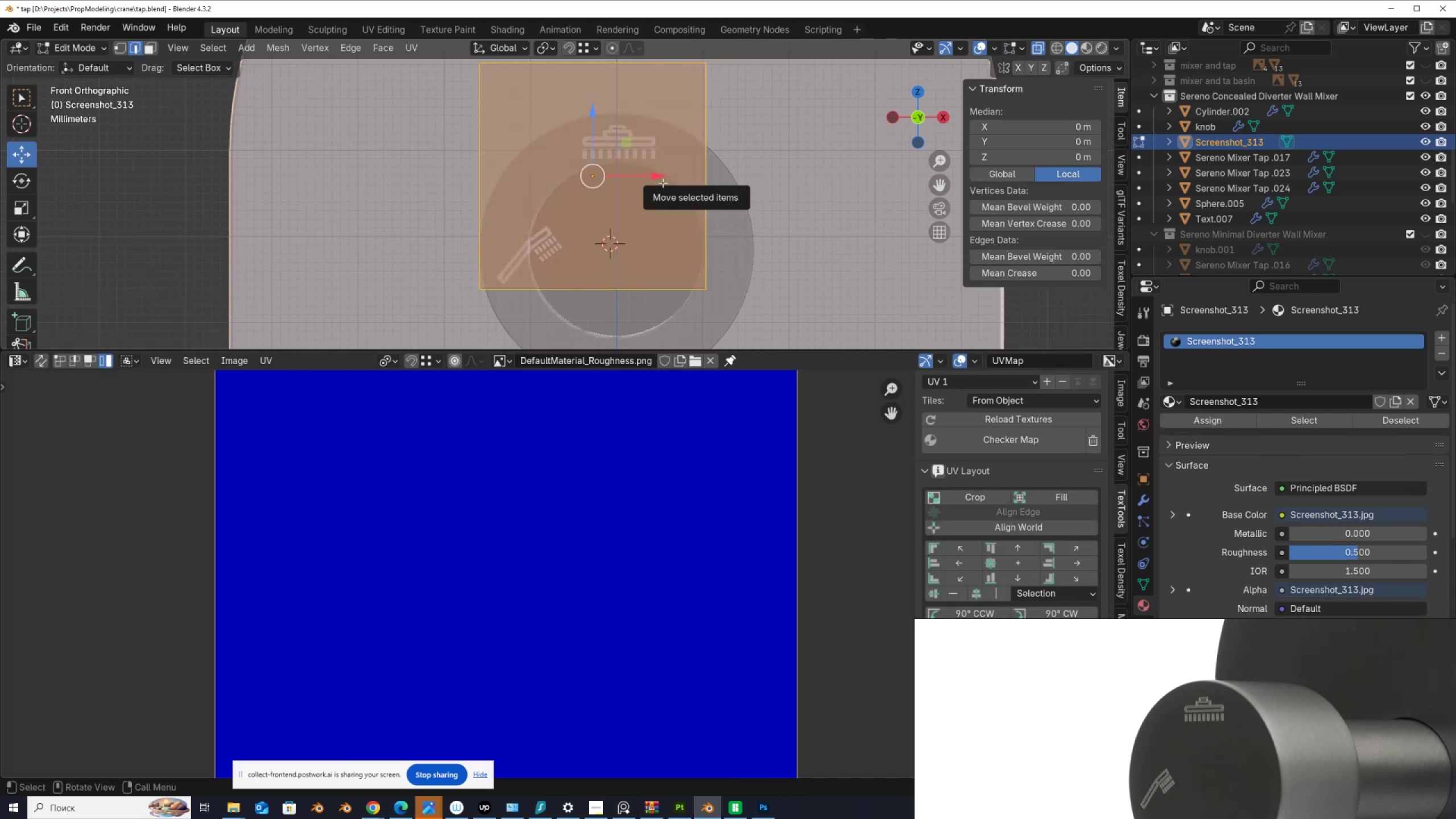 
scroll: coordinate [672, 187], scroll_direction: down, amount: 1.0
 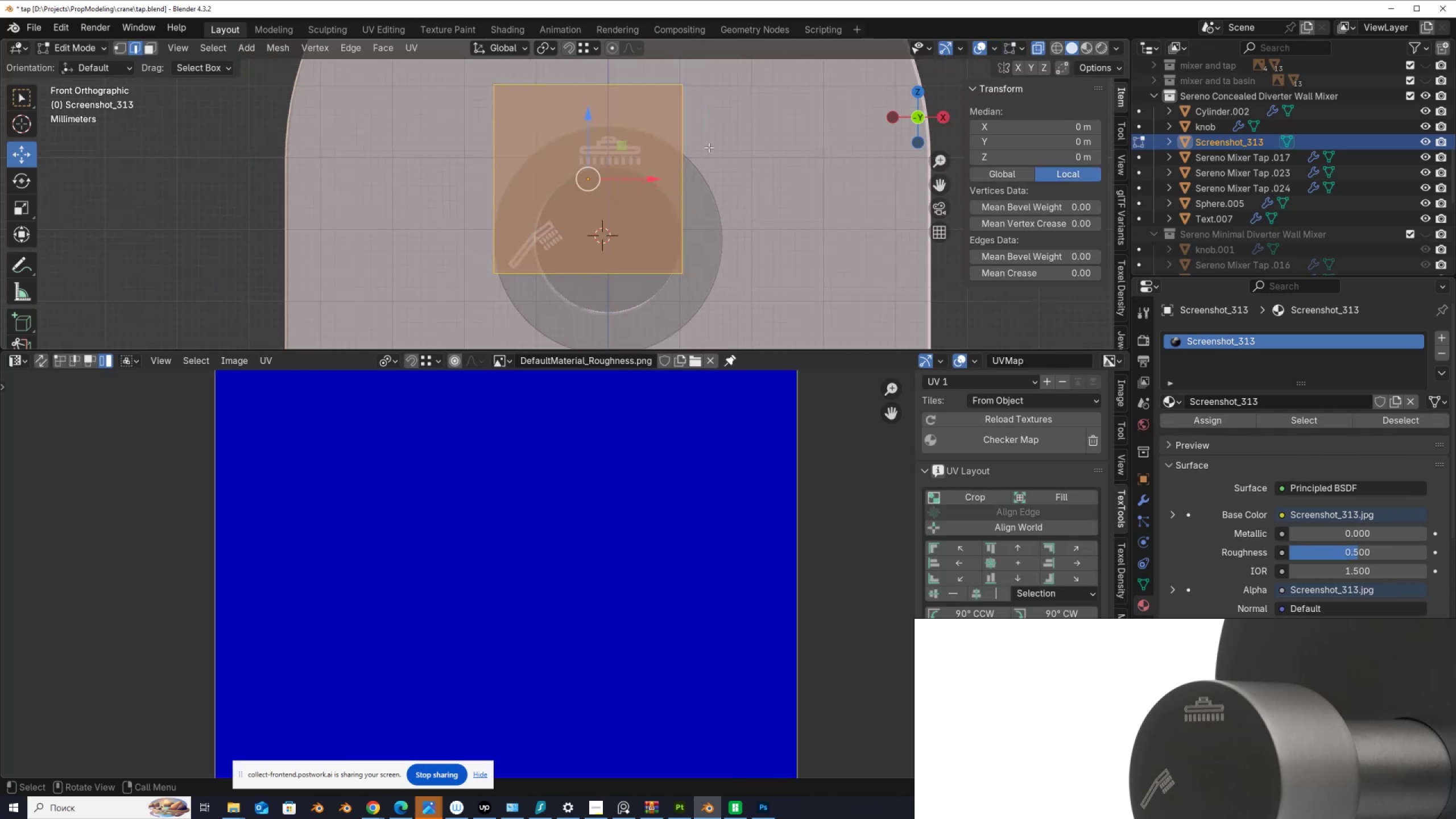 
key(Control+R)
 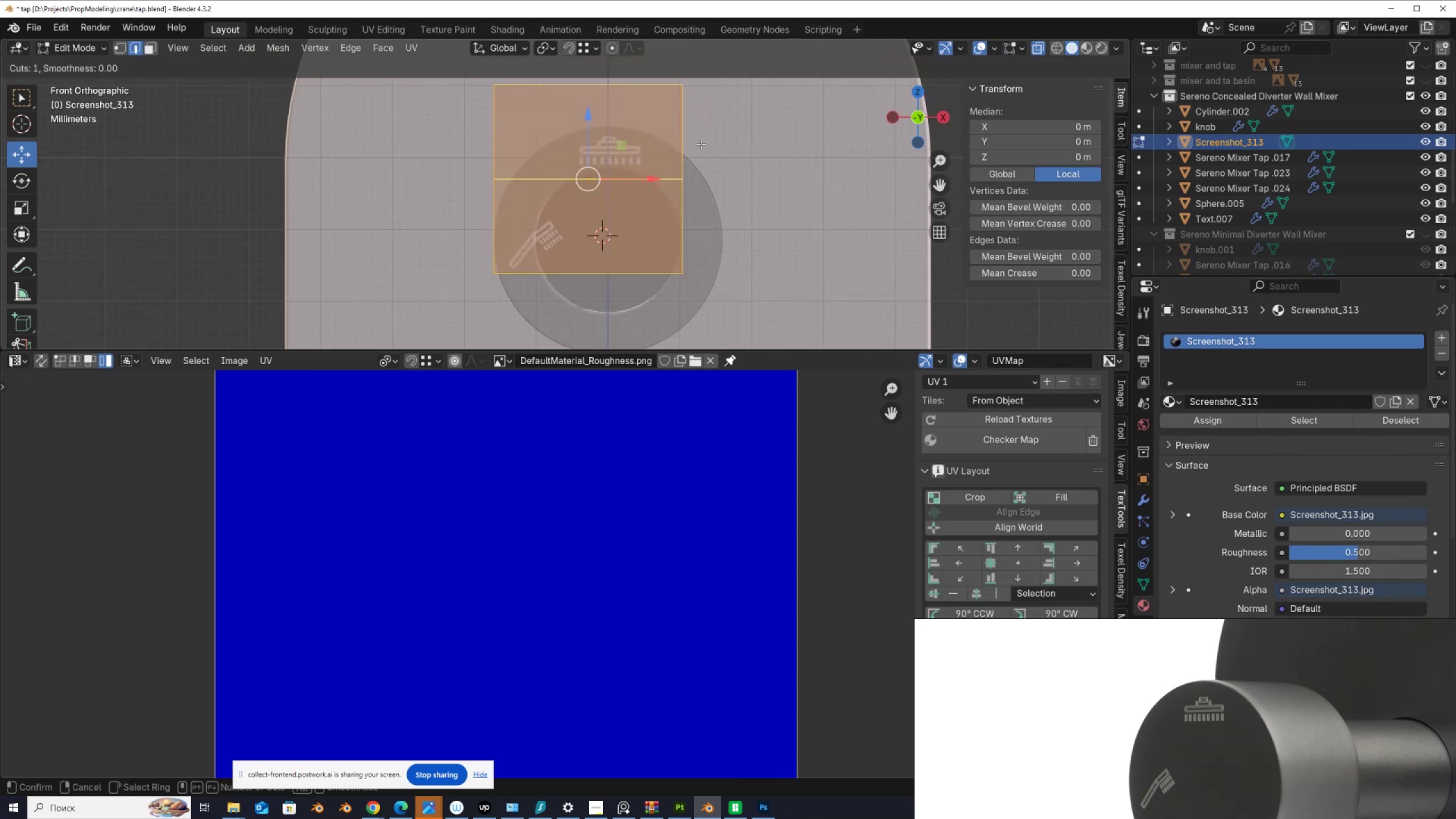 
left_click([701, 144])
 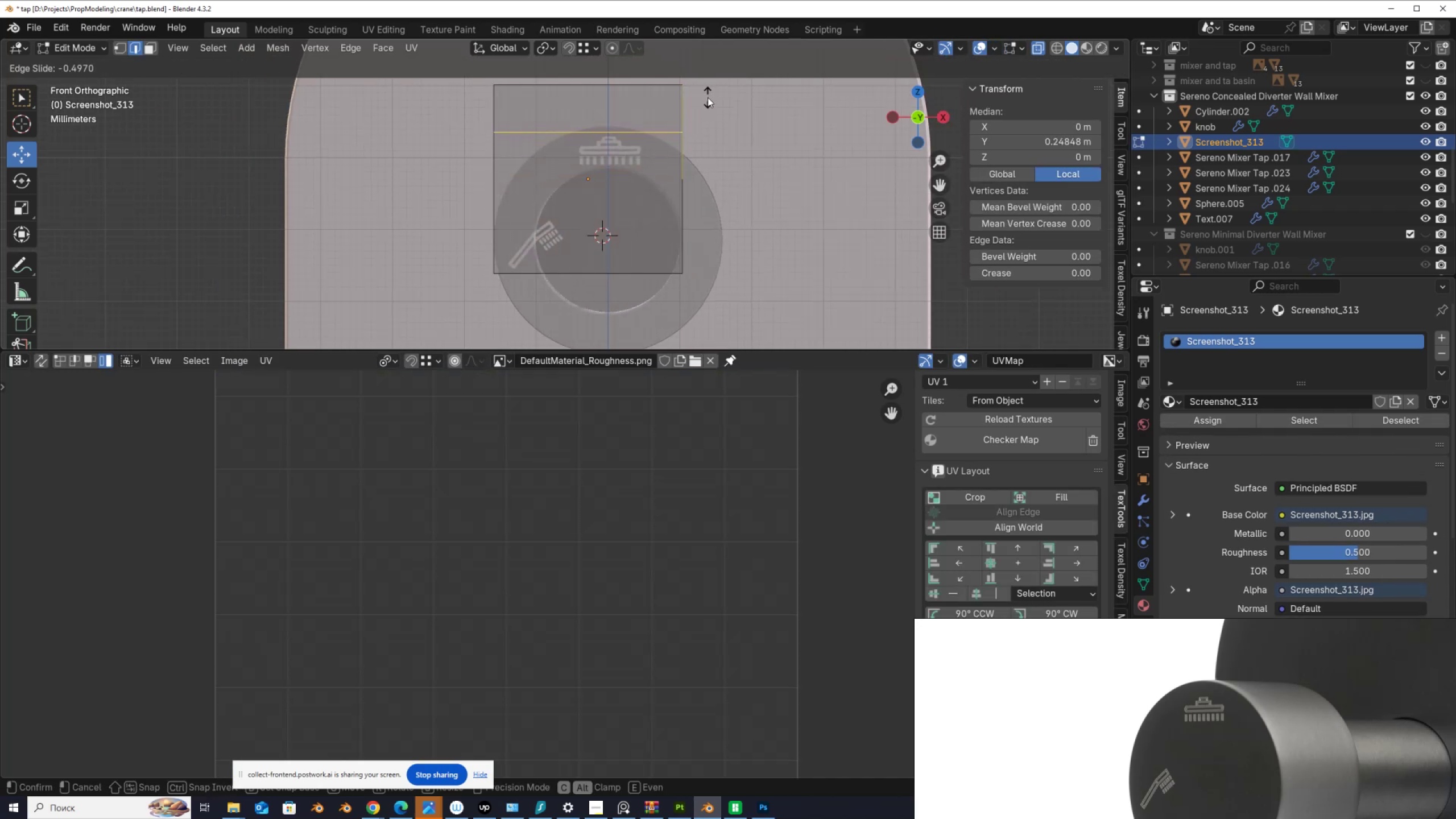 
left_click([708, 99])
 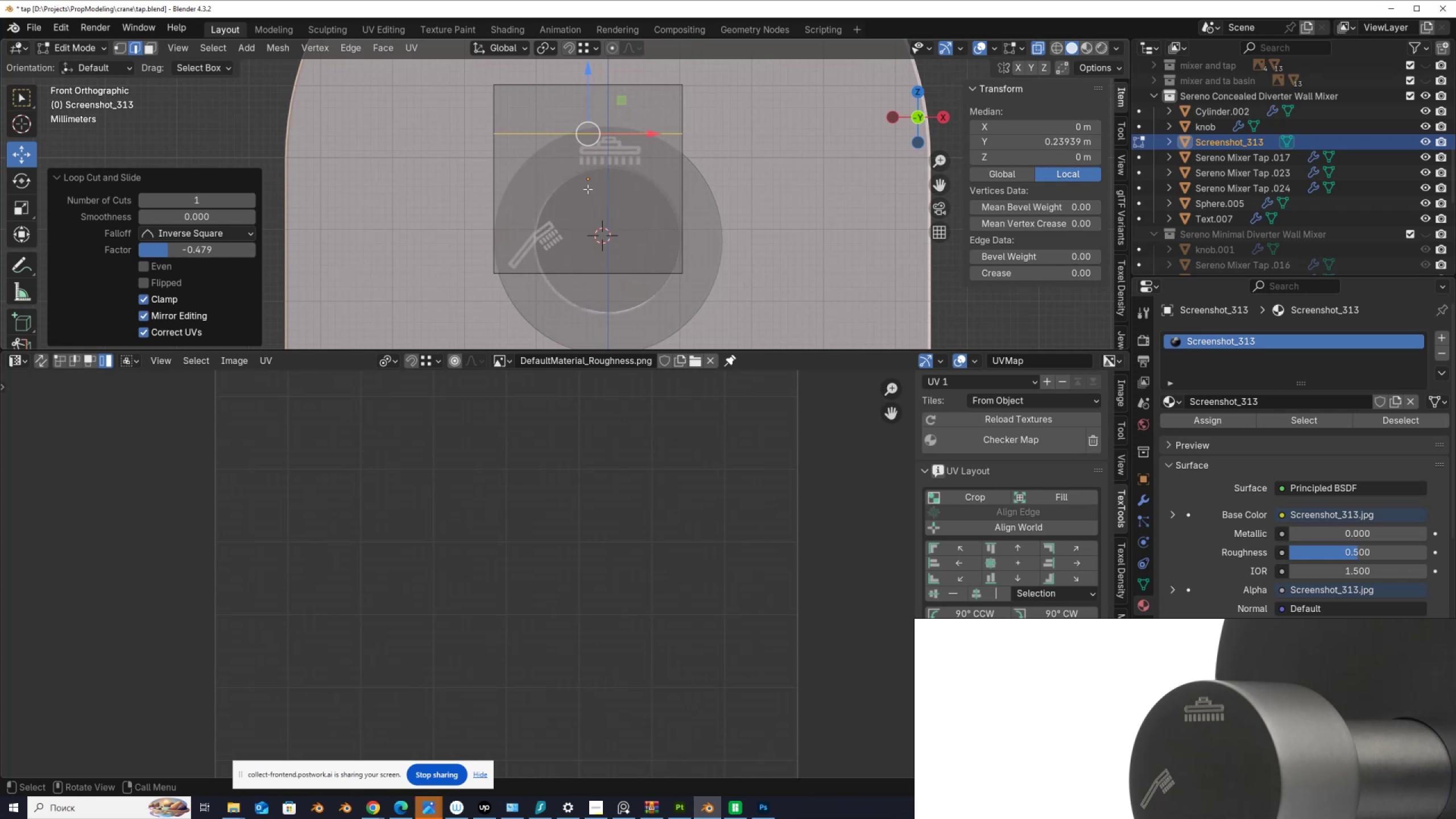 
key(Control+R)
 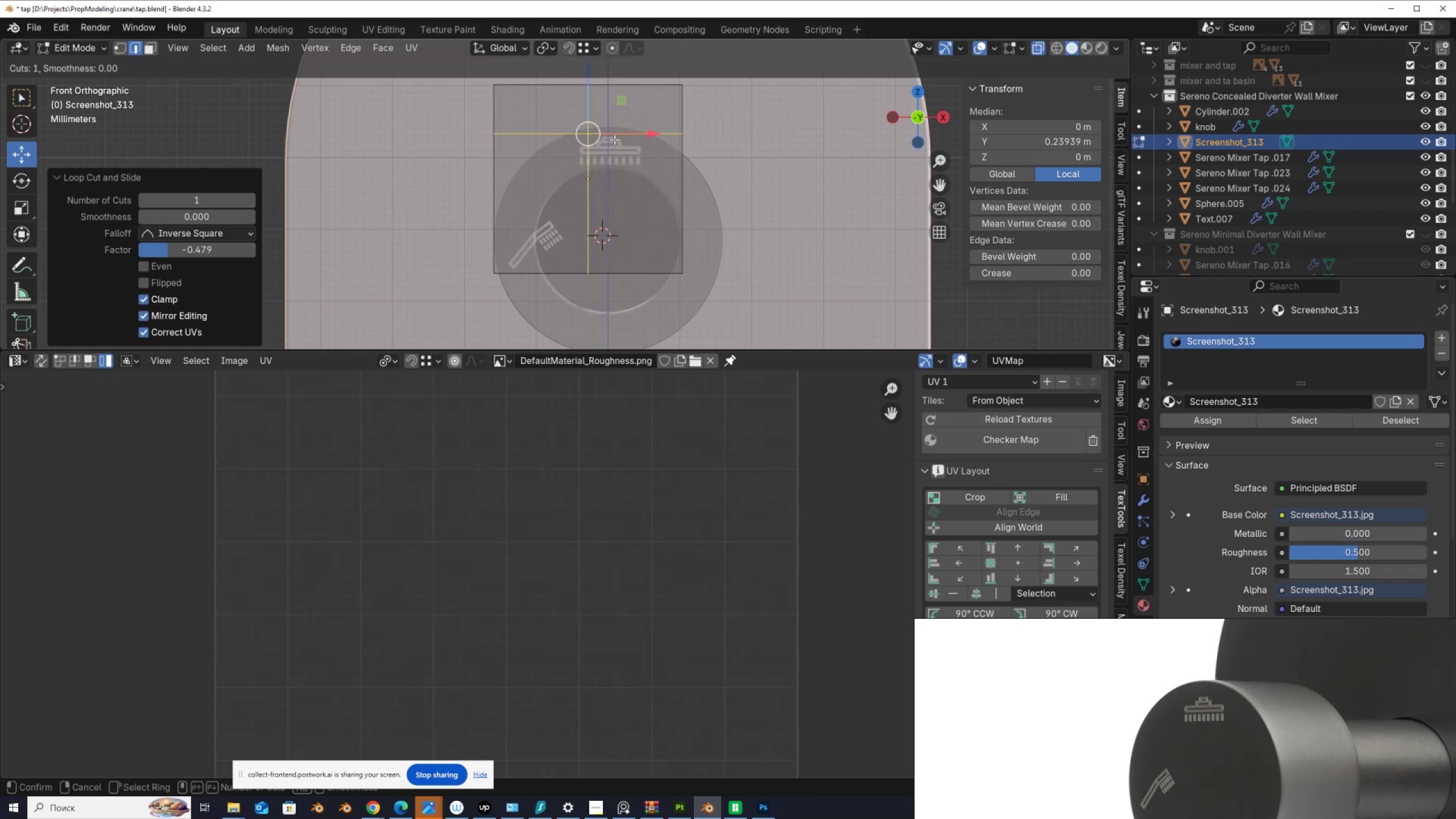 
left_click([614, 140])
 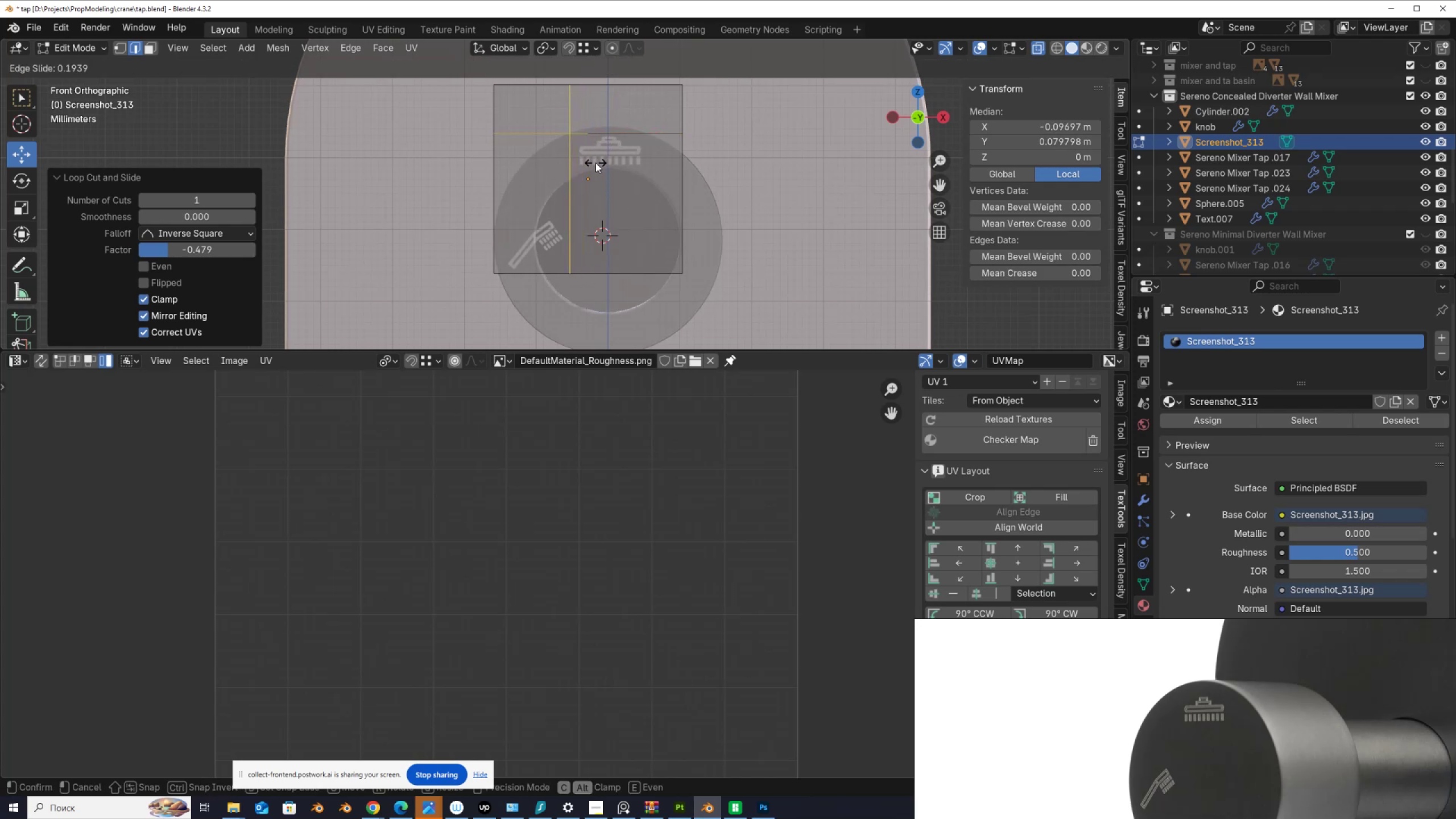 
left_click([595, 163])
 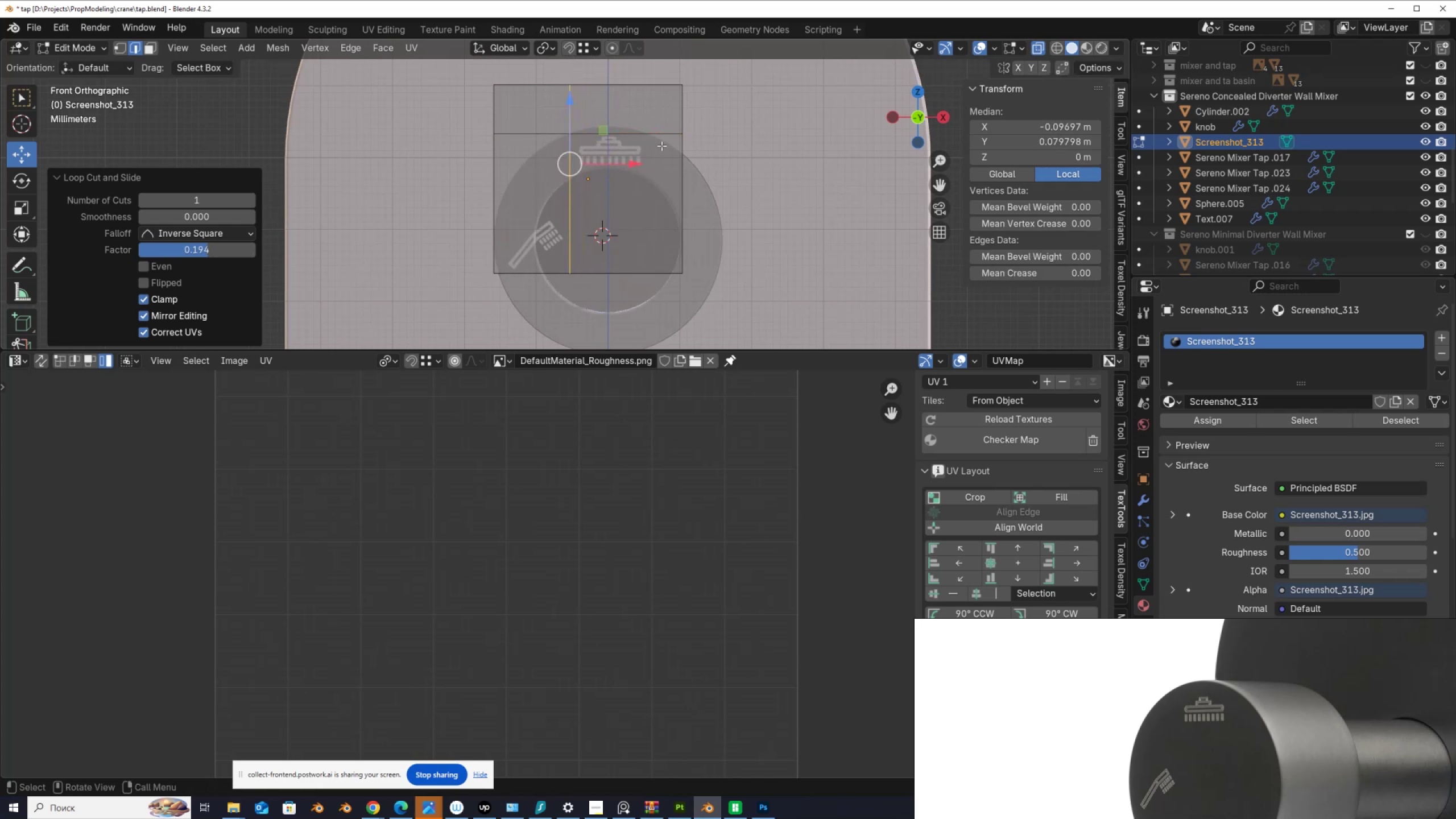 
key(Control+R)
 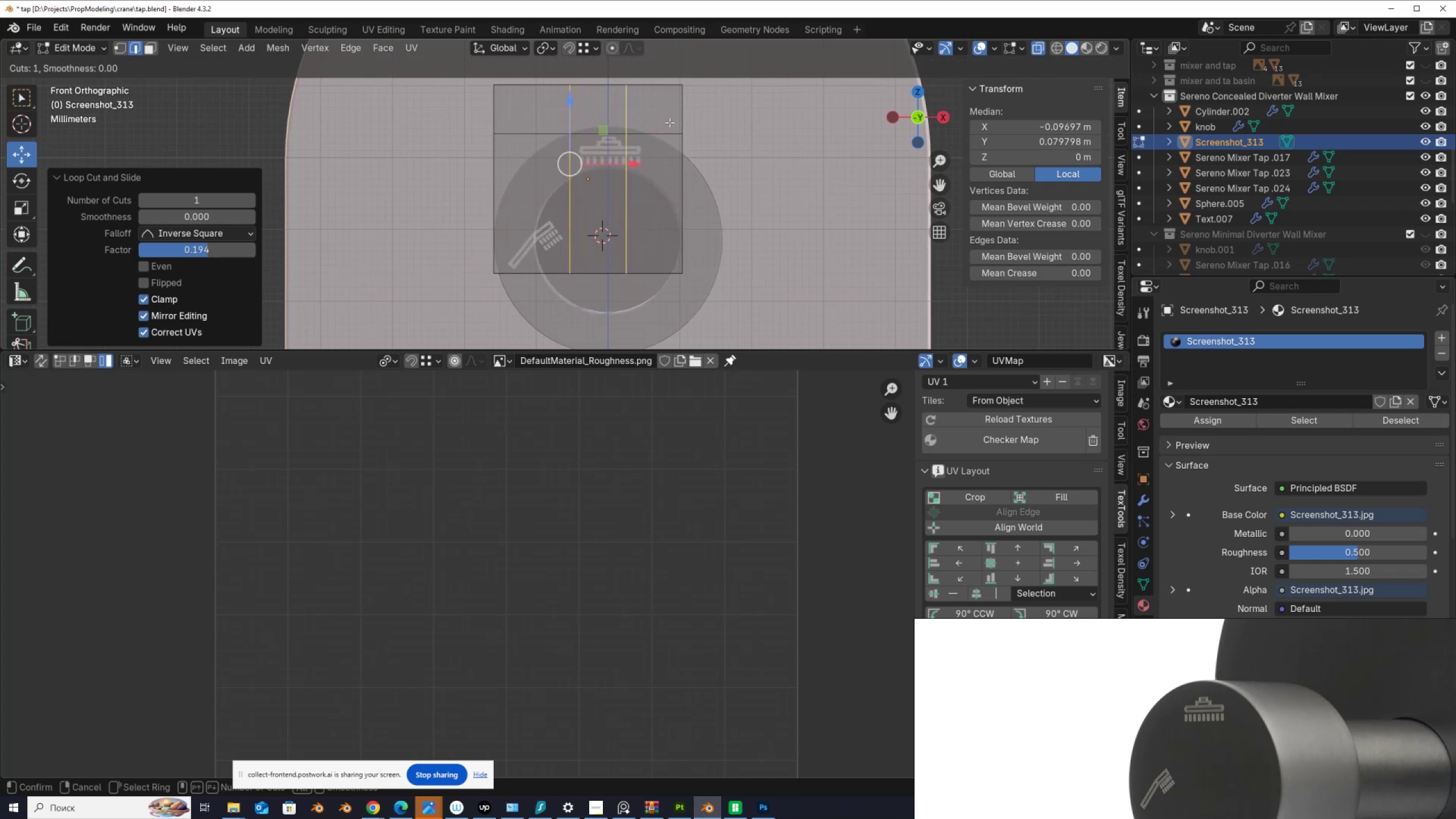 
left_click([669, 122])
 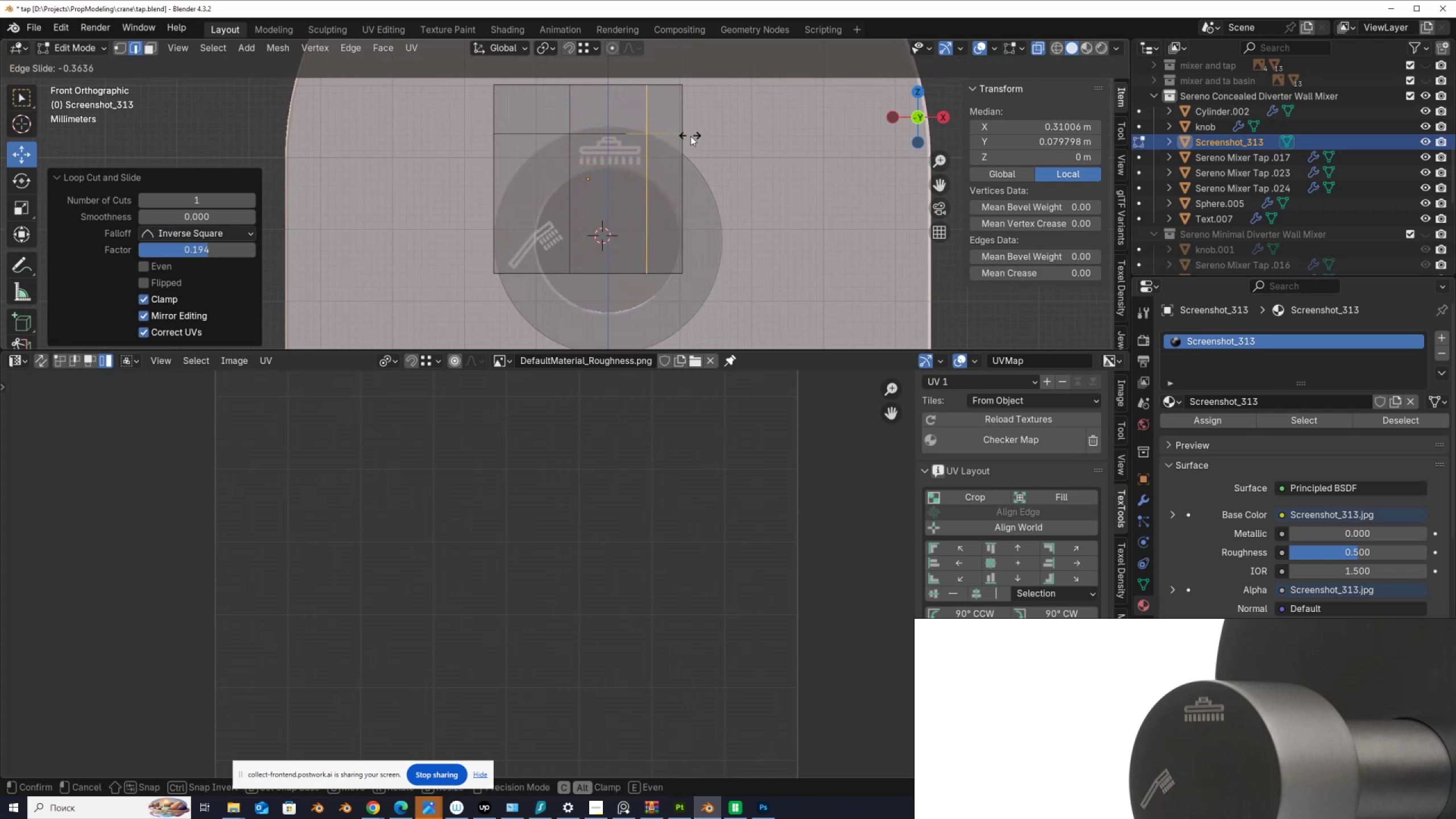 
left_click([691, 136])
 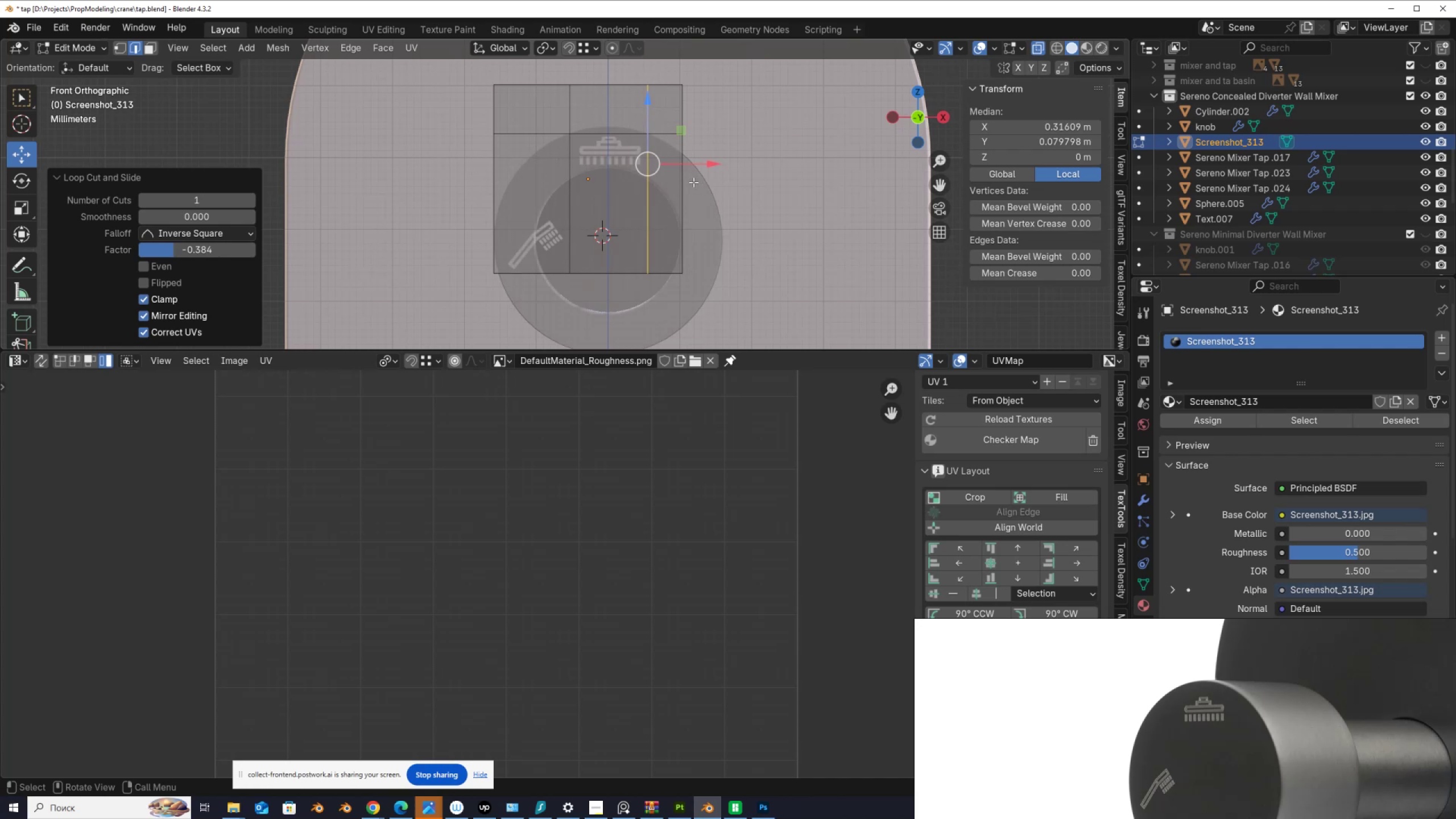 
key(Control+R)
 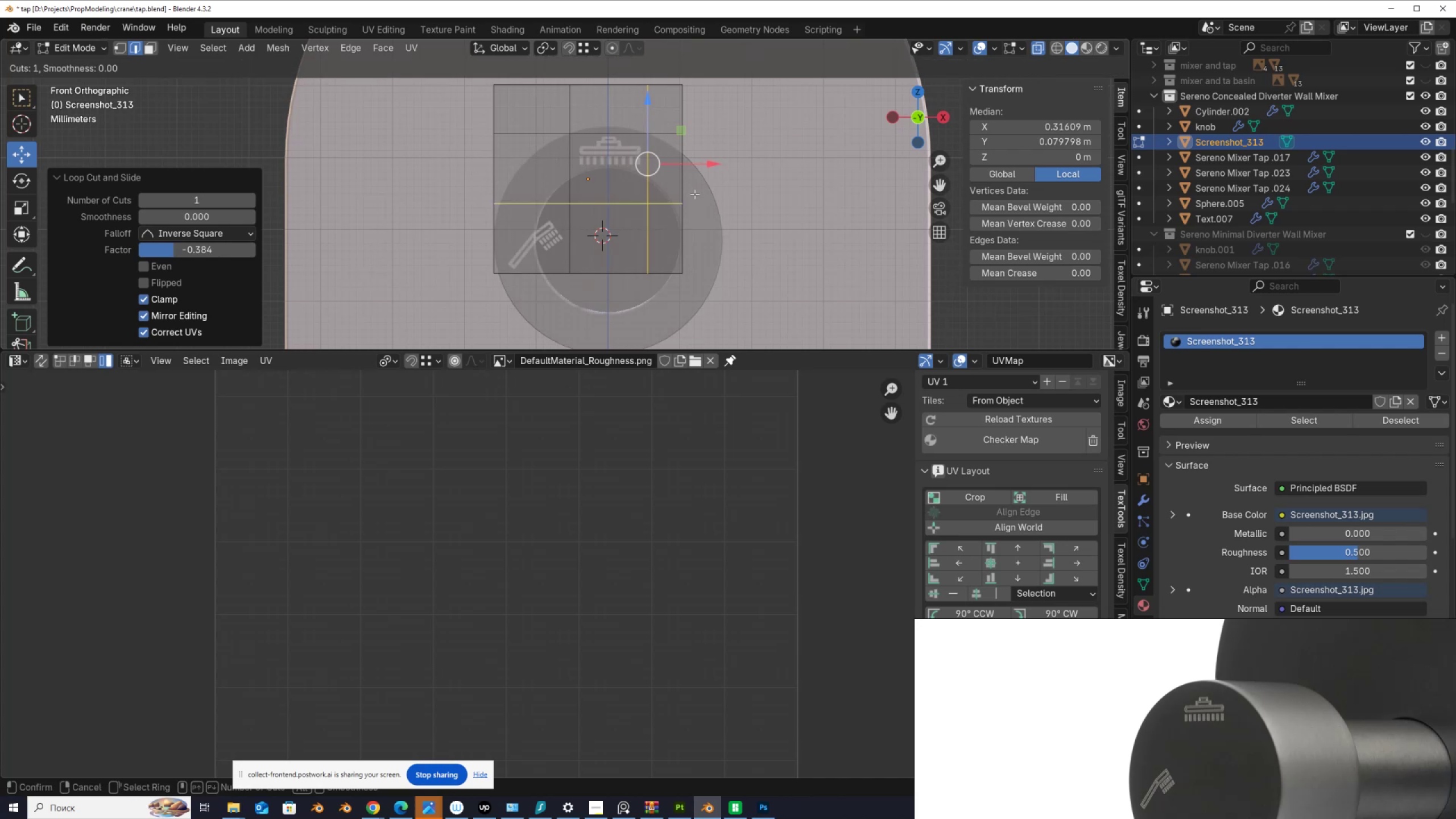 
left_click([694, 194])
 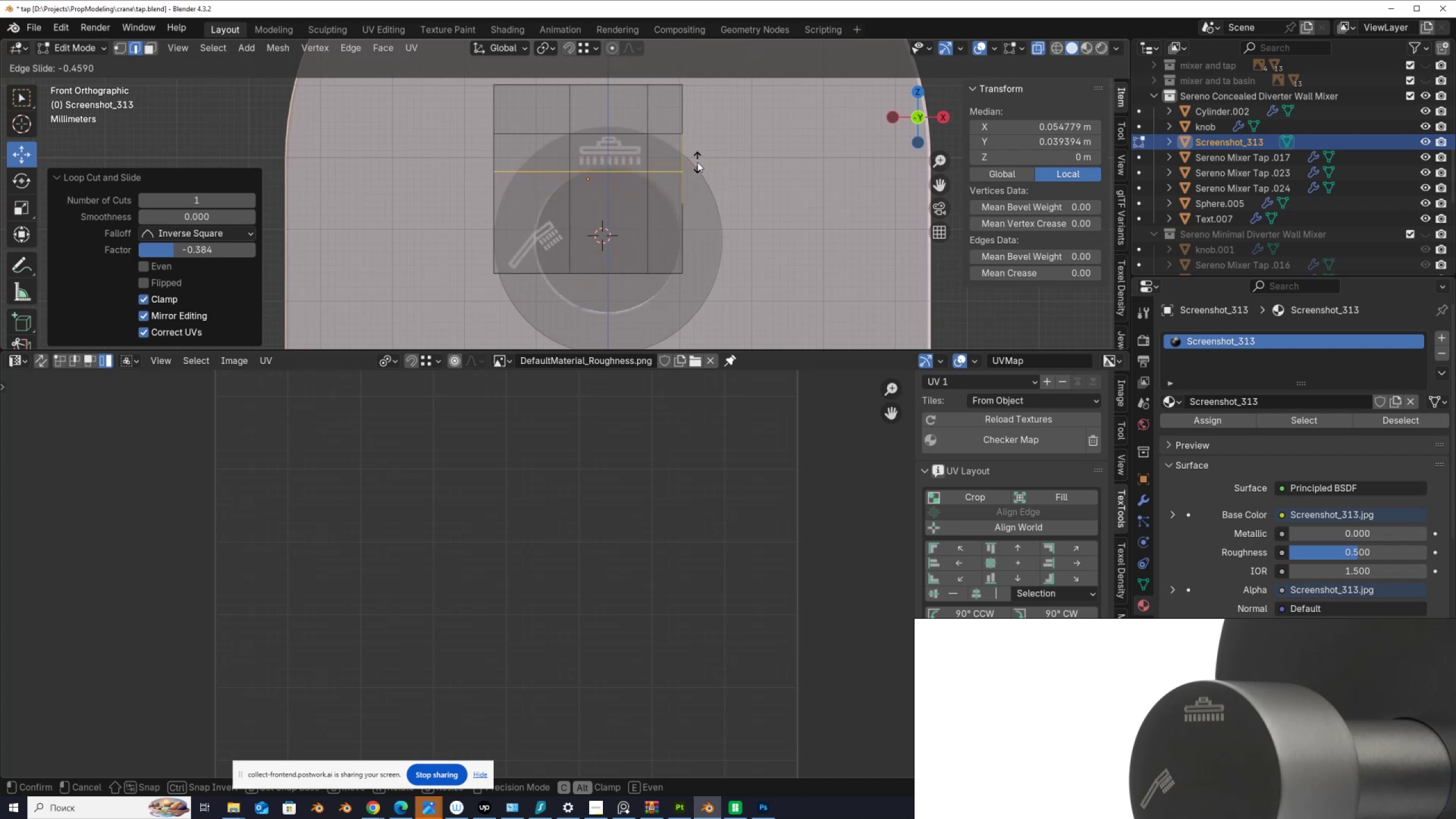 
left_click([697, 162])
 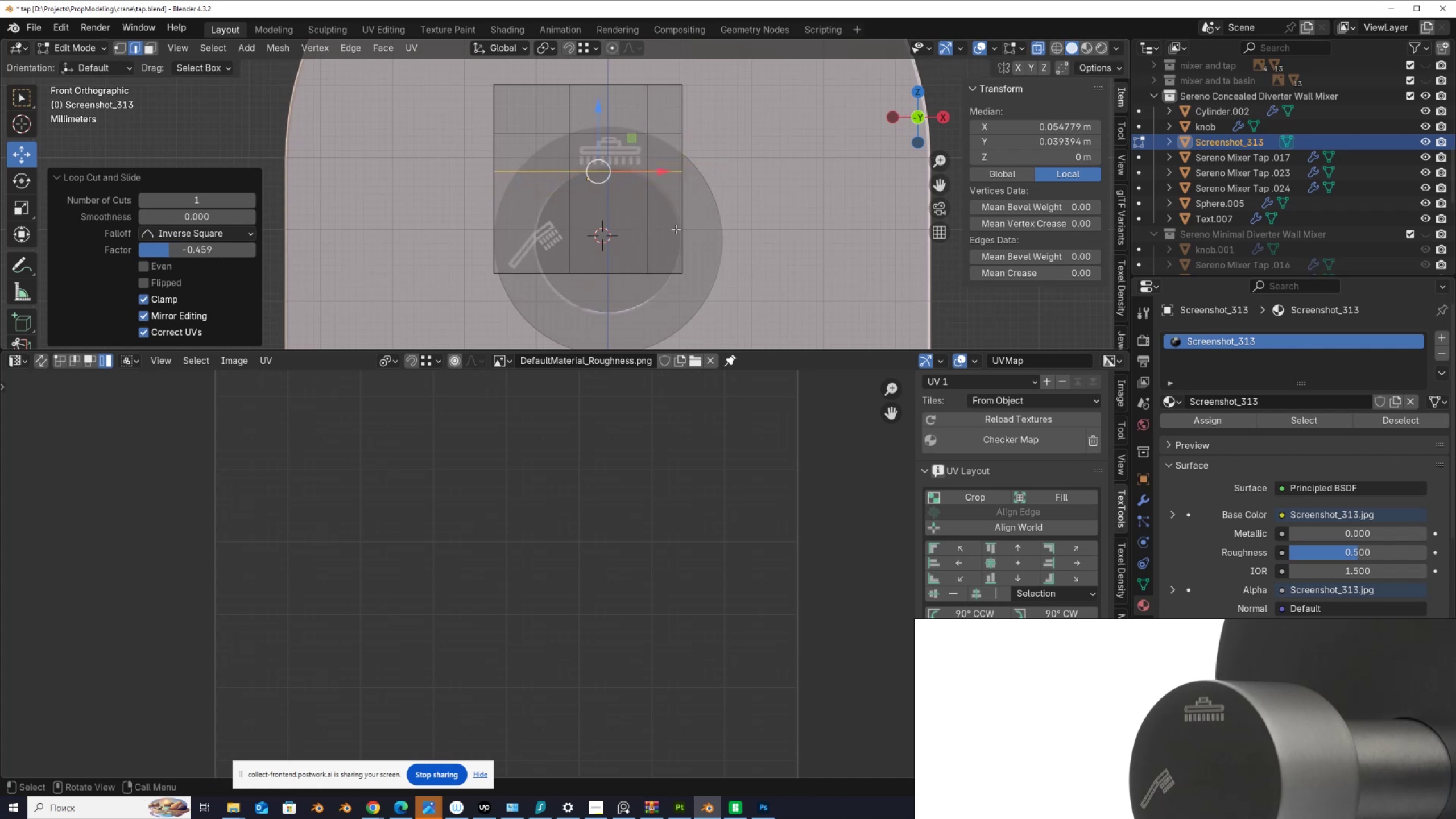 
key(Control+R)
 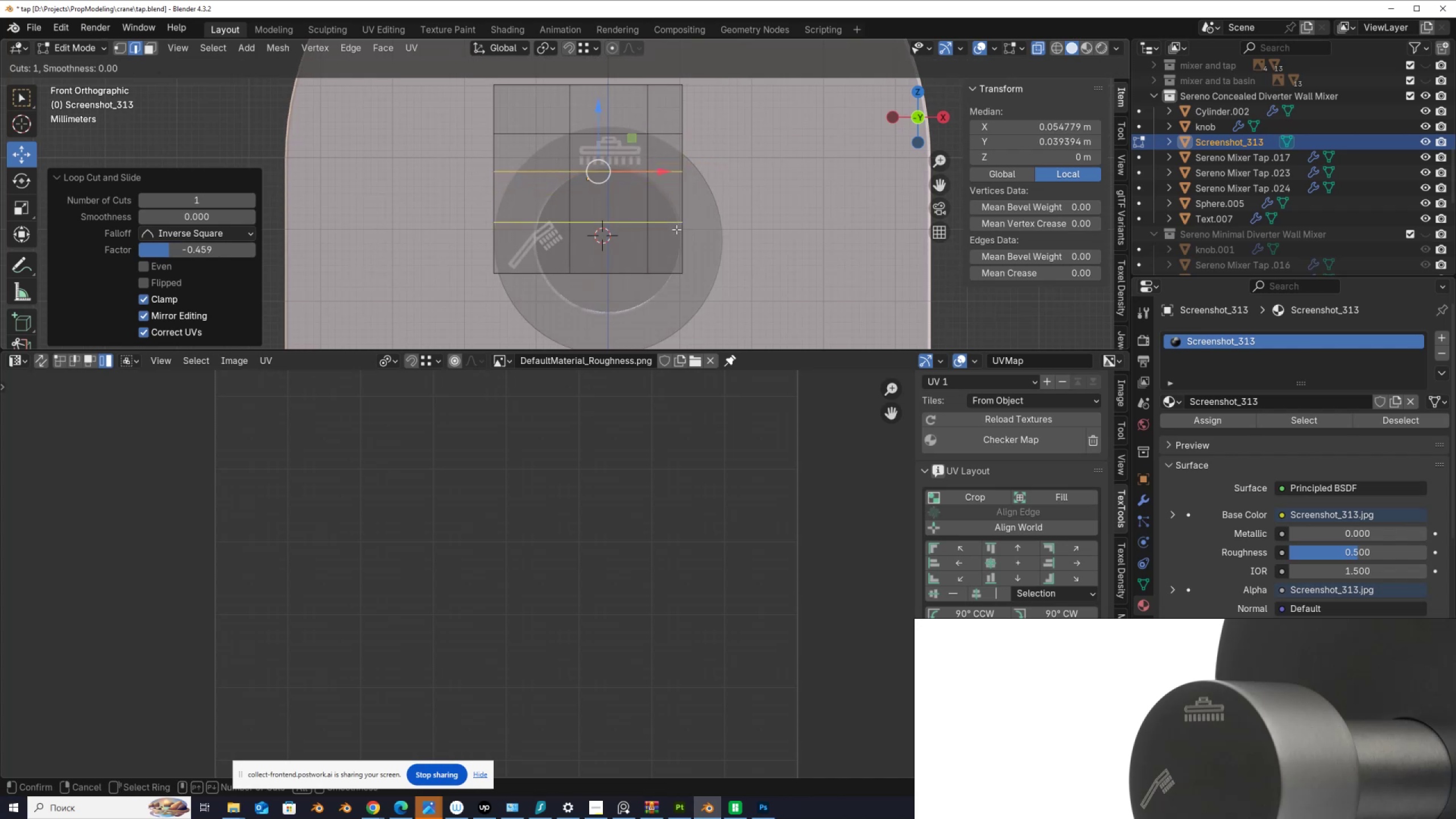 
left_click([677, 227])
 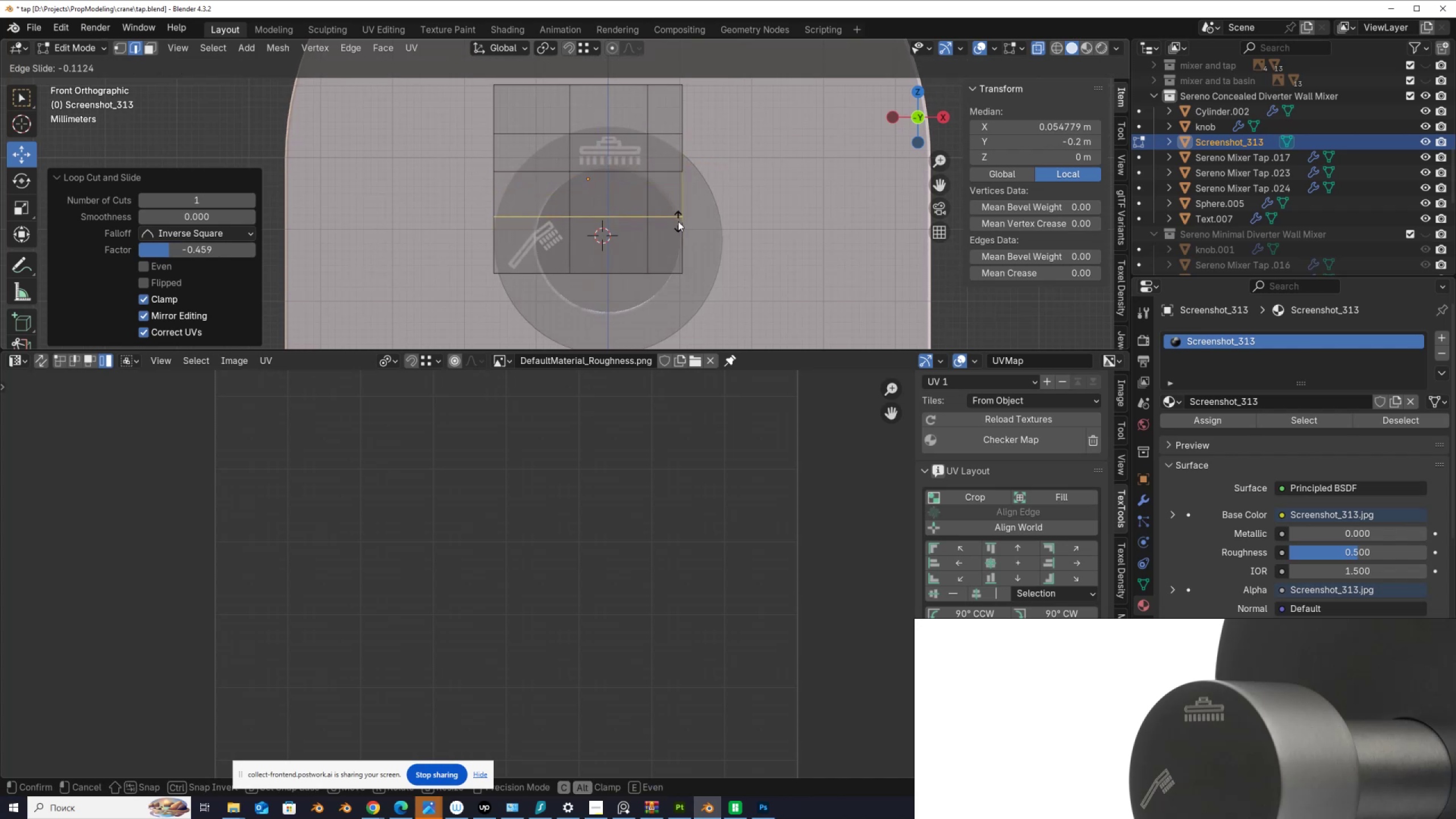 
left_click([678, 221])
 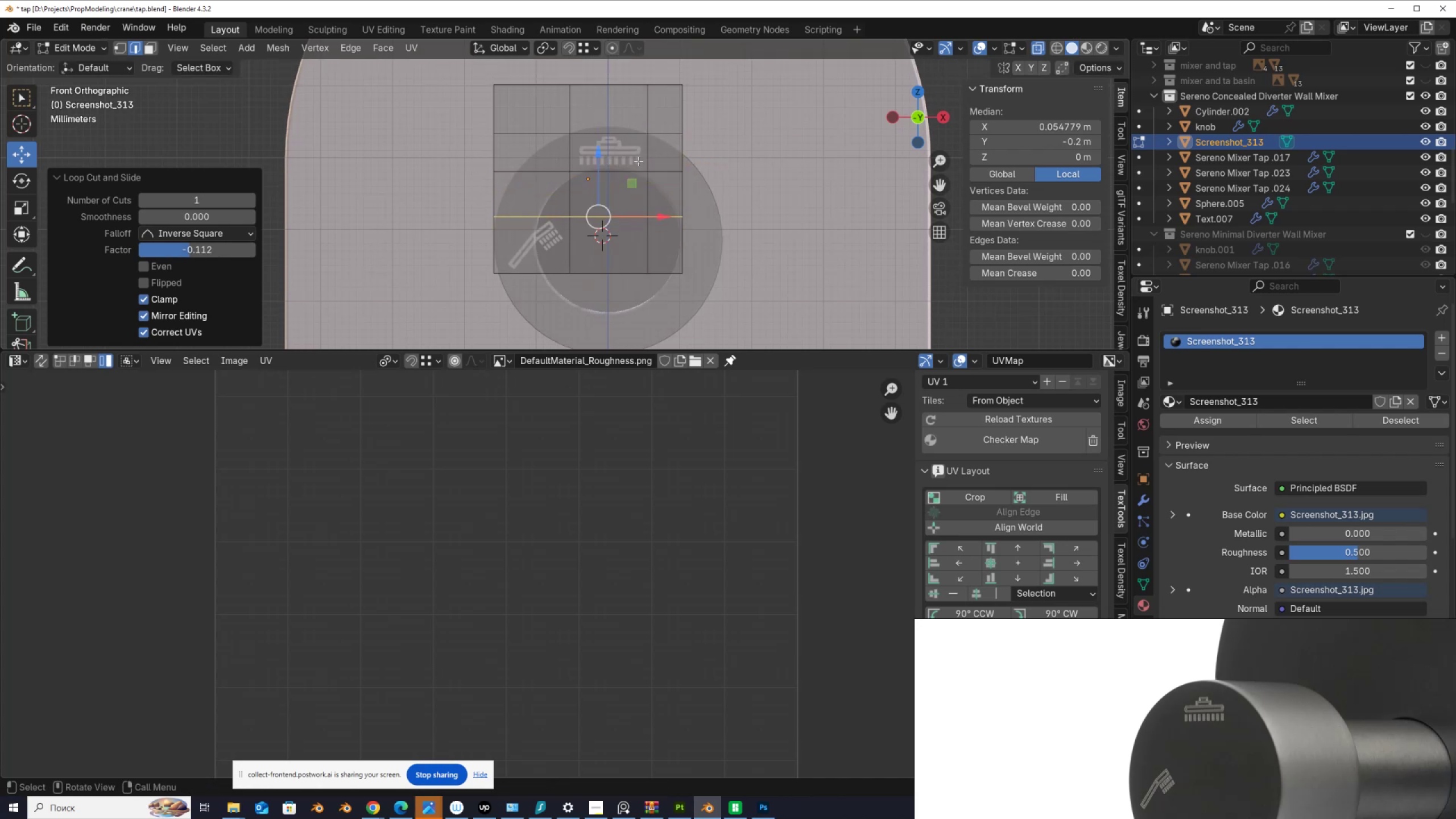 
key(3)
 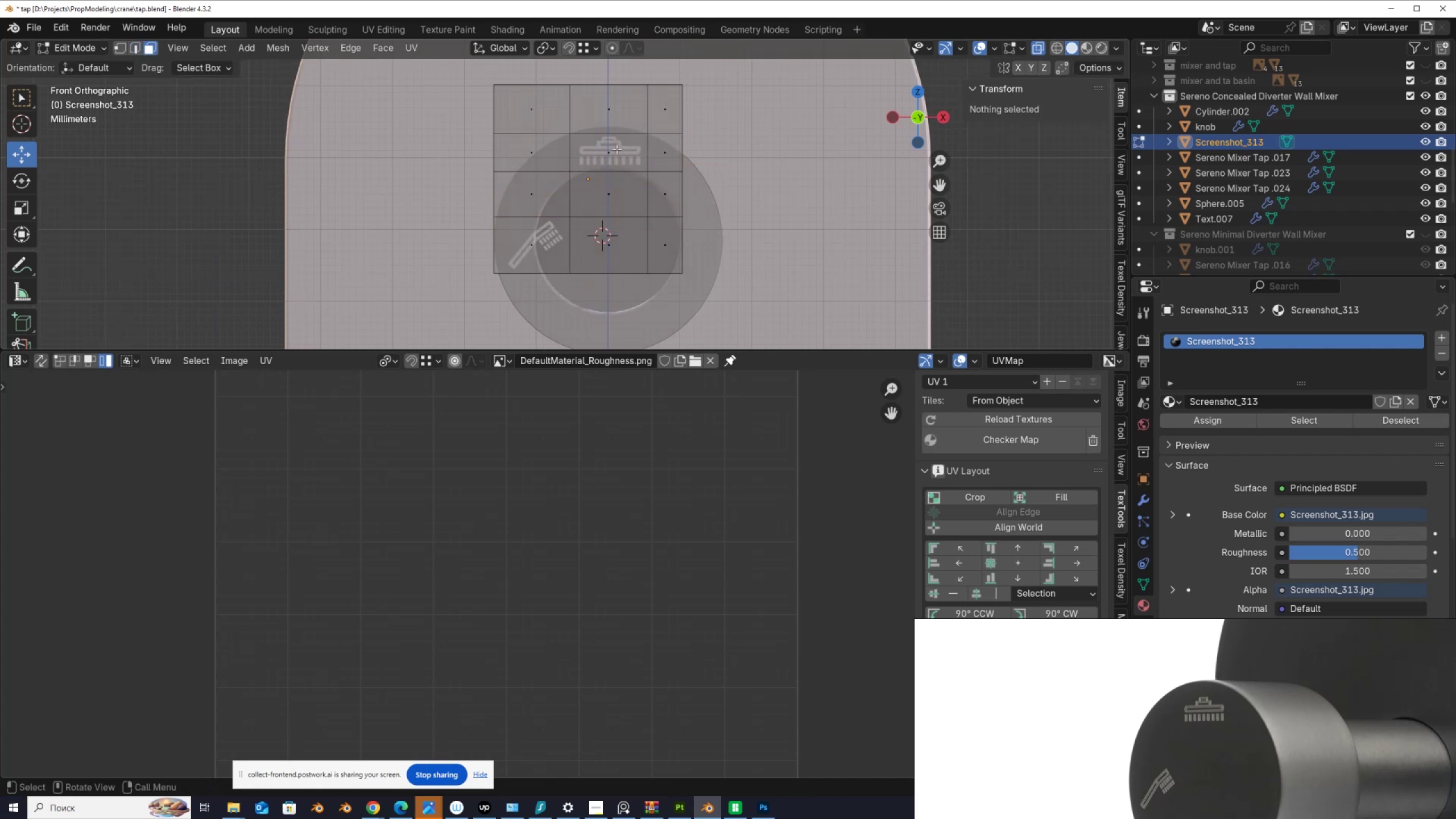 
left_click([616, 148])
 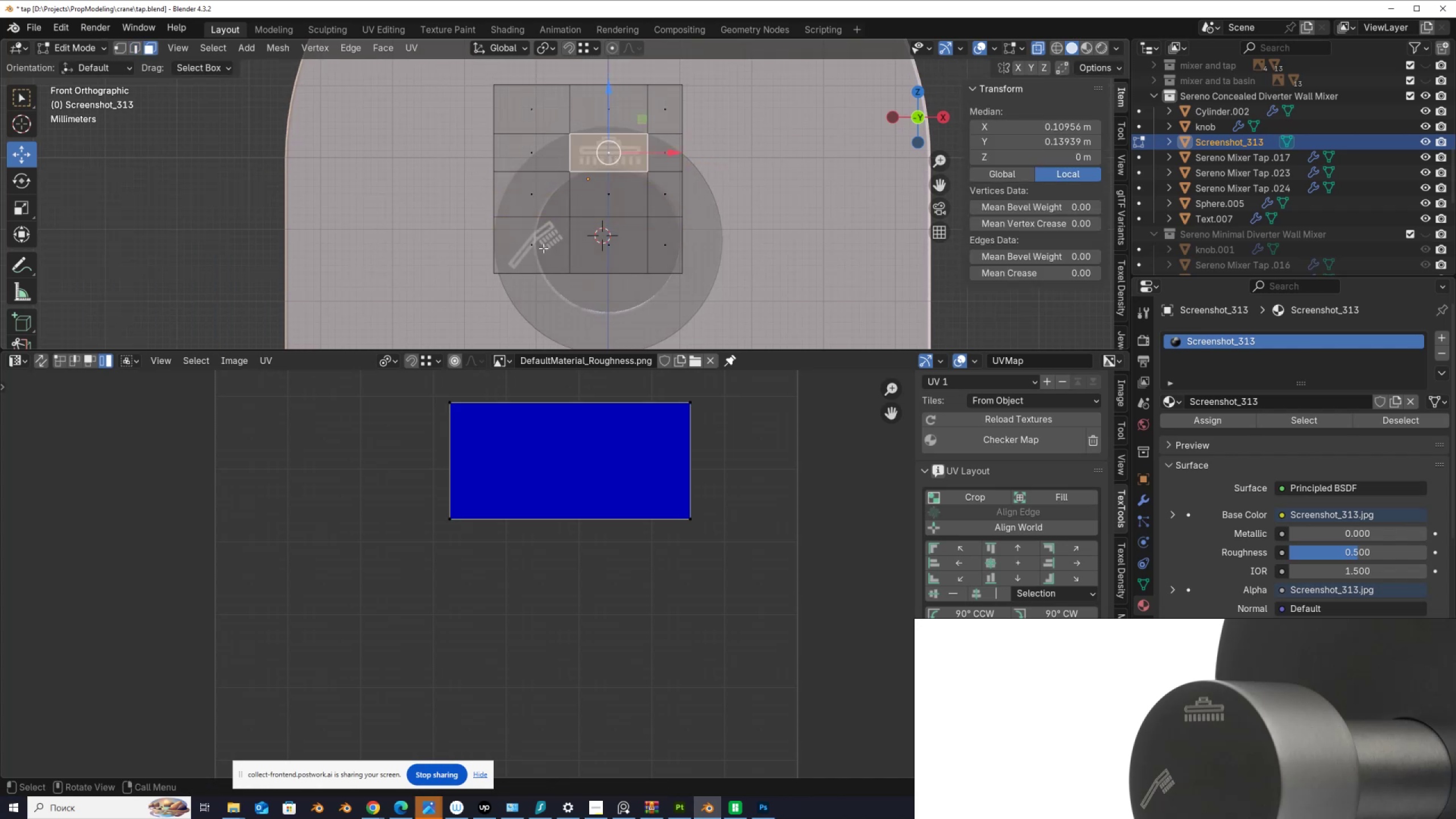 
hold_key(key=ShiftLeft, duration=0.39)
left_click([539, 241])
 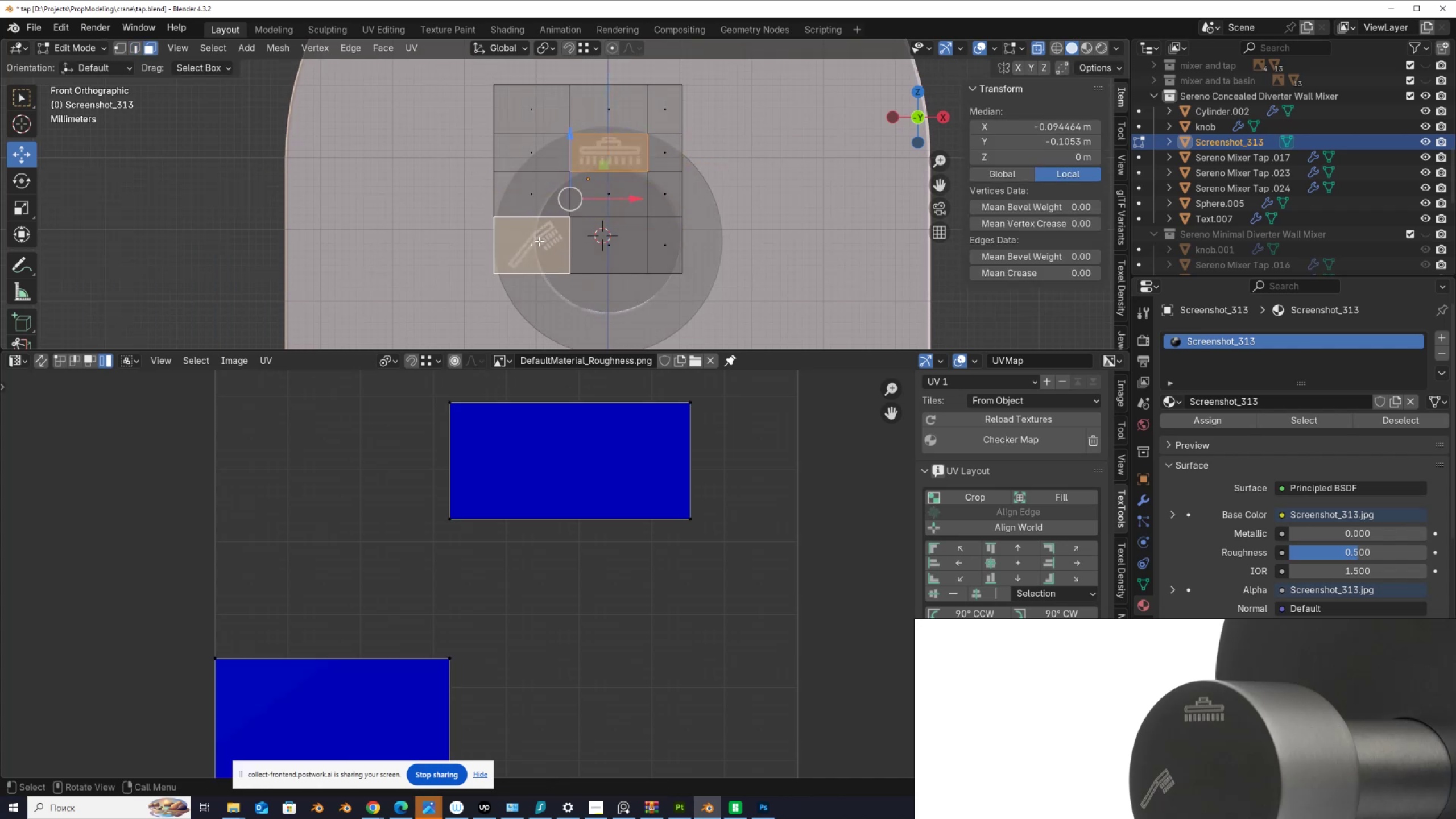 
key(Control+I)
 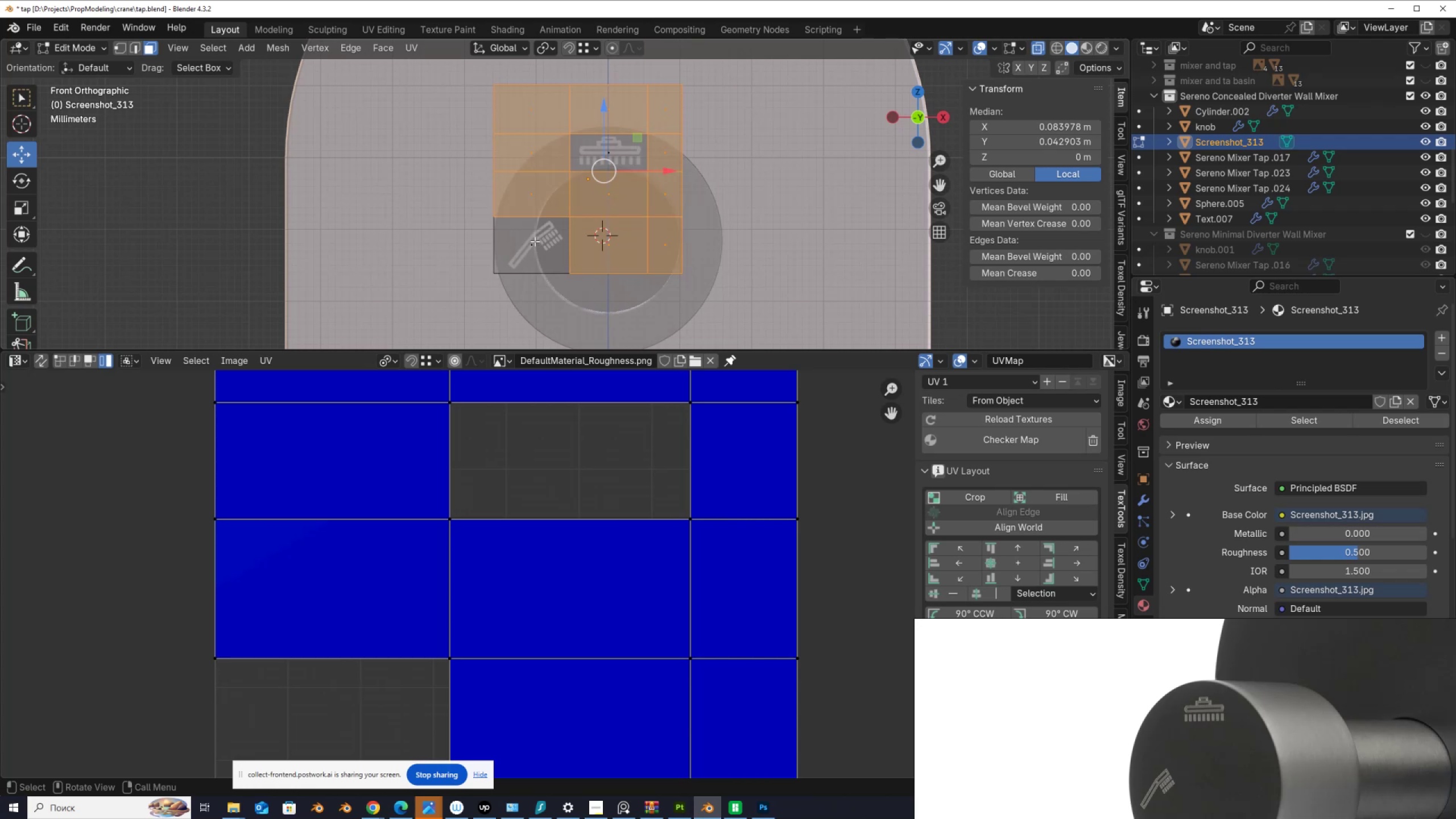 
key(X)
 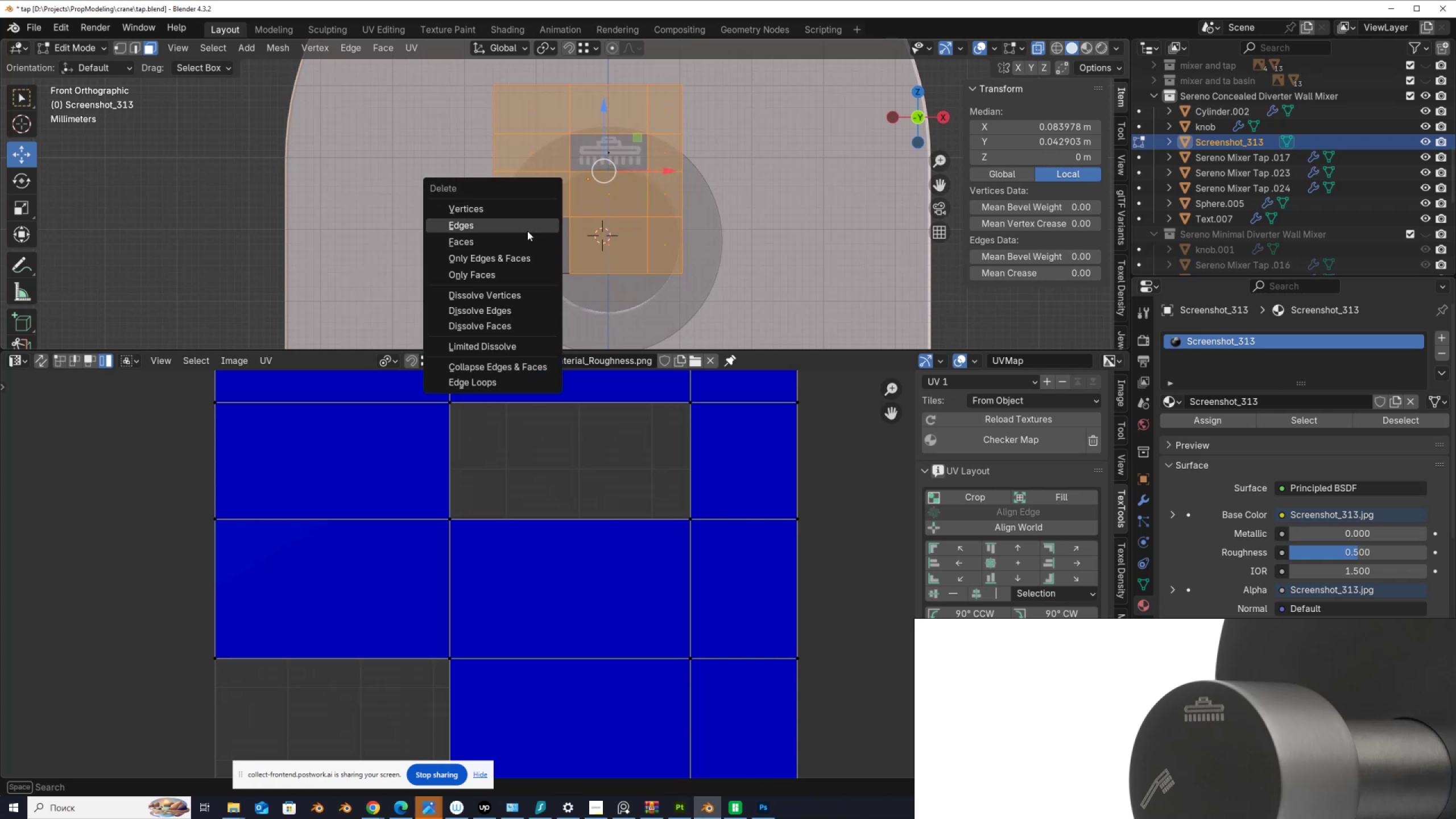 
left_click([524, 241])
 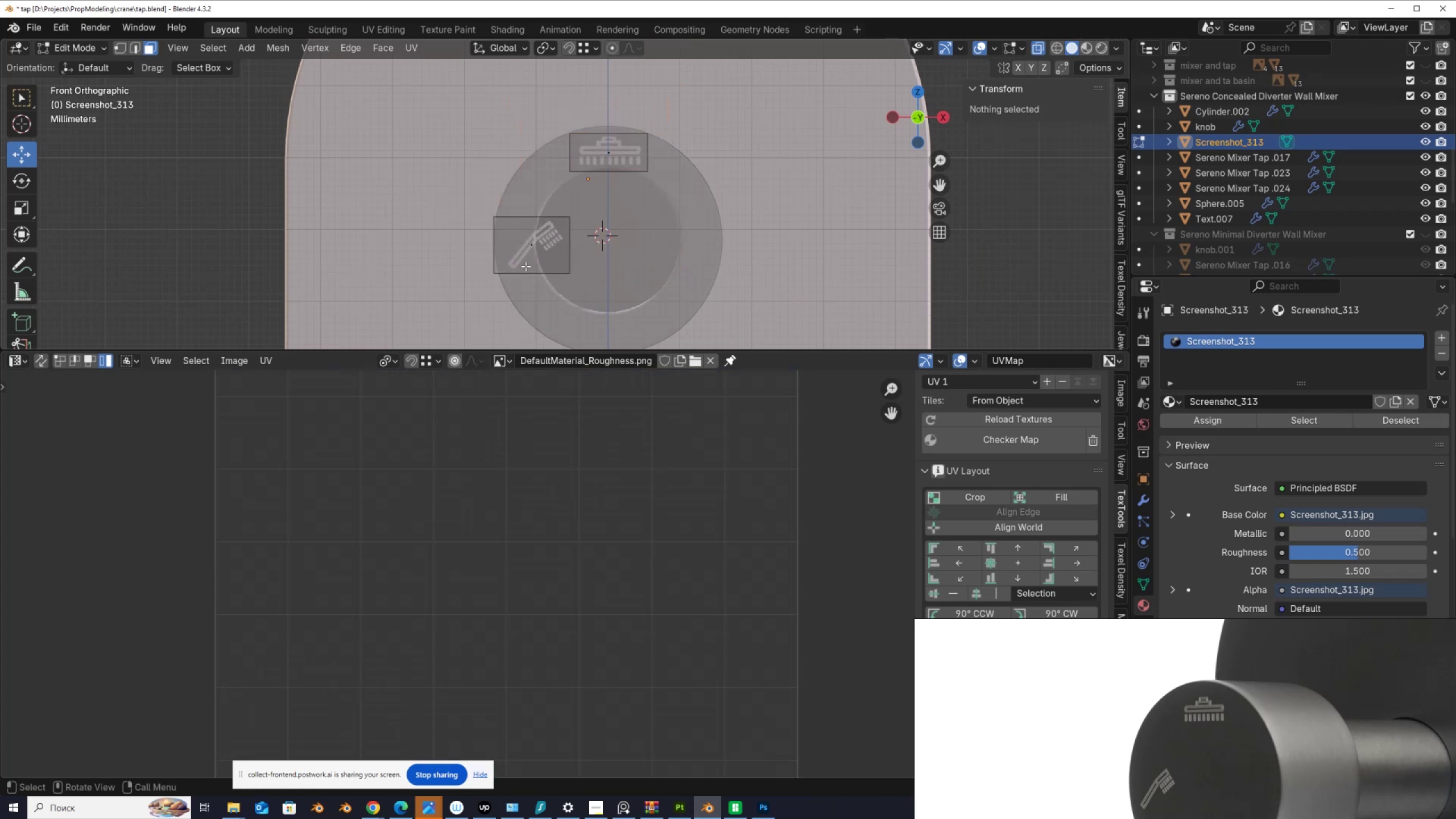 
key(Control+R)
 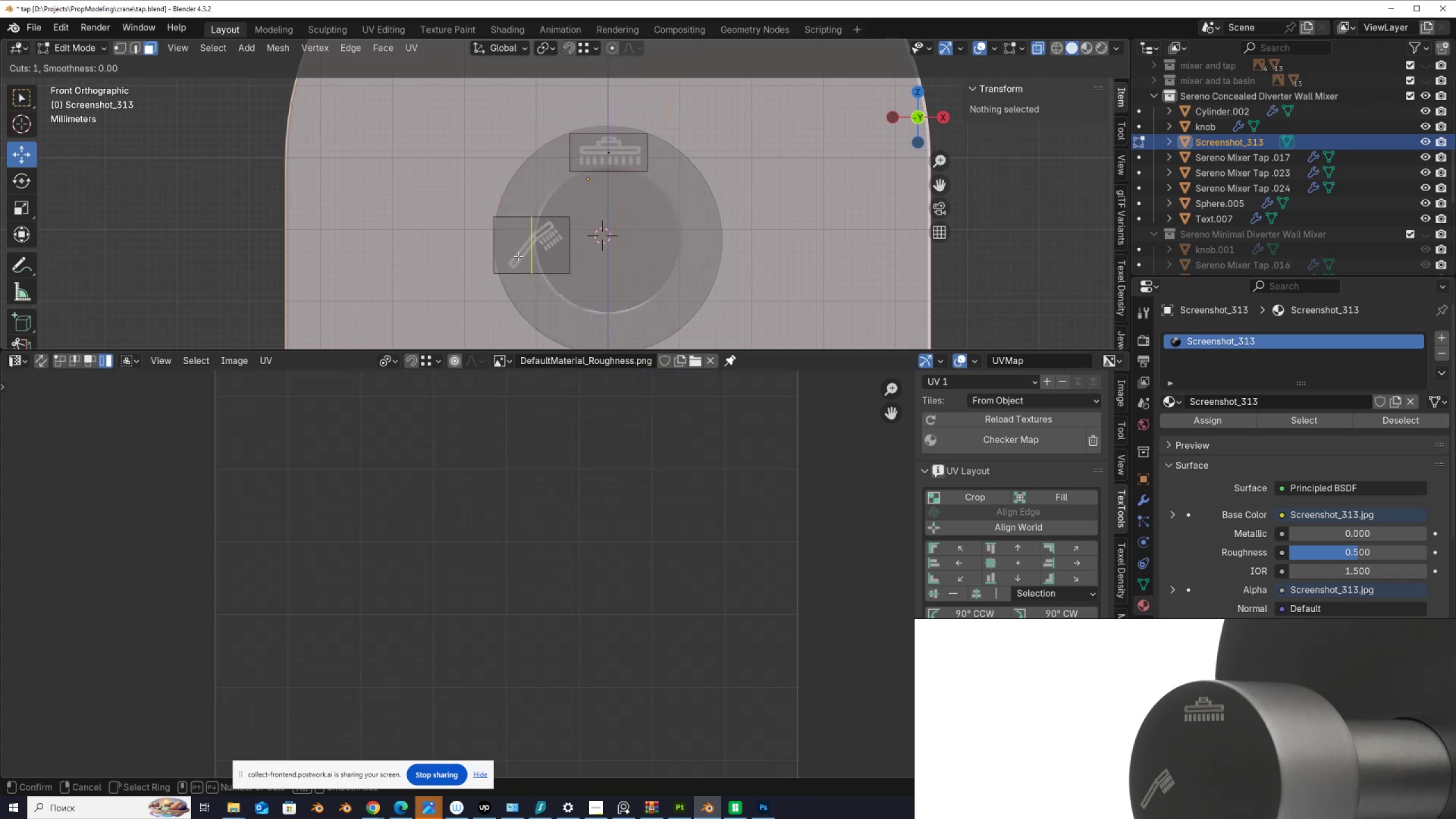 
left_click([519, 263])
 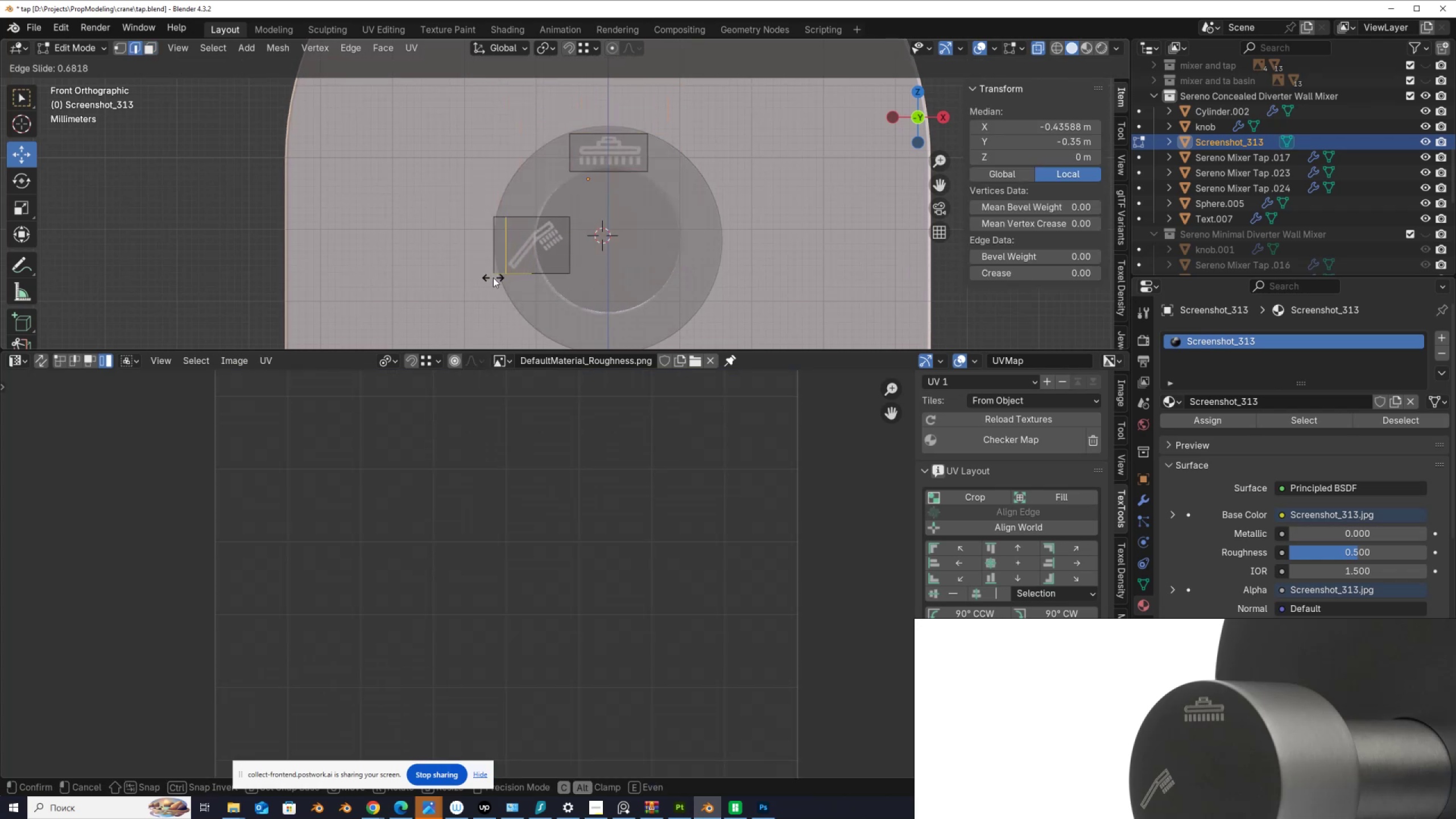 
left_click([493, 278])
 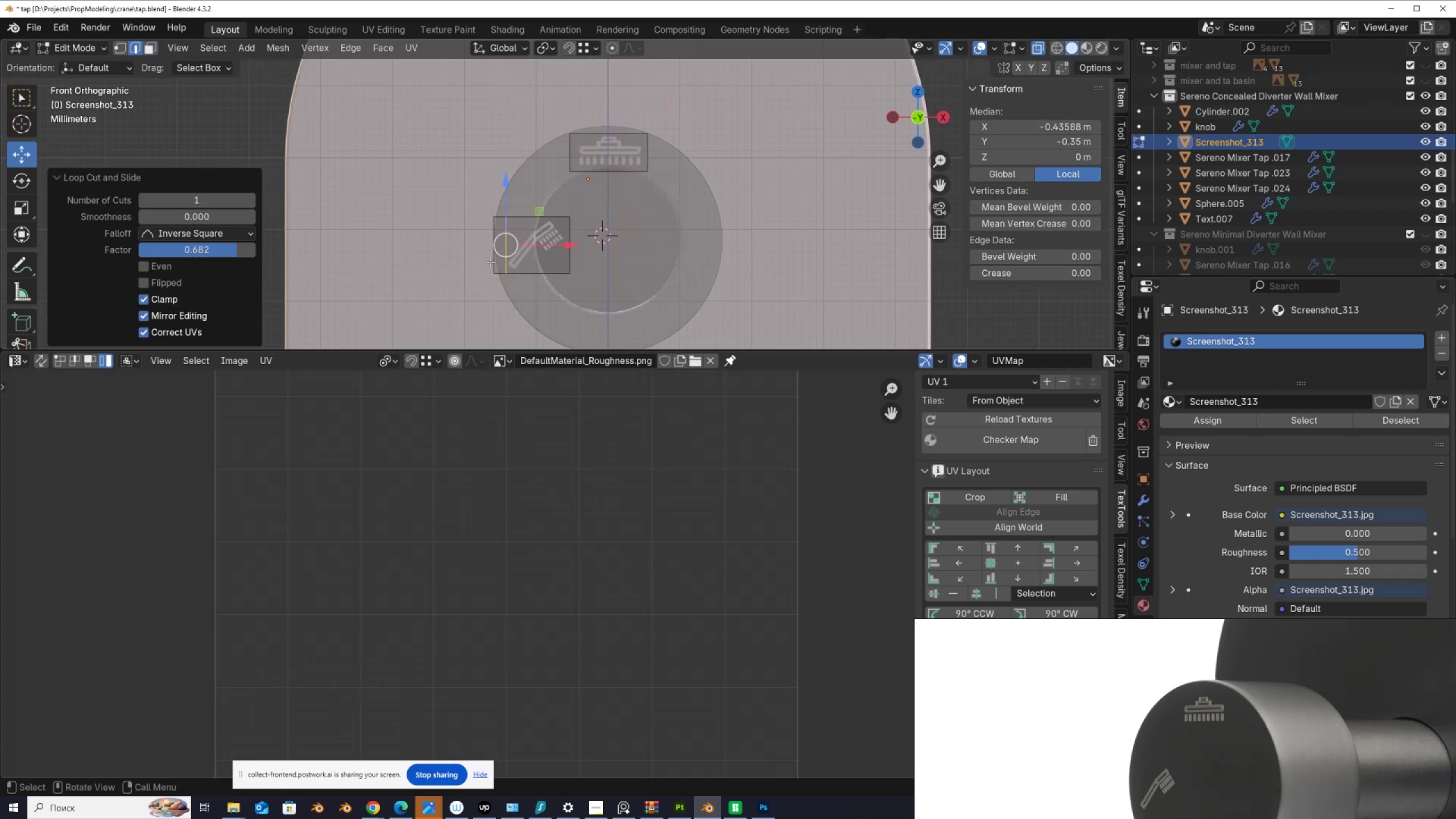 
left_click([491, 260])
 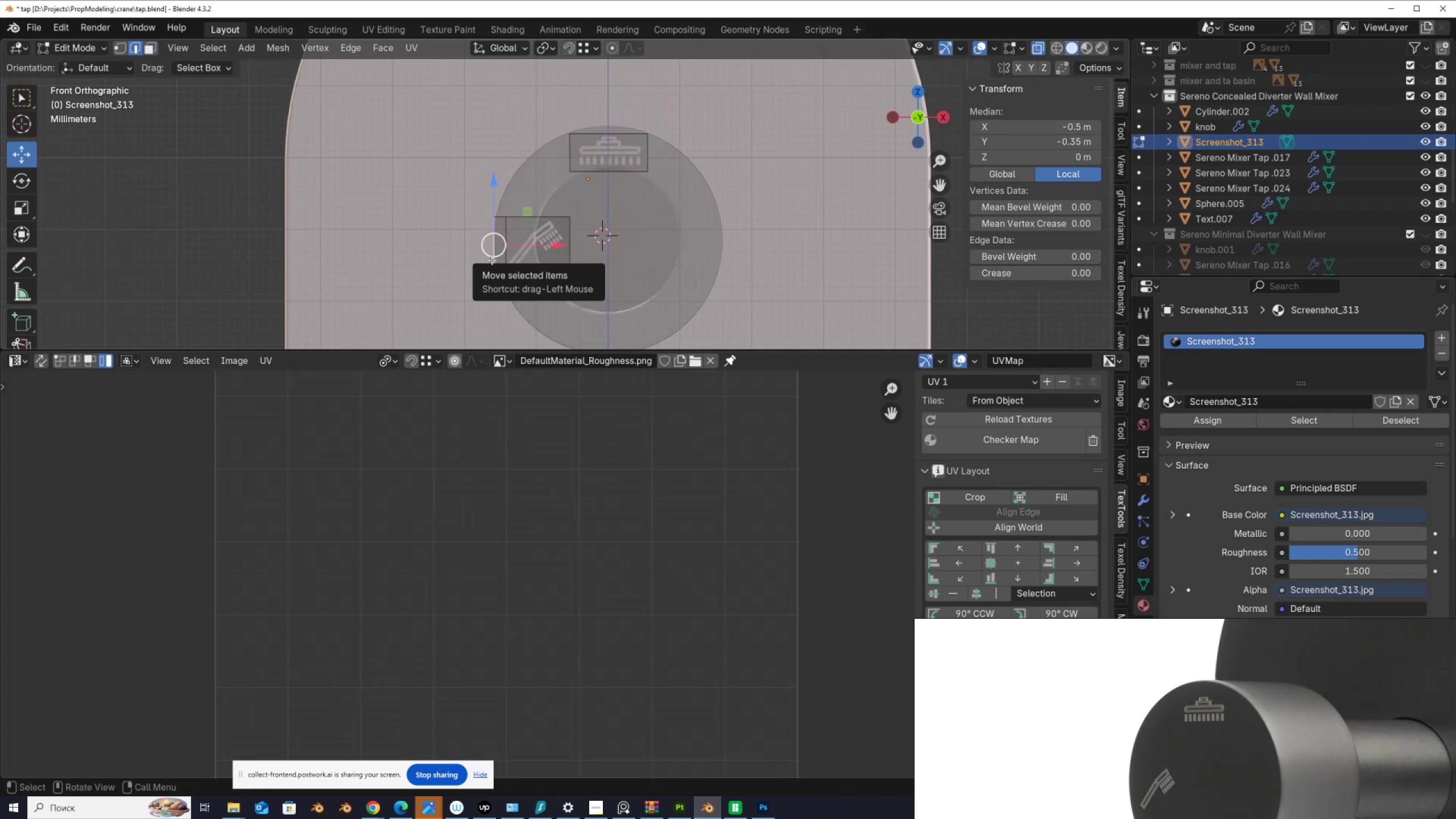 
key(X)
 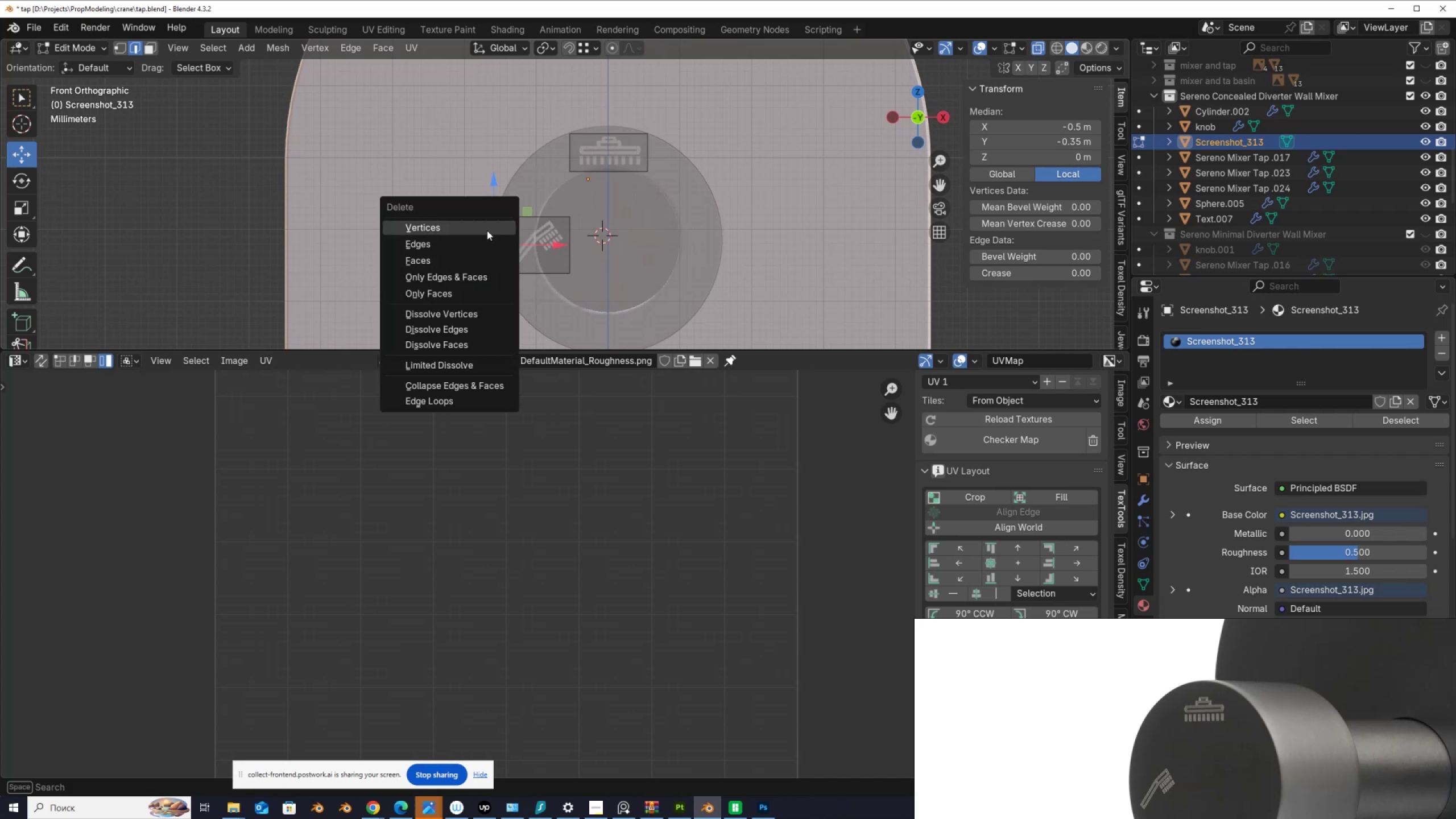 
left_click([487, 230])
 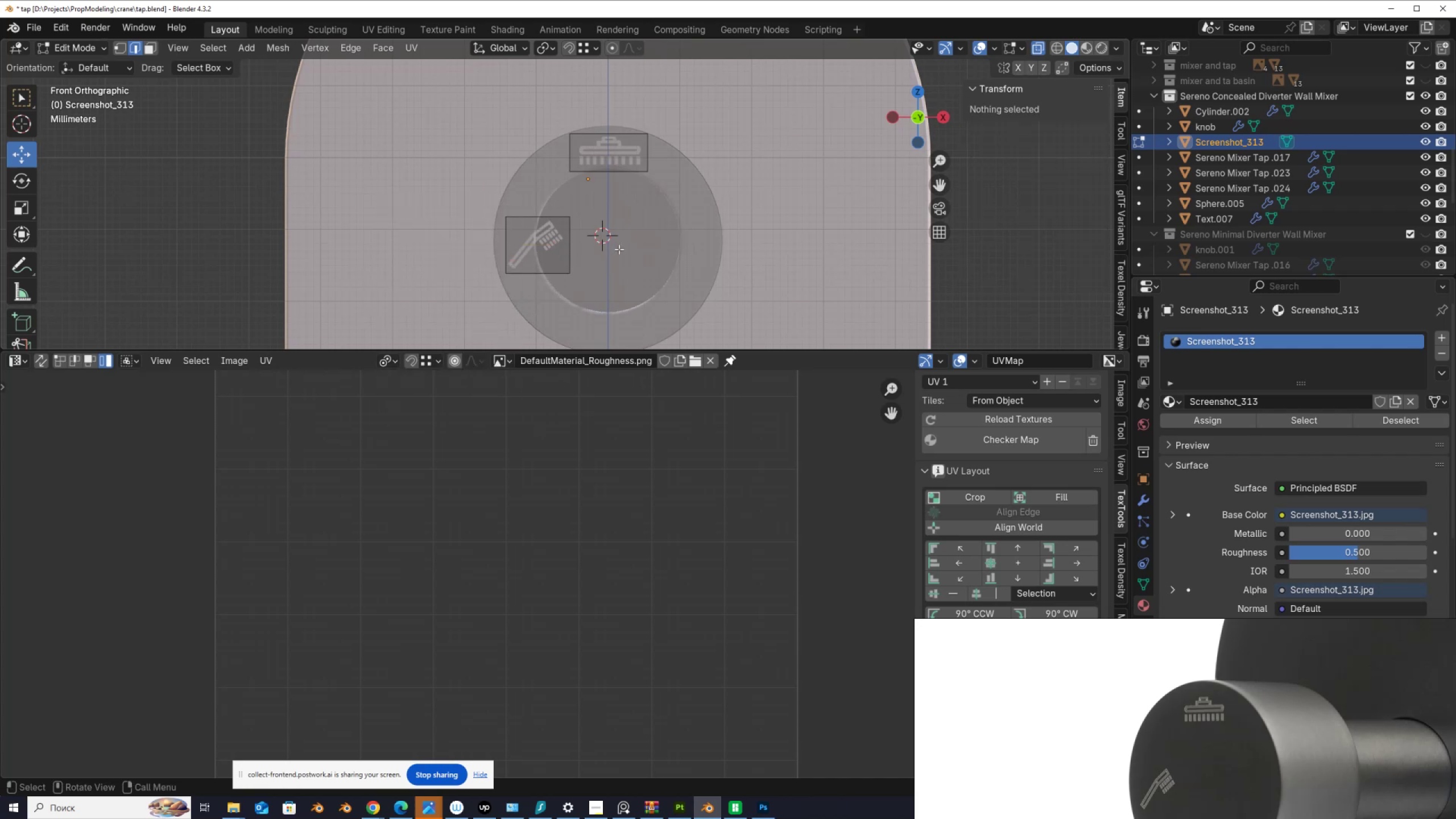 
key(Tab)
 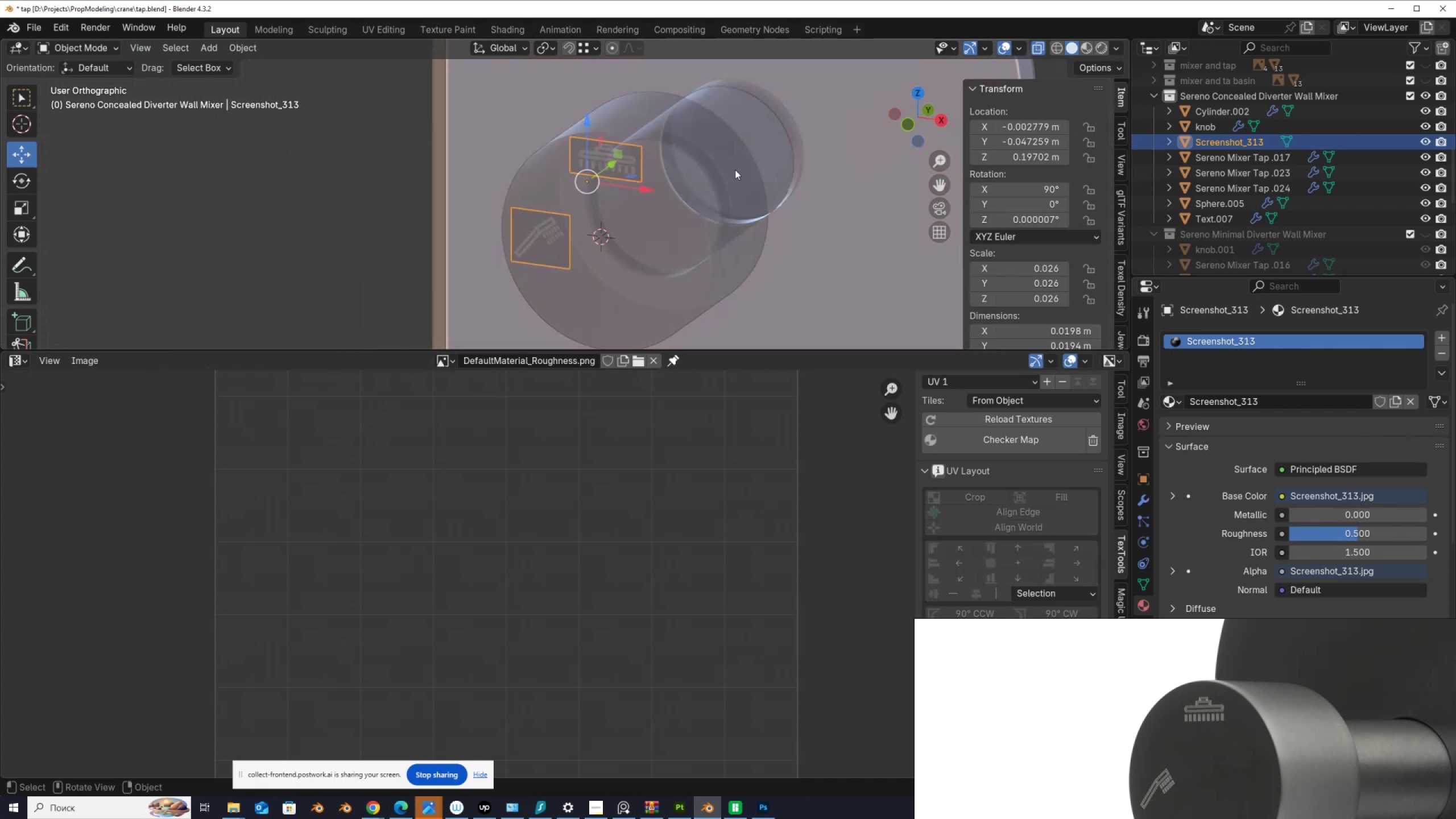 
key(Alt+AltLeft)
 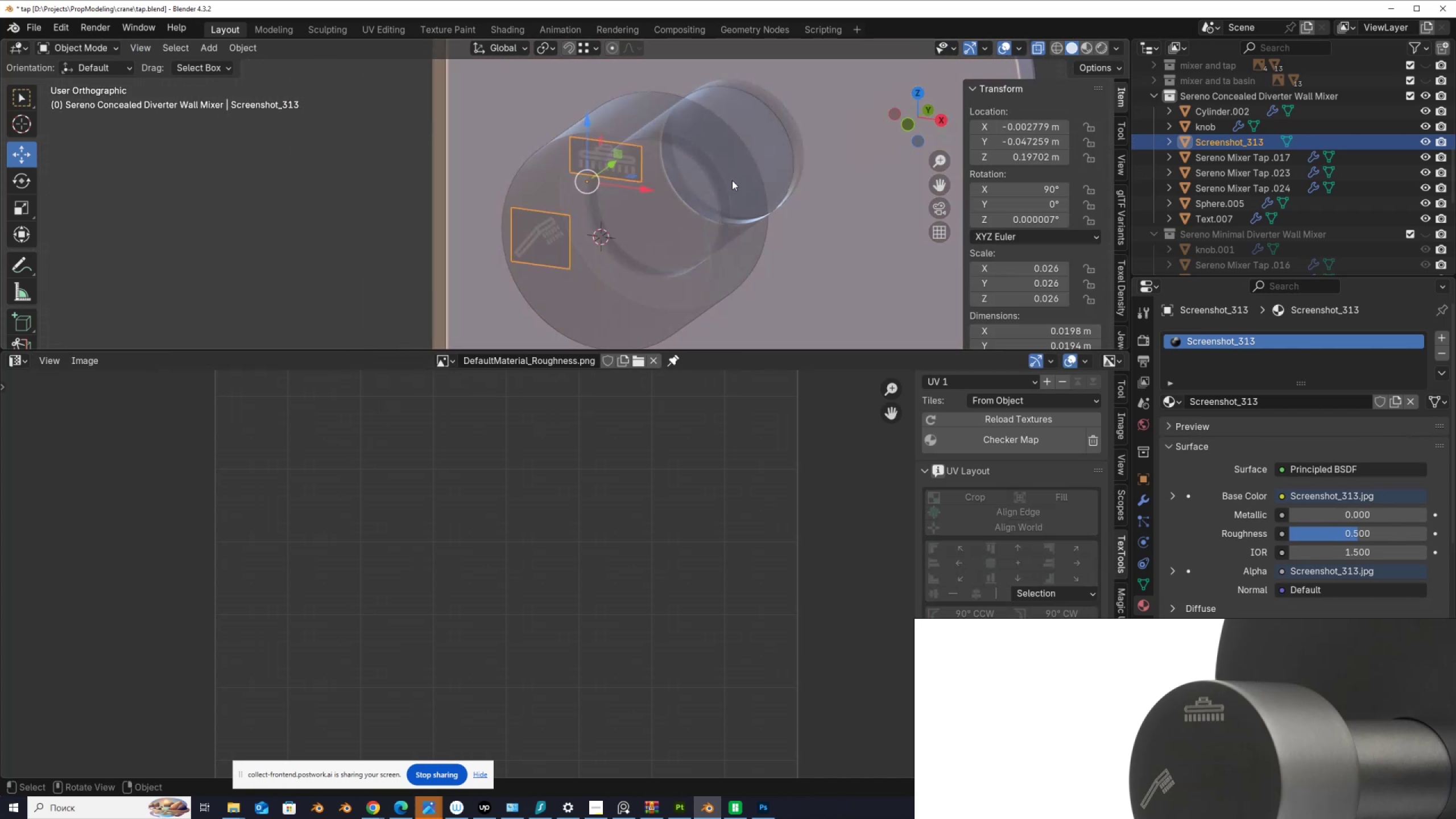 
key(Alt+Z)
 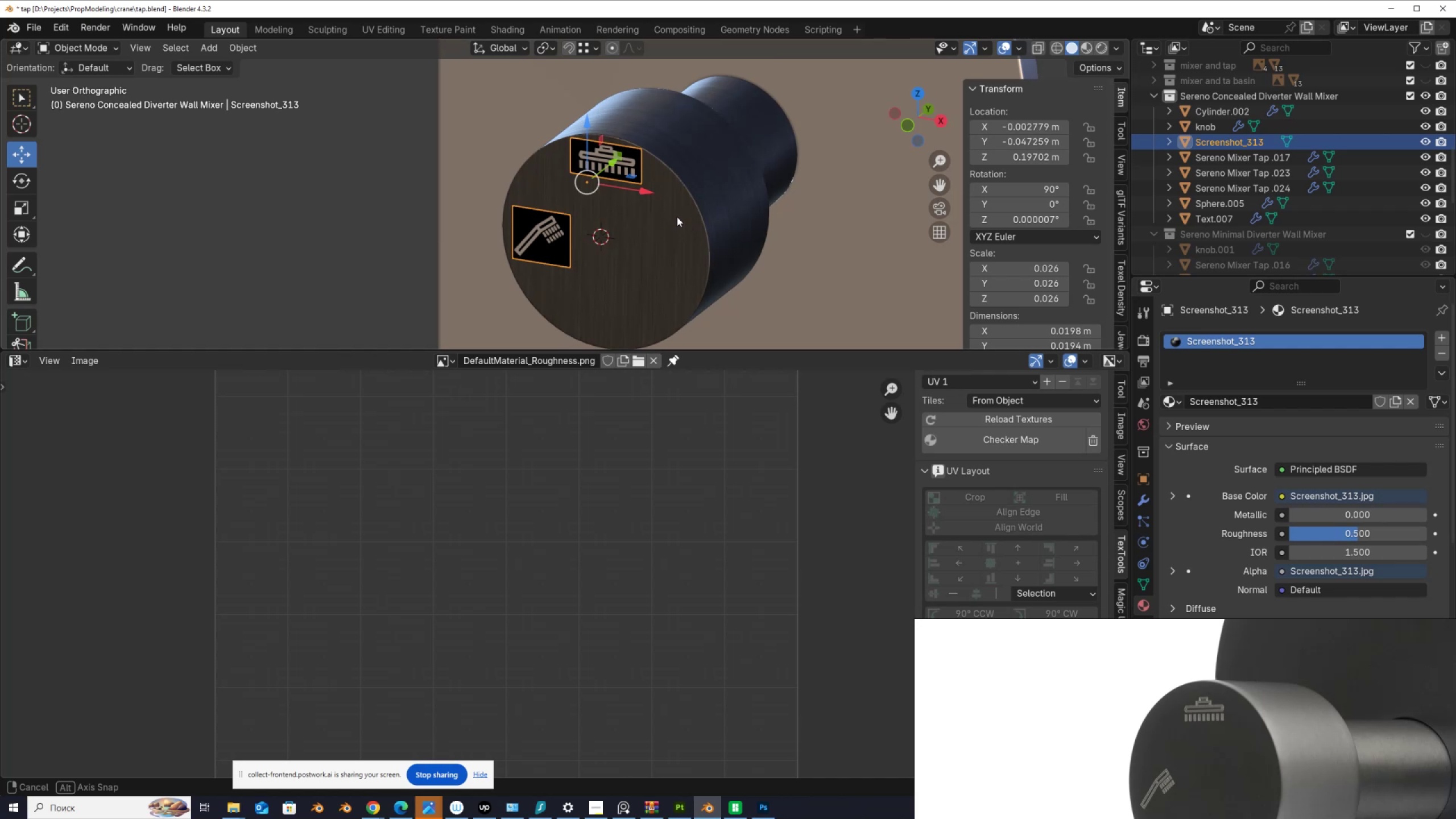 
double_click([1215, 144])
 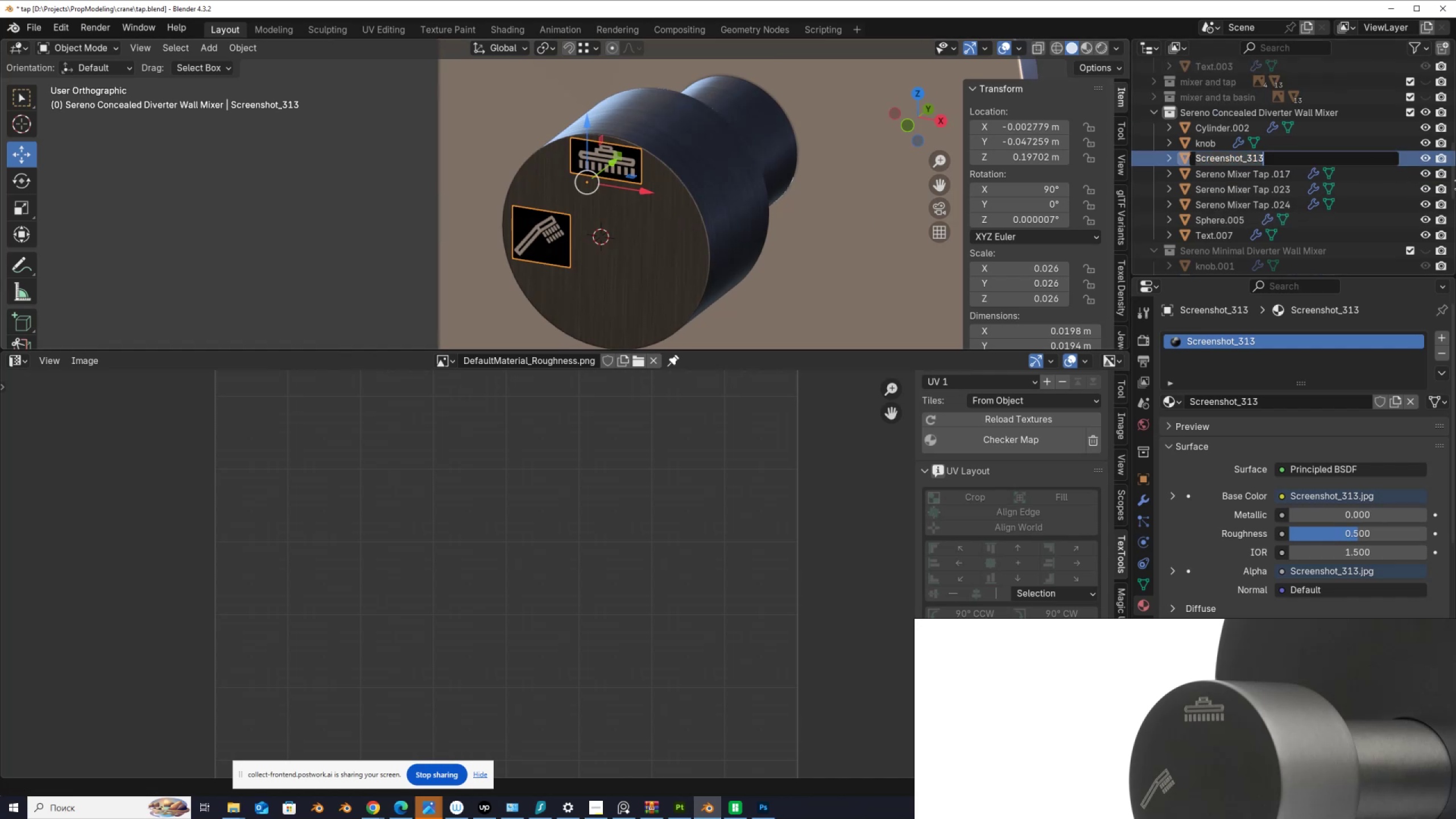 
type(e)
key(Backspace)
type(widgets)
key(NumpadEnter)
 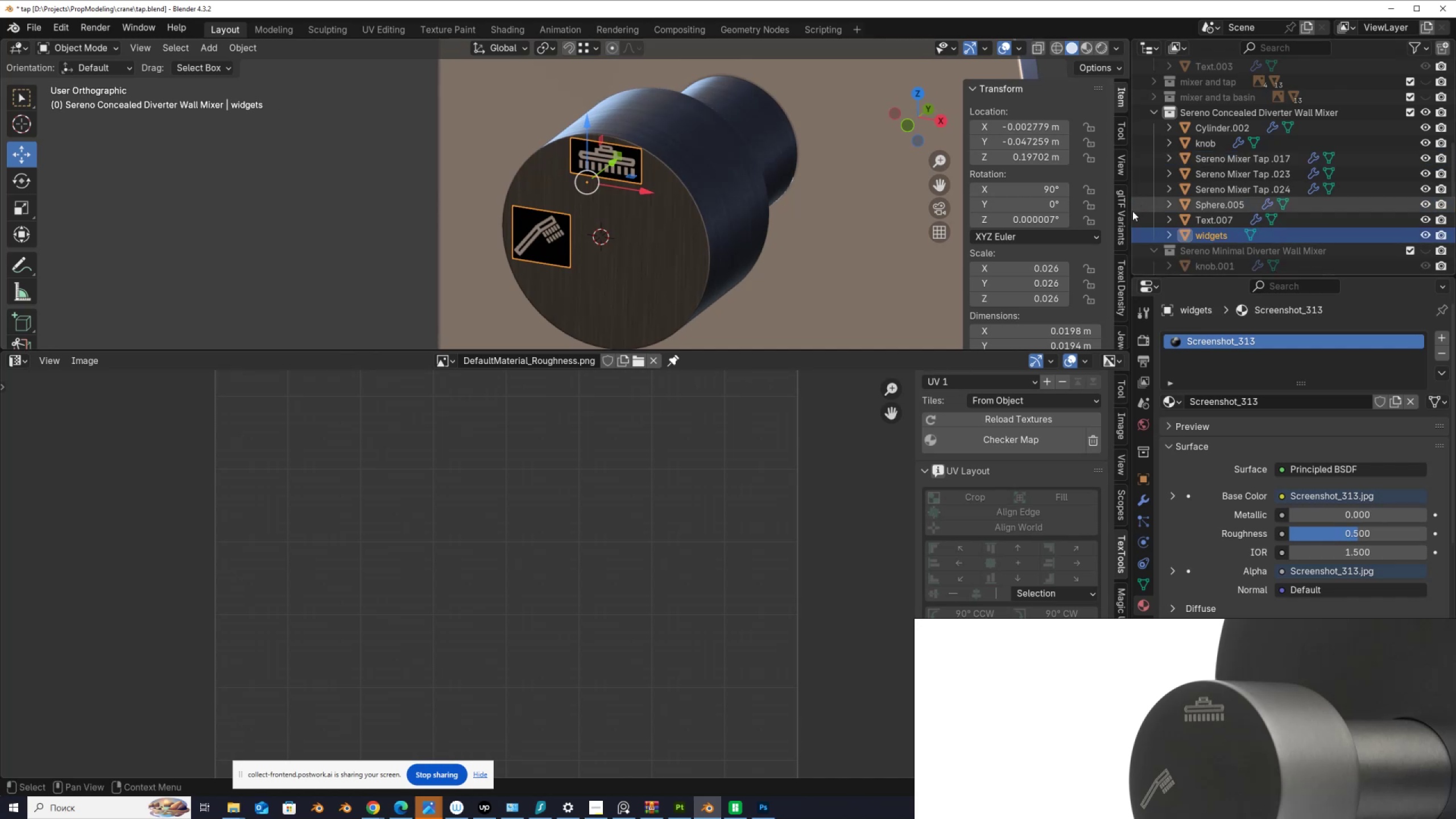 
key(Control+ControlLeft)
 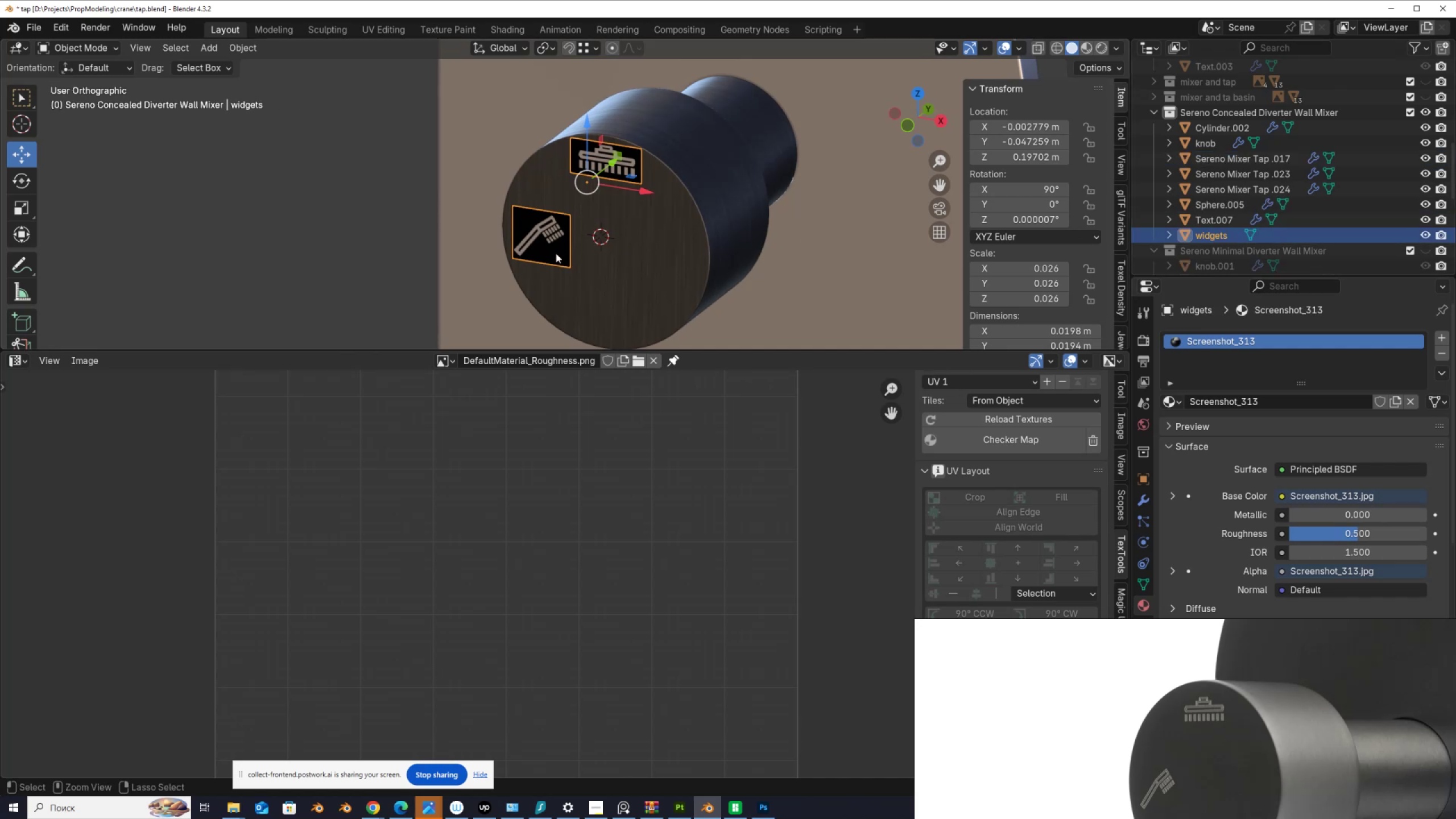 
key(Control+A)
 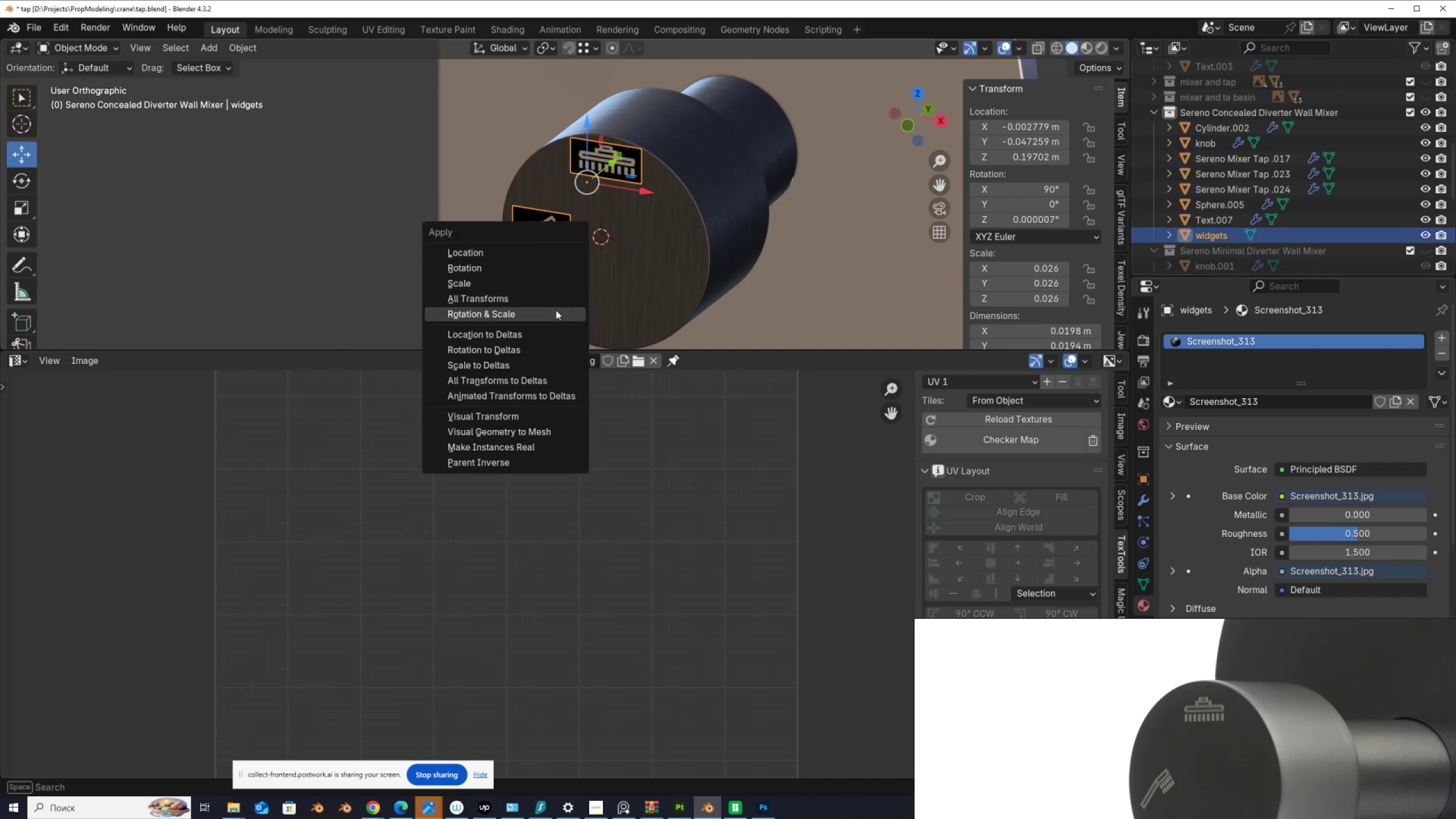 
left_click([556, 310])
 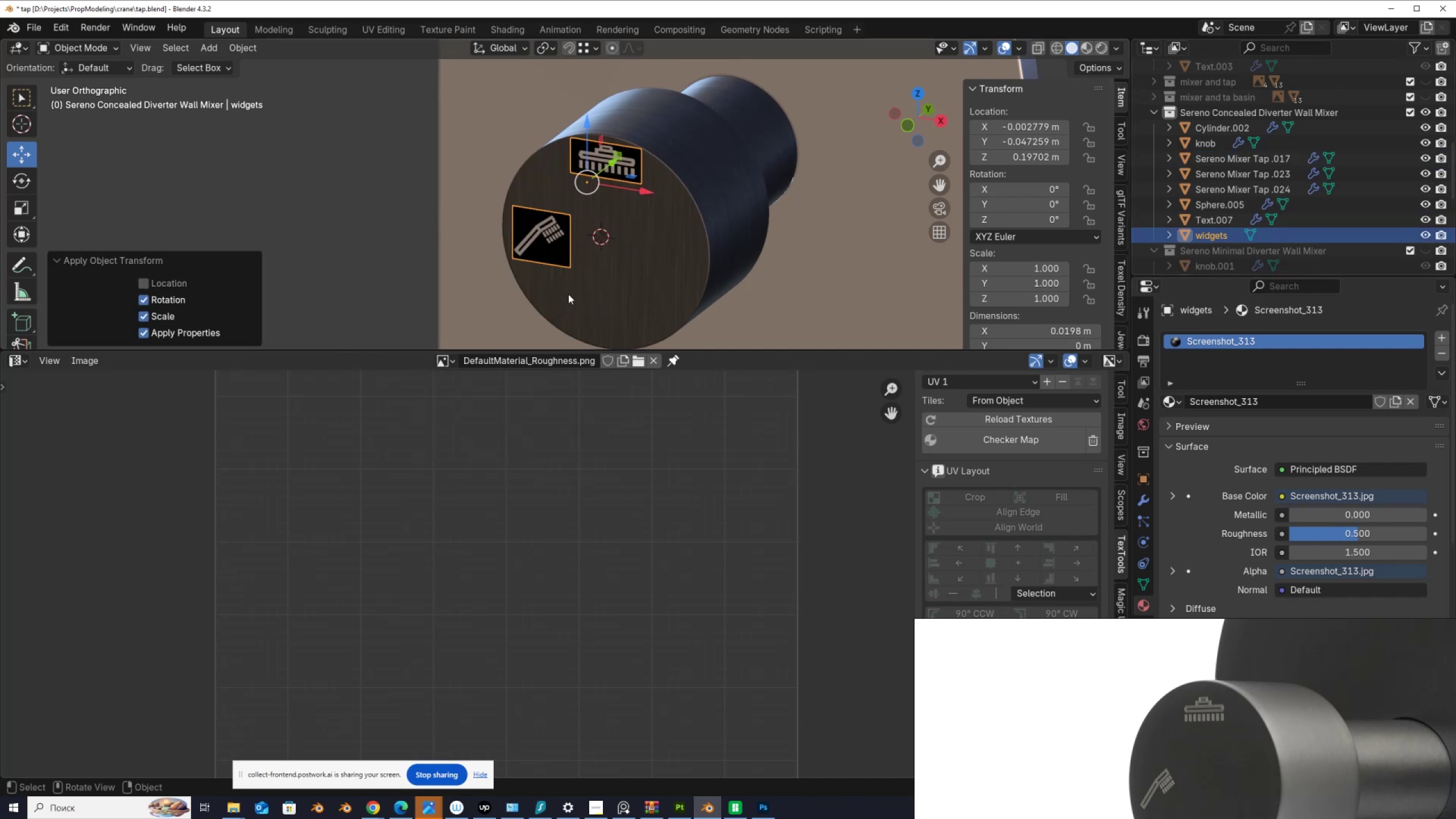 
wait(8.15)
 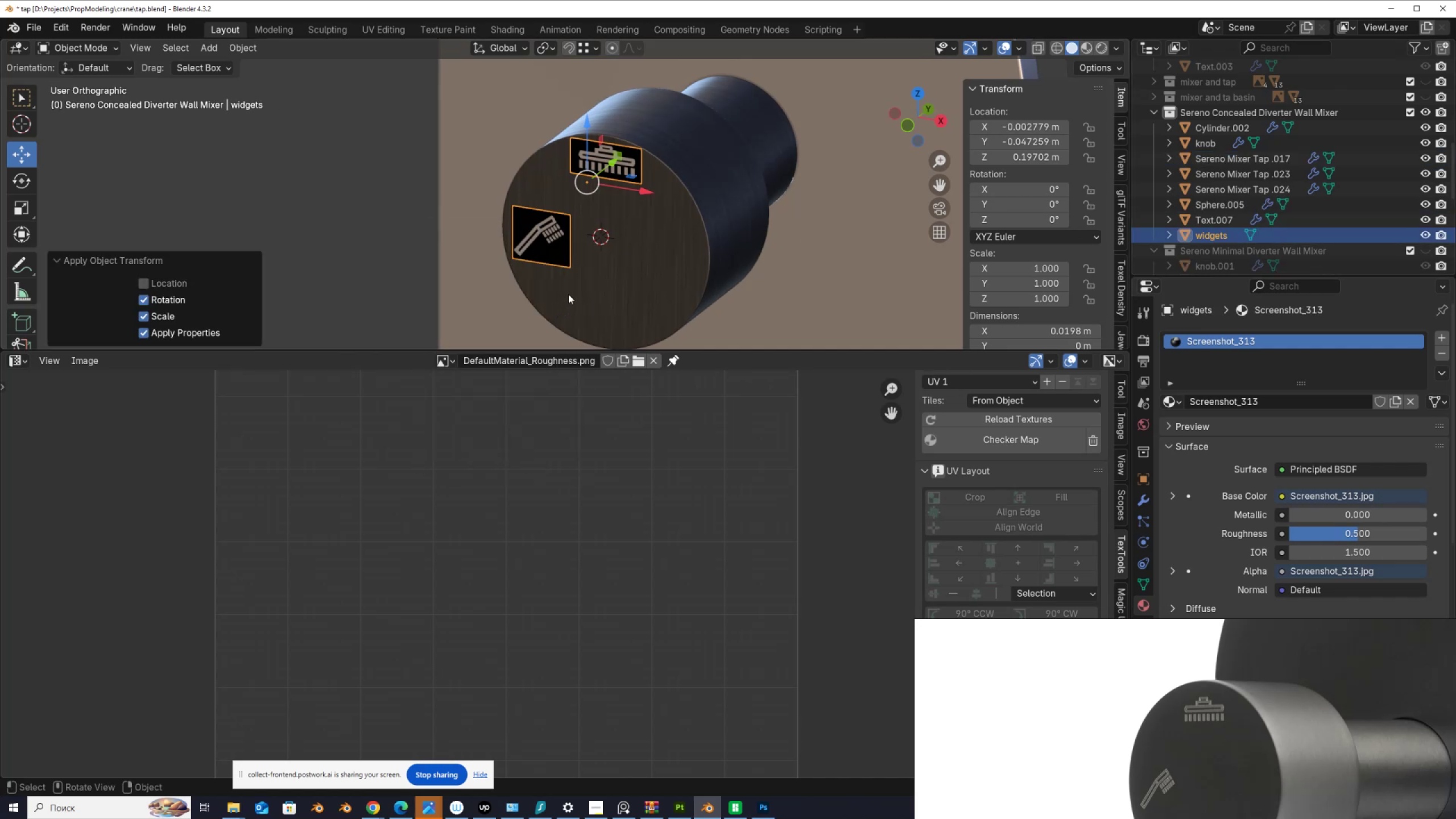 
scroll: coordinate [622, 208], scroll_direction: down, amount: 11.0
 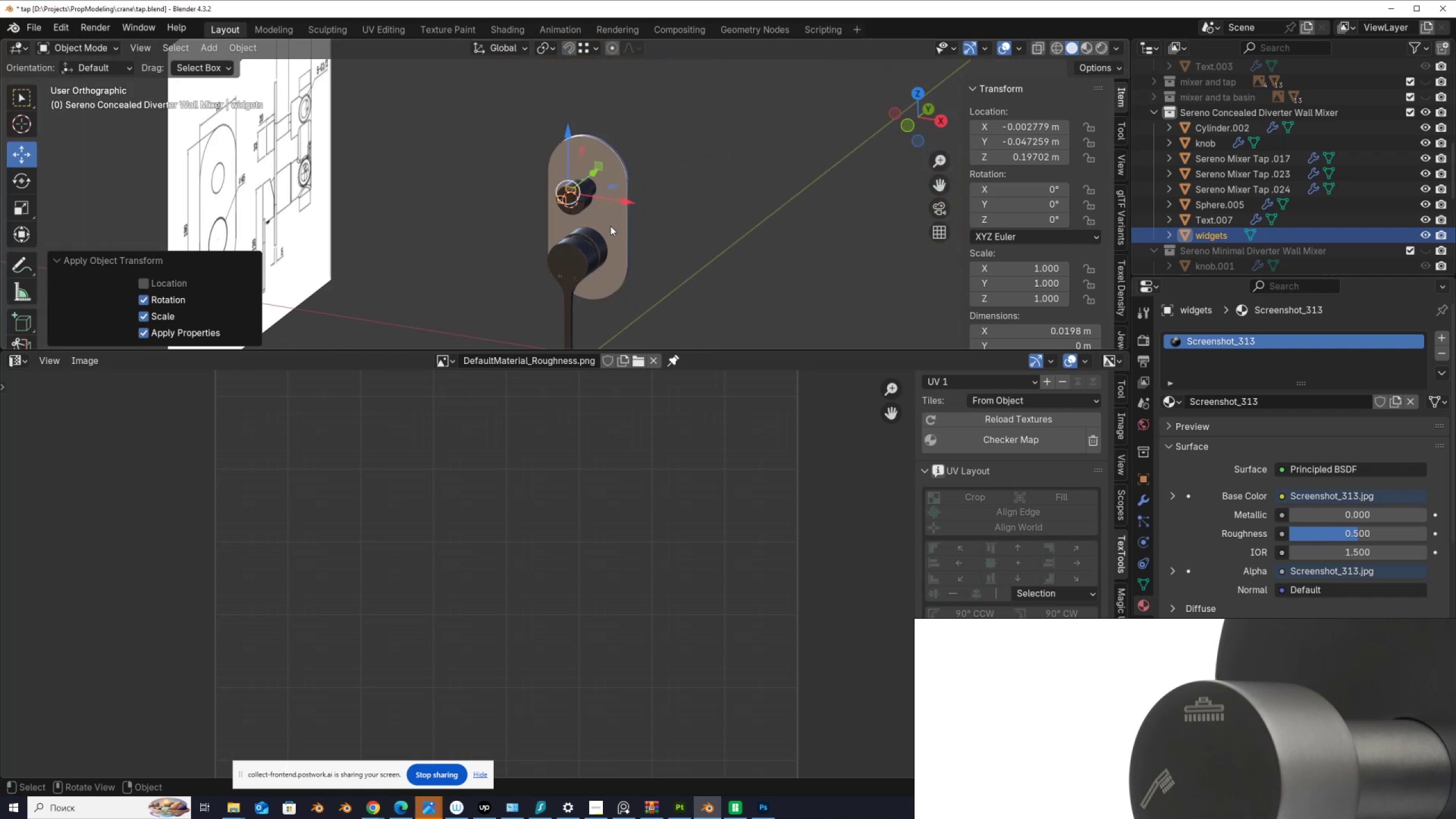 
scroll: coordinate [585, 215], scroll_direction: up, amount: 8.0
 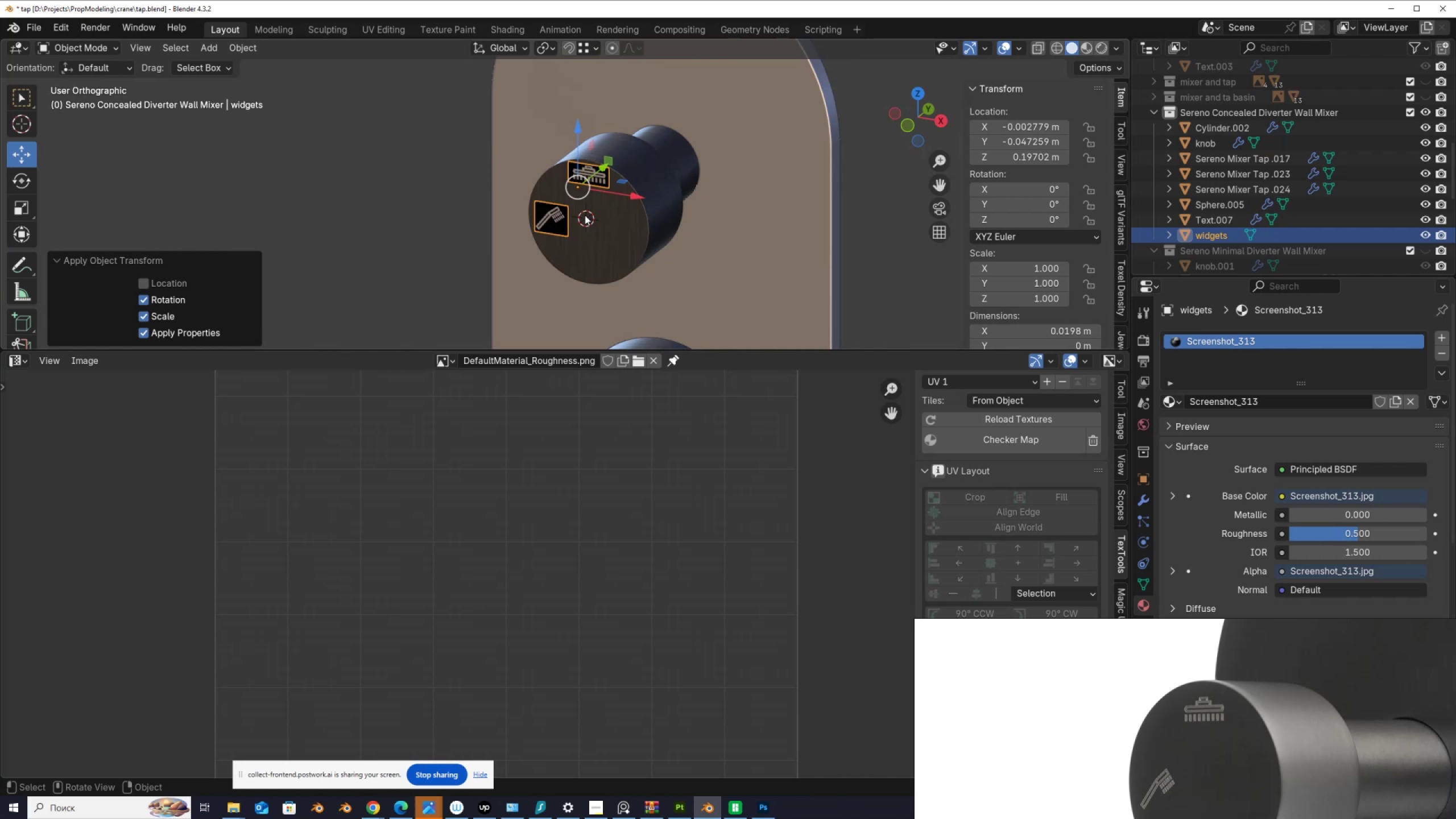 
scroll: coordinate [585, 214], scroll_direction: down, amount: 7.0
 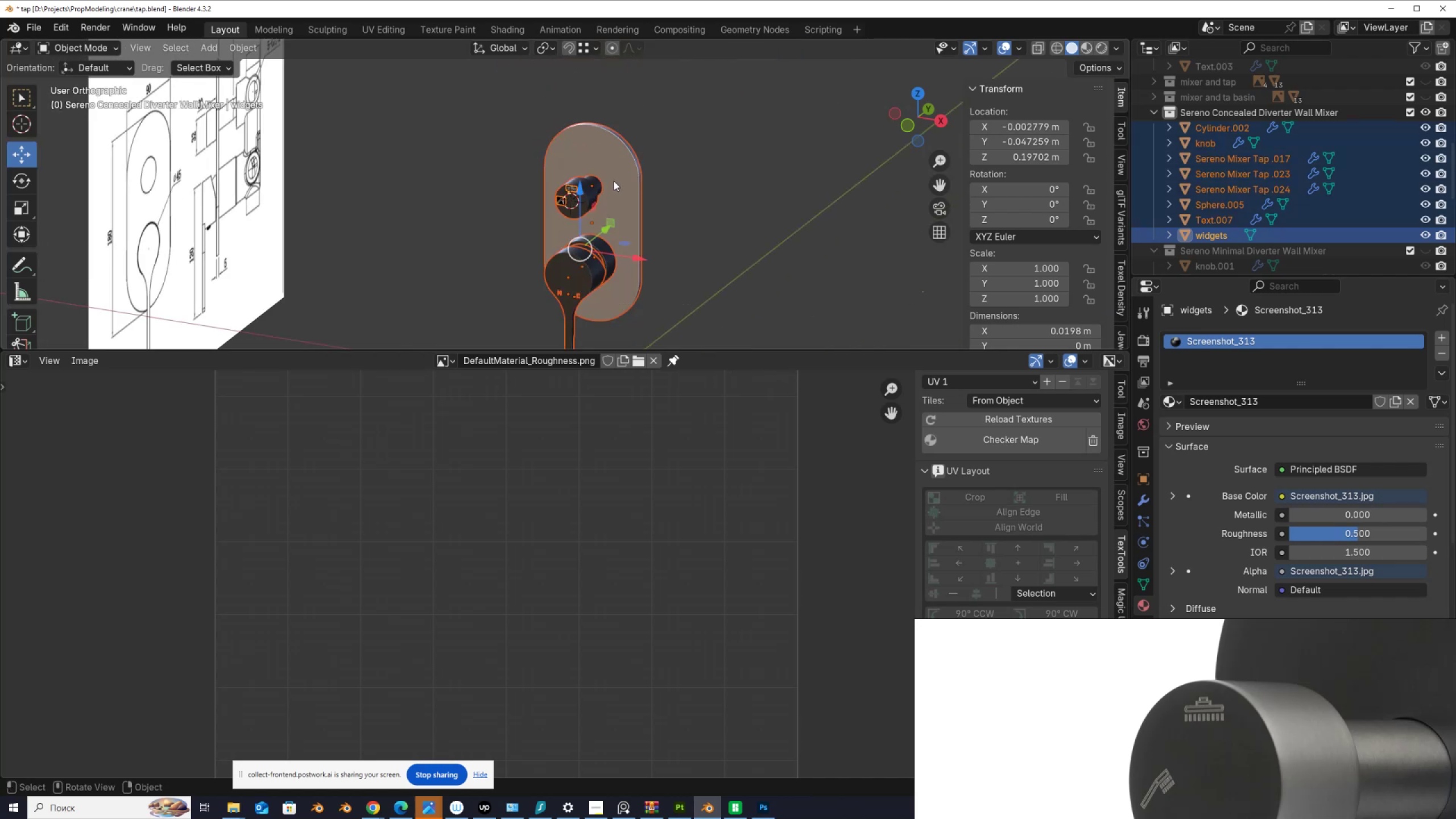 
key(Q)
 